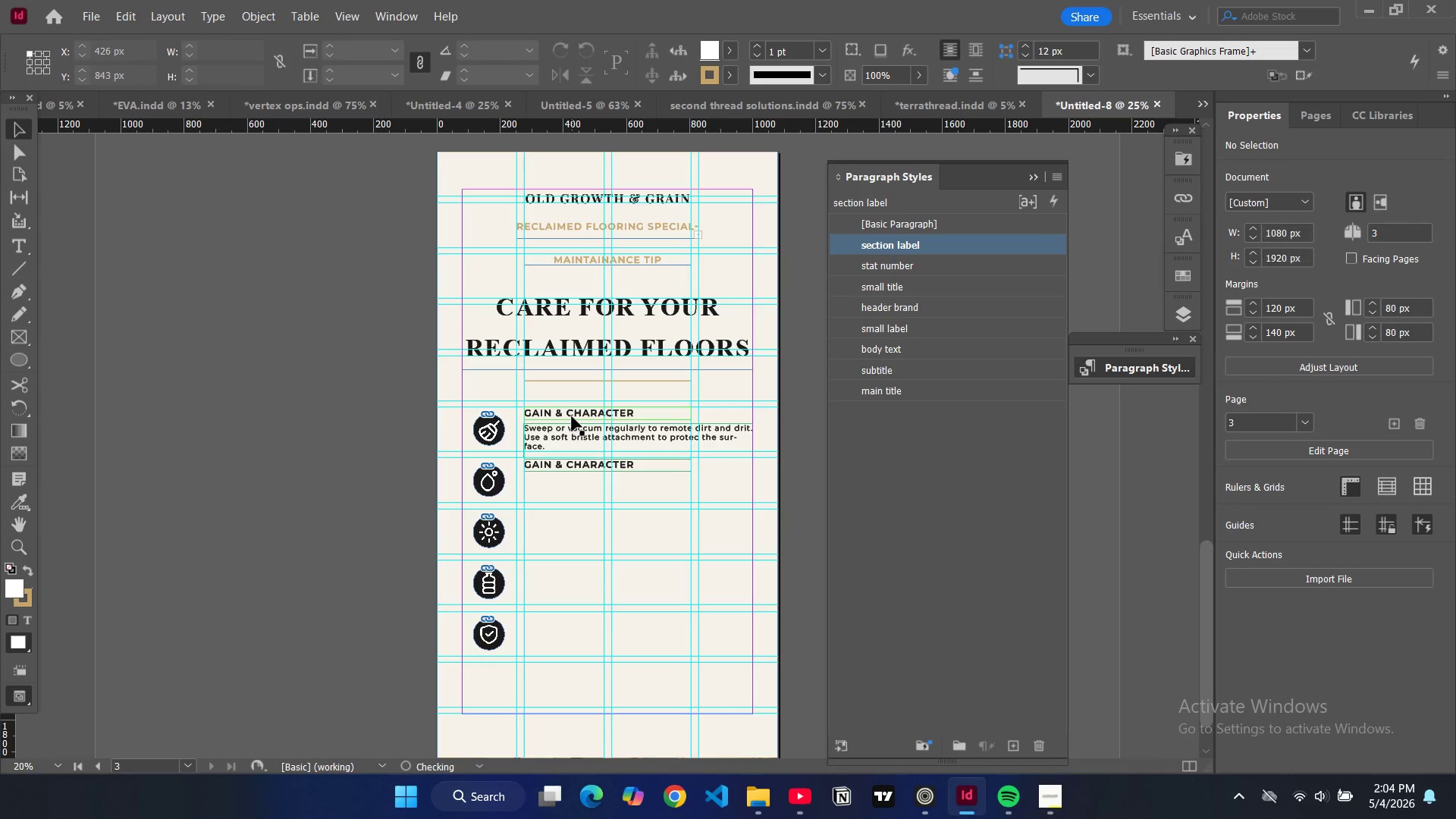 
double_click([572, 416])
 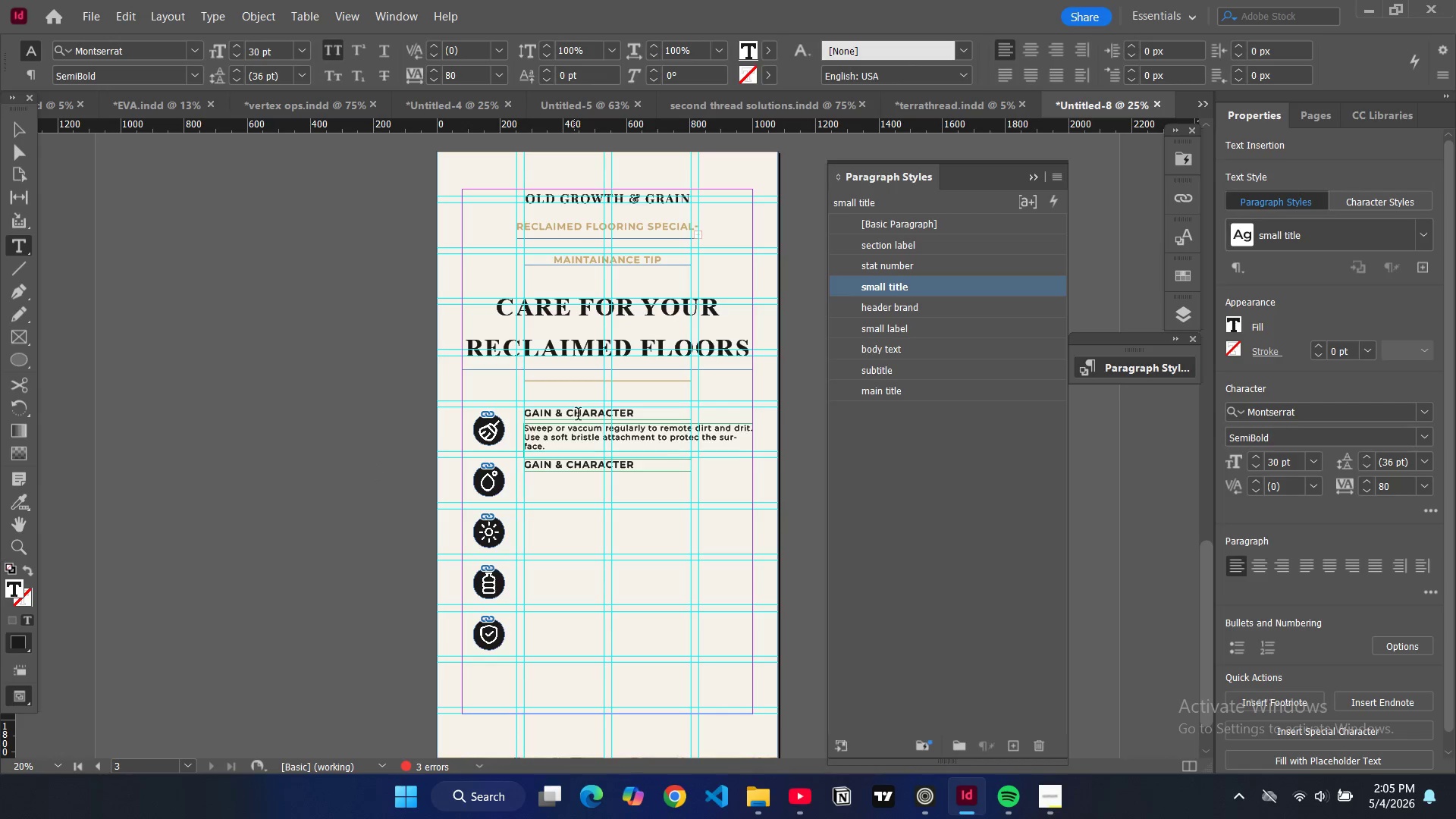 
key(Control+ControlLeft)
 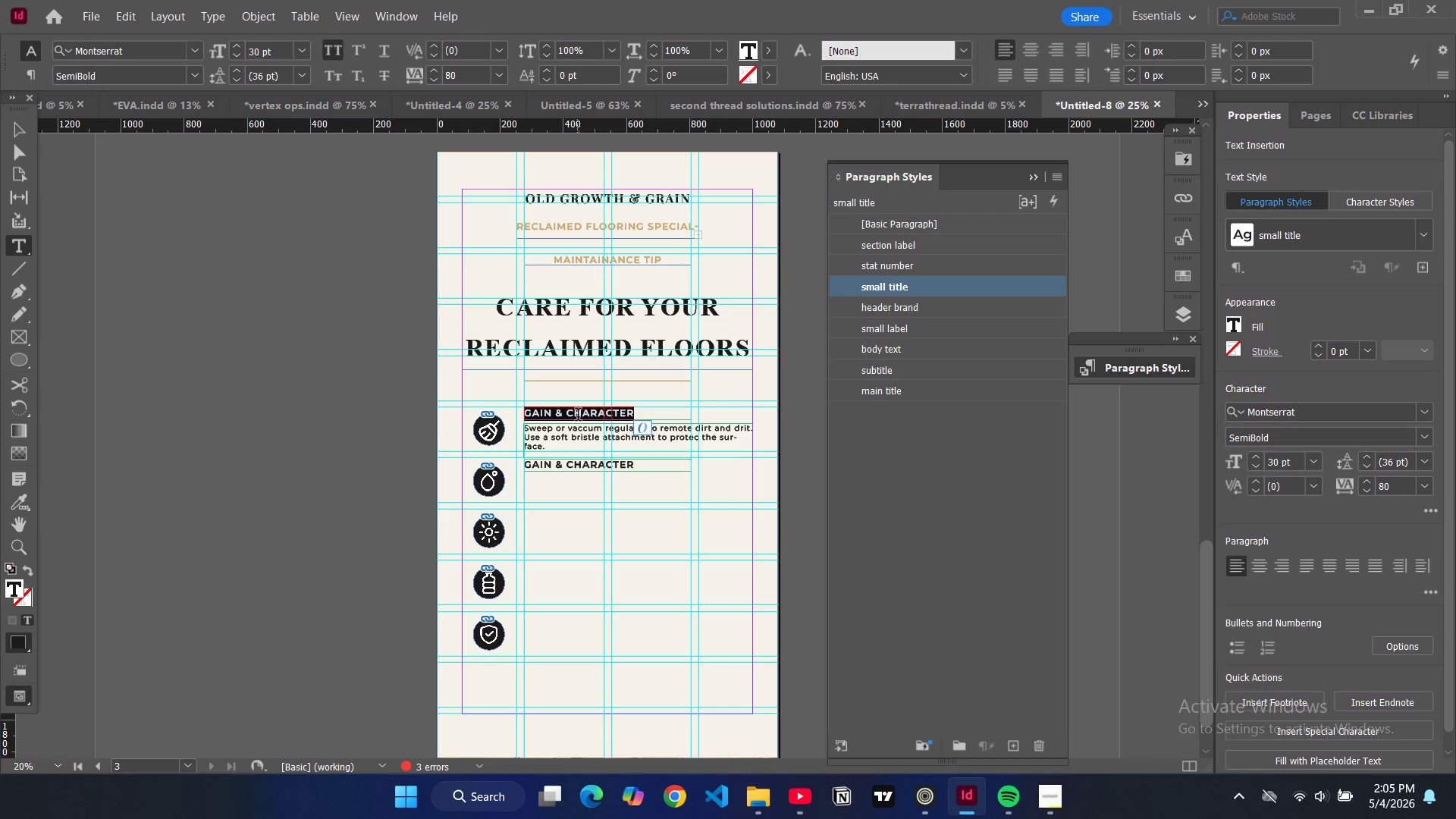 
key(Control+A)
 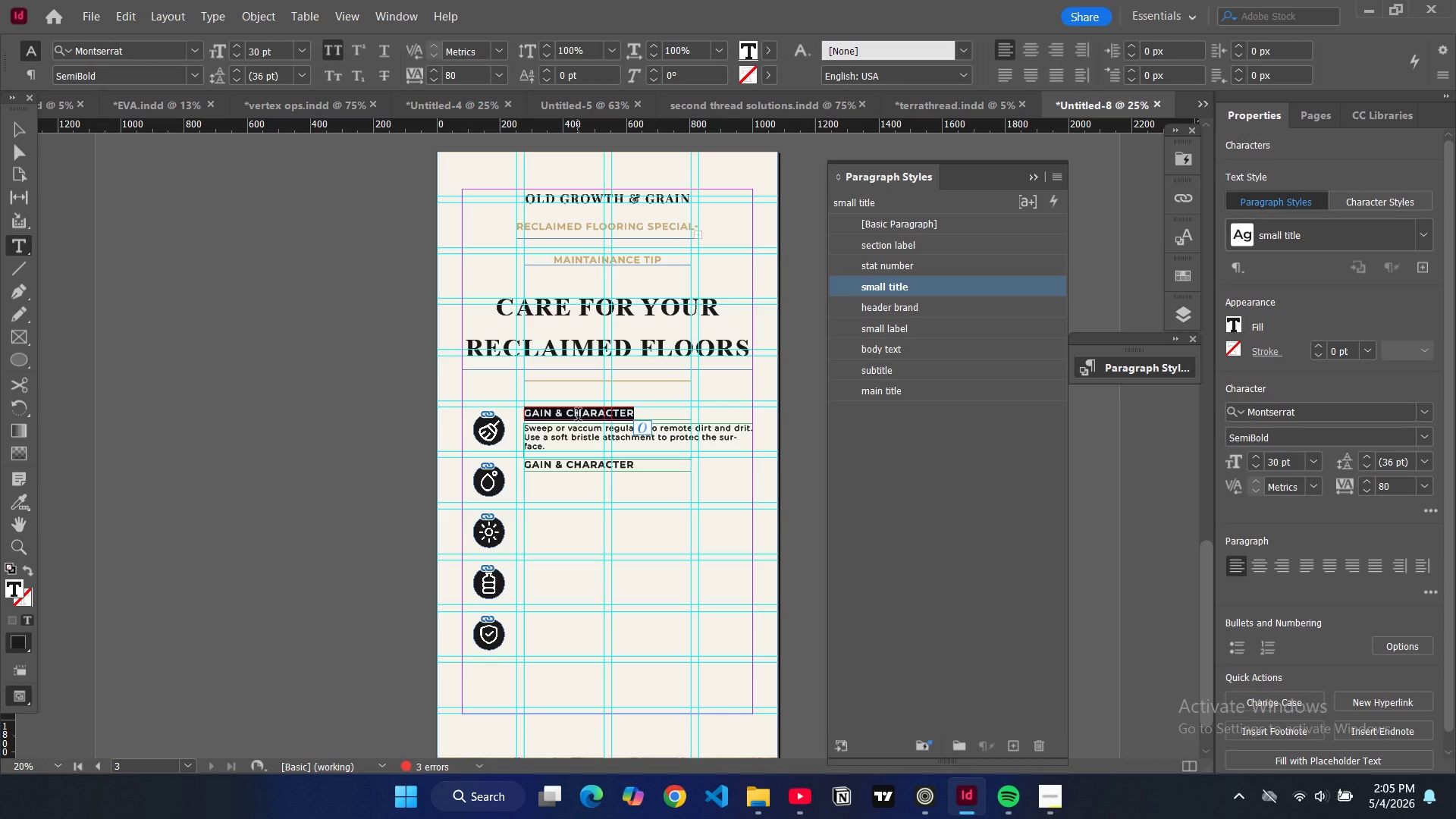 
type(regular cleaning)
 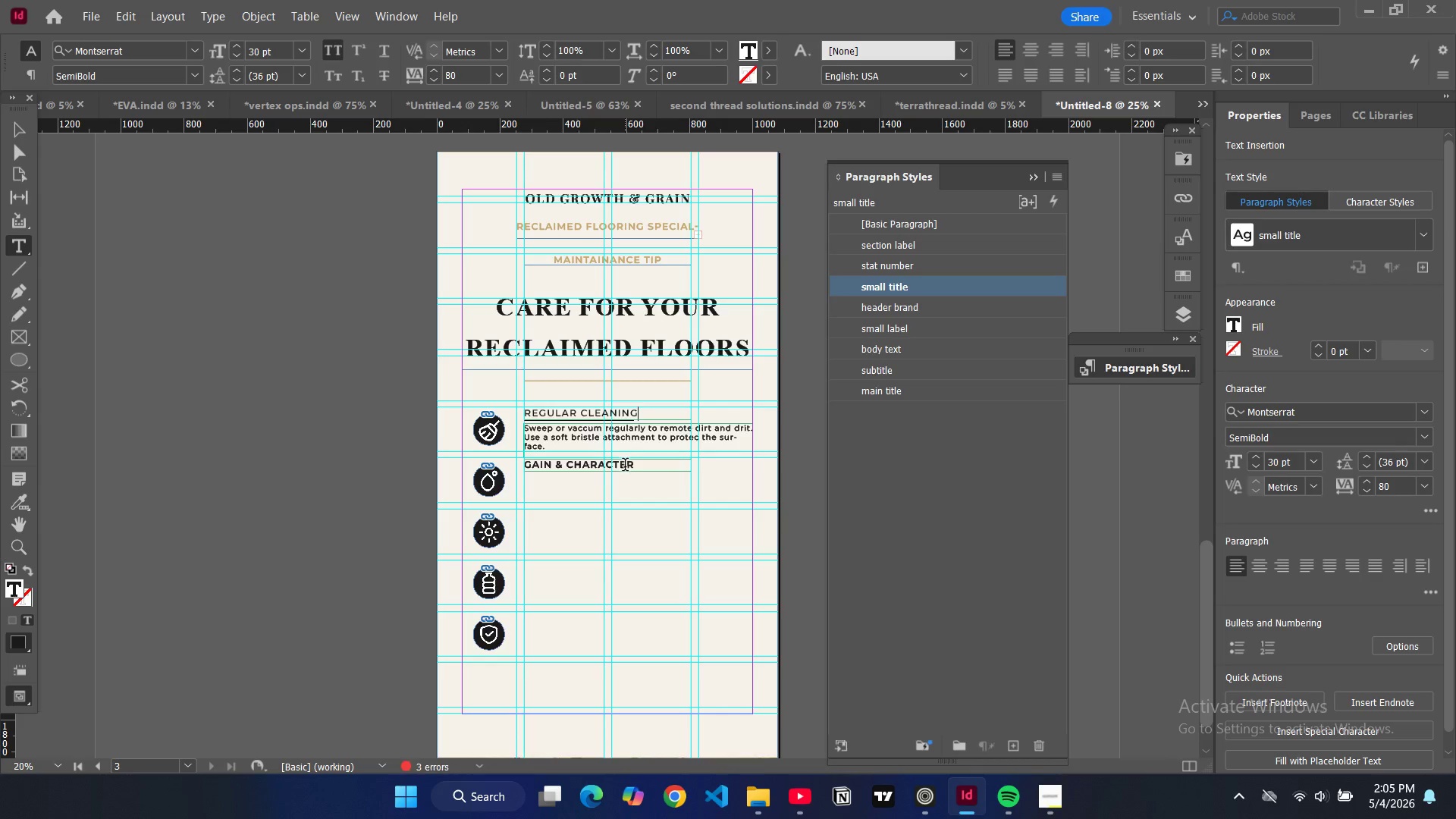 
double_click([623, 466])
 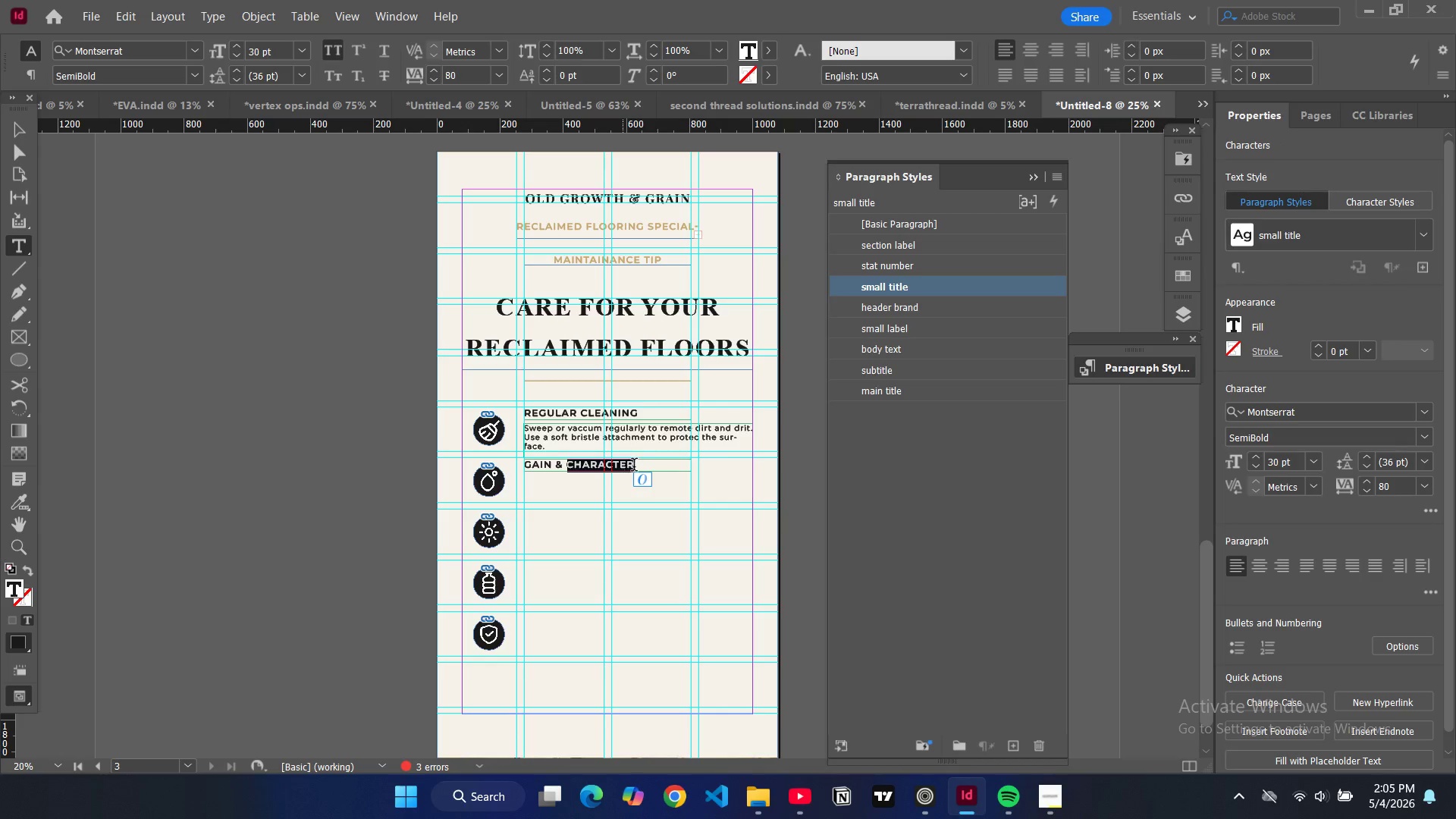 
key(Control+A)
 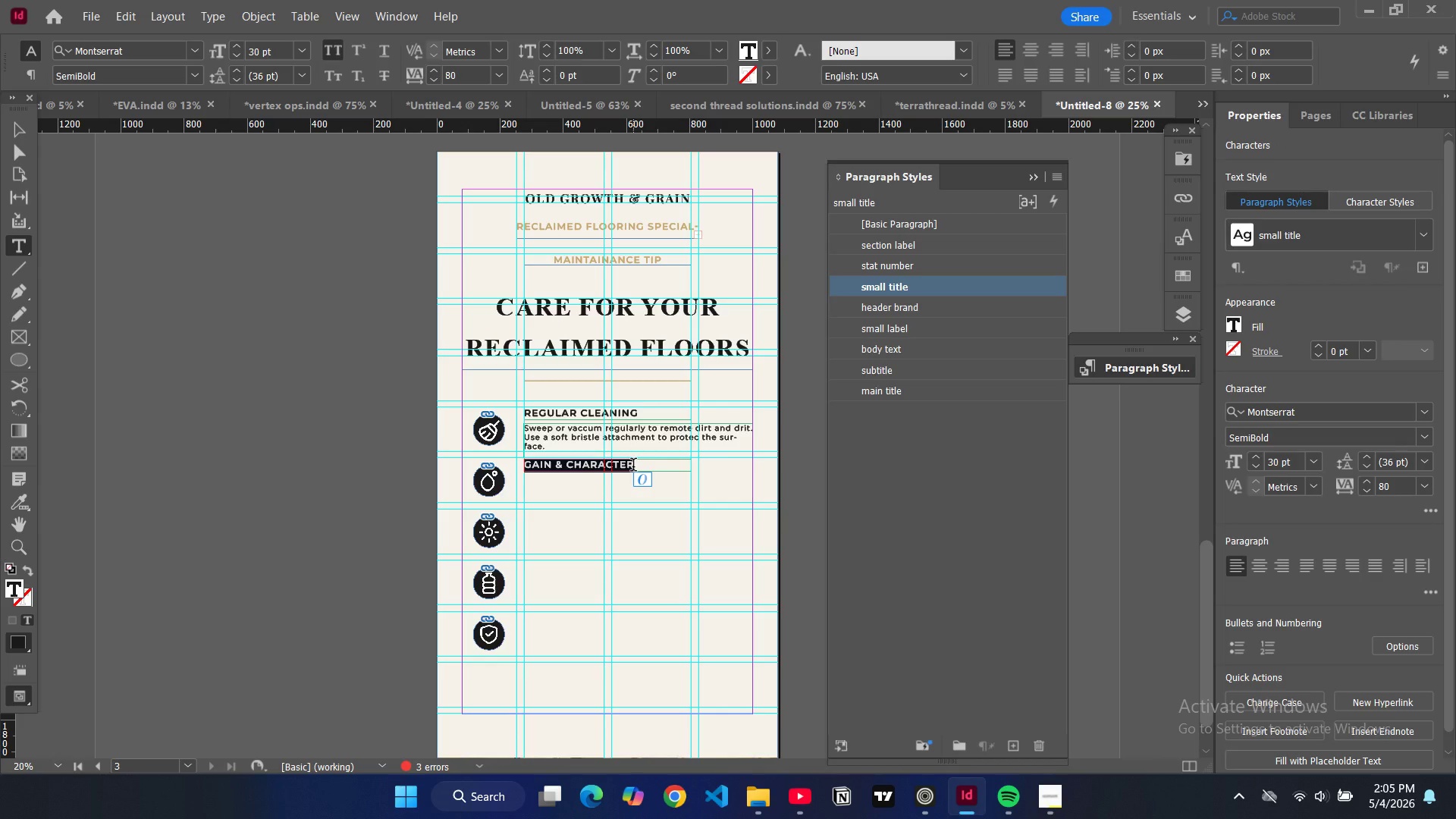 
type(clean spills promptly)
 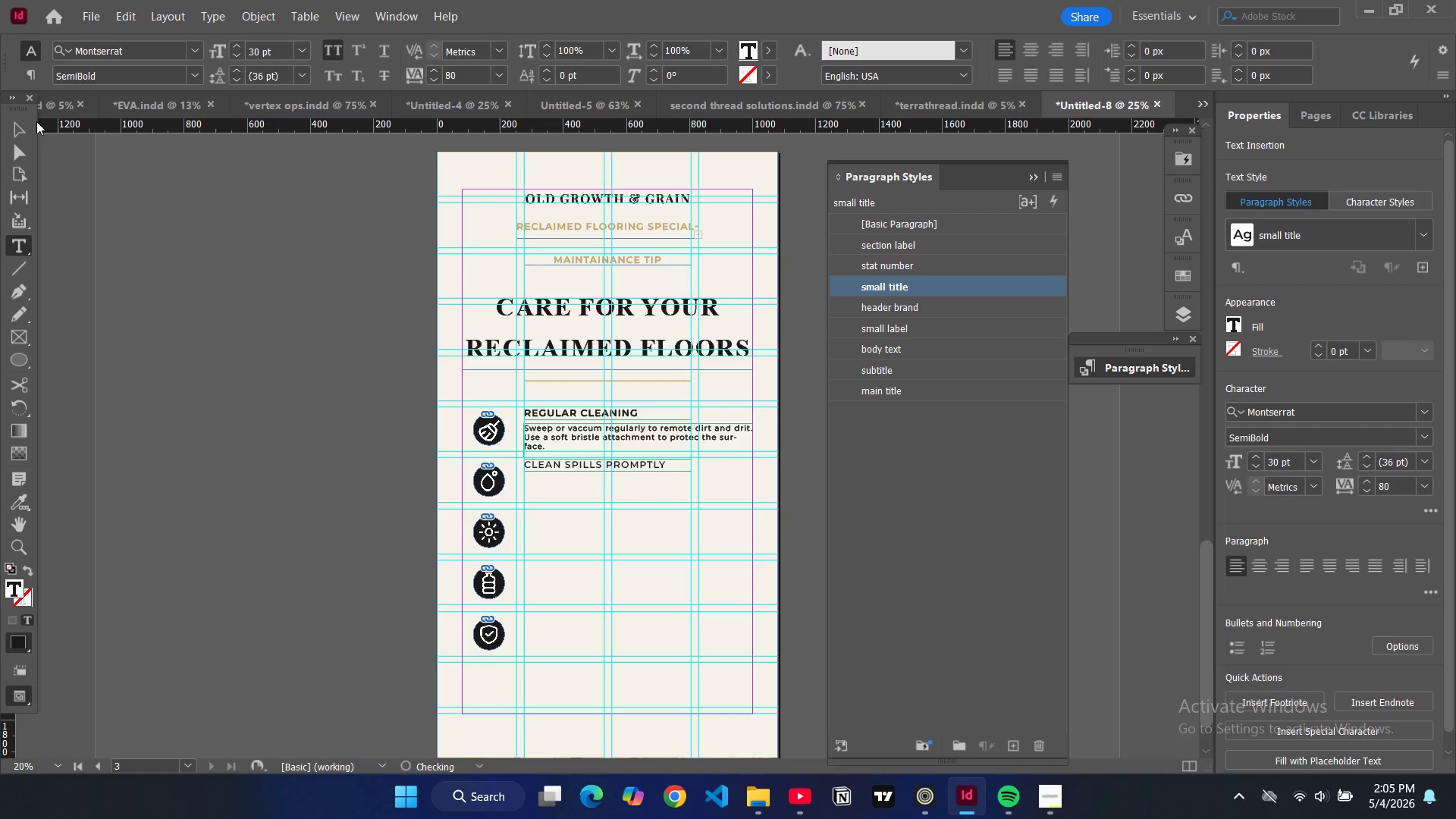 
left_click([20, 128])
 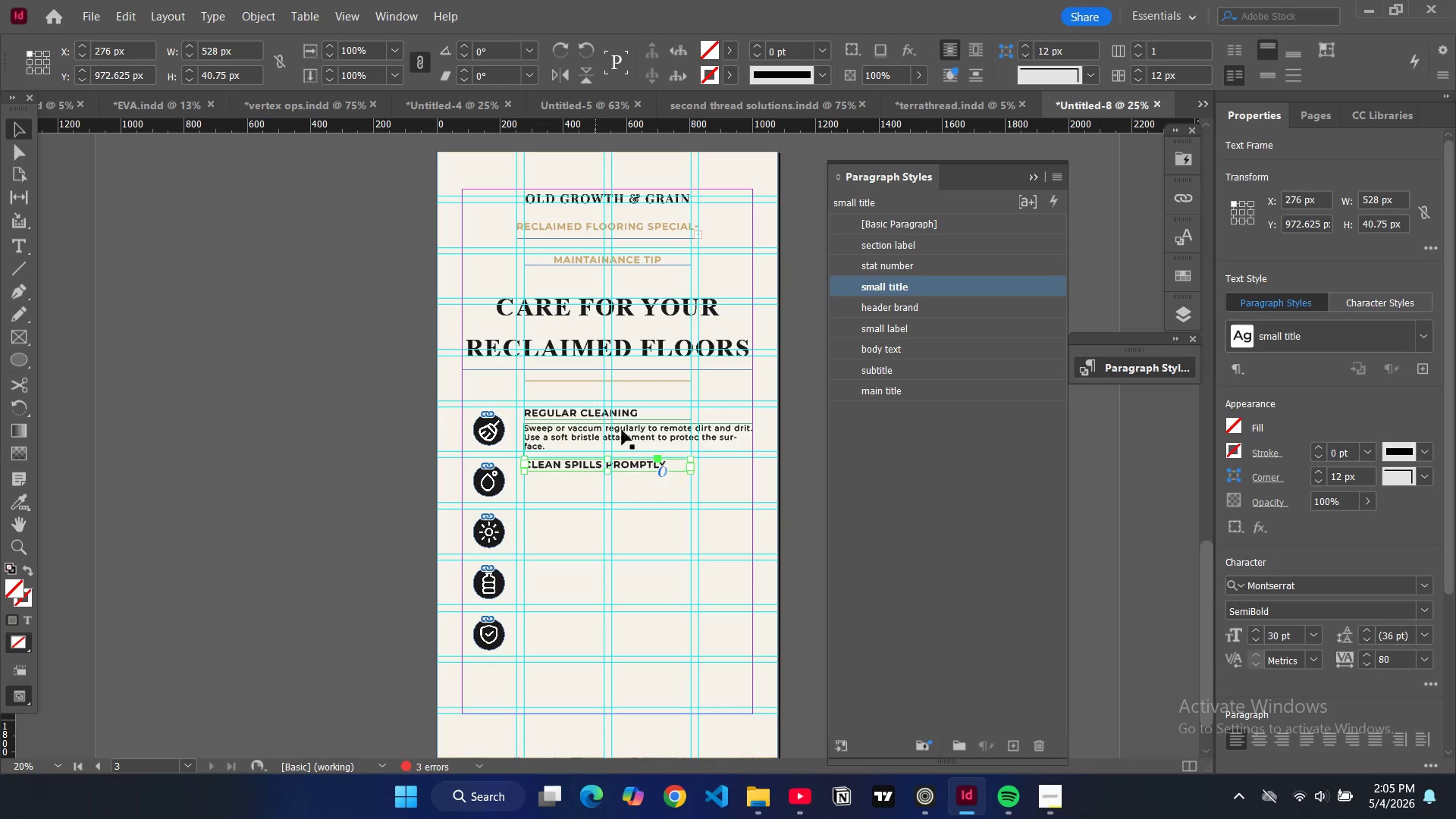 
left_click([684, 432])
 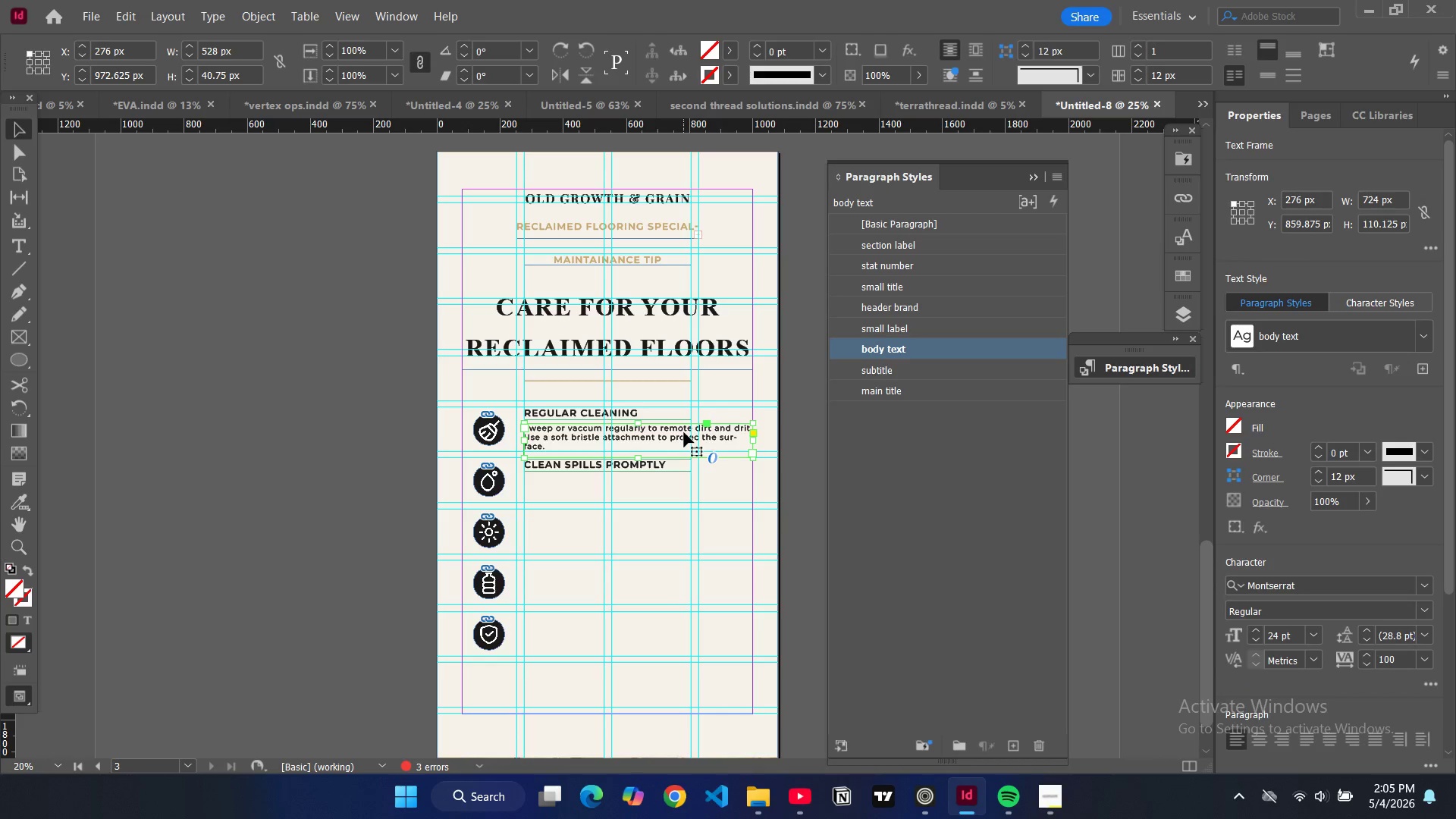 
key(Control+C)
 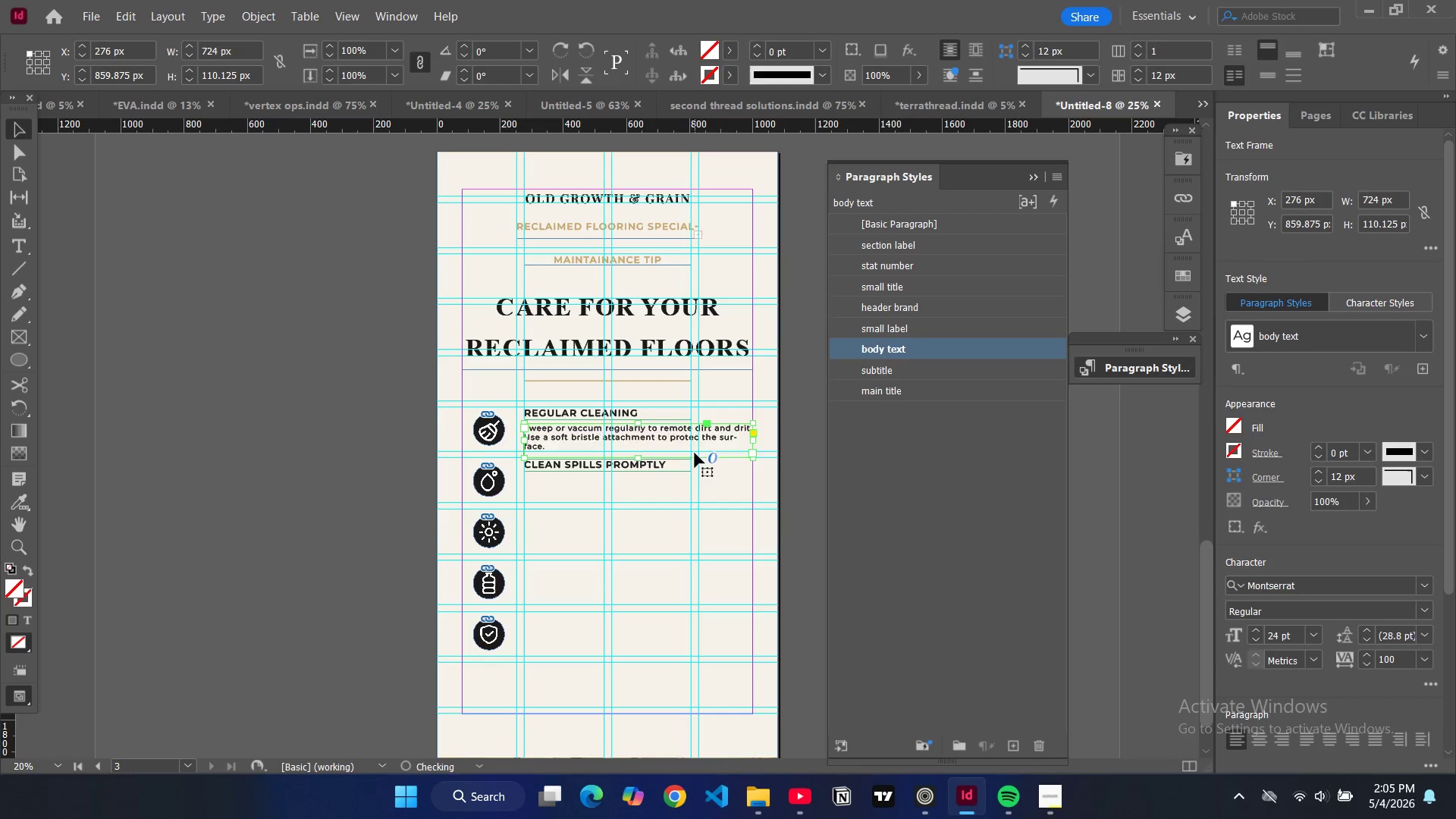 
key(Control+V)
 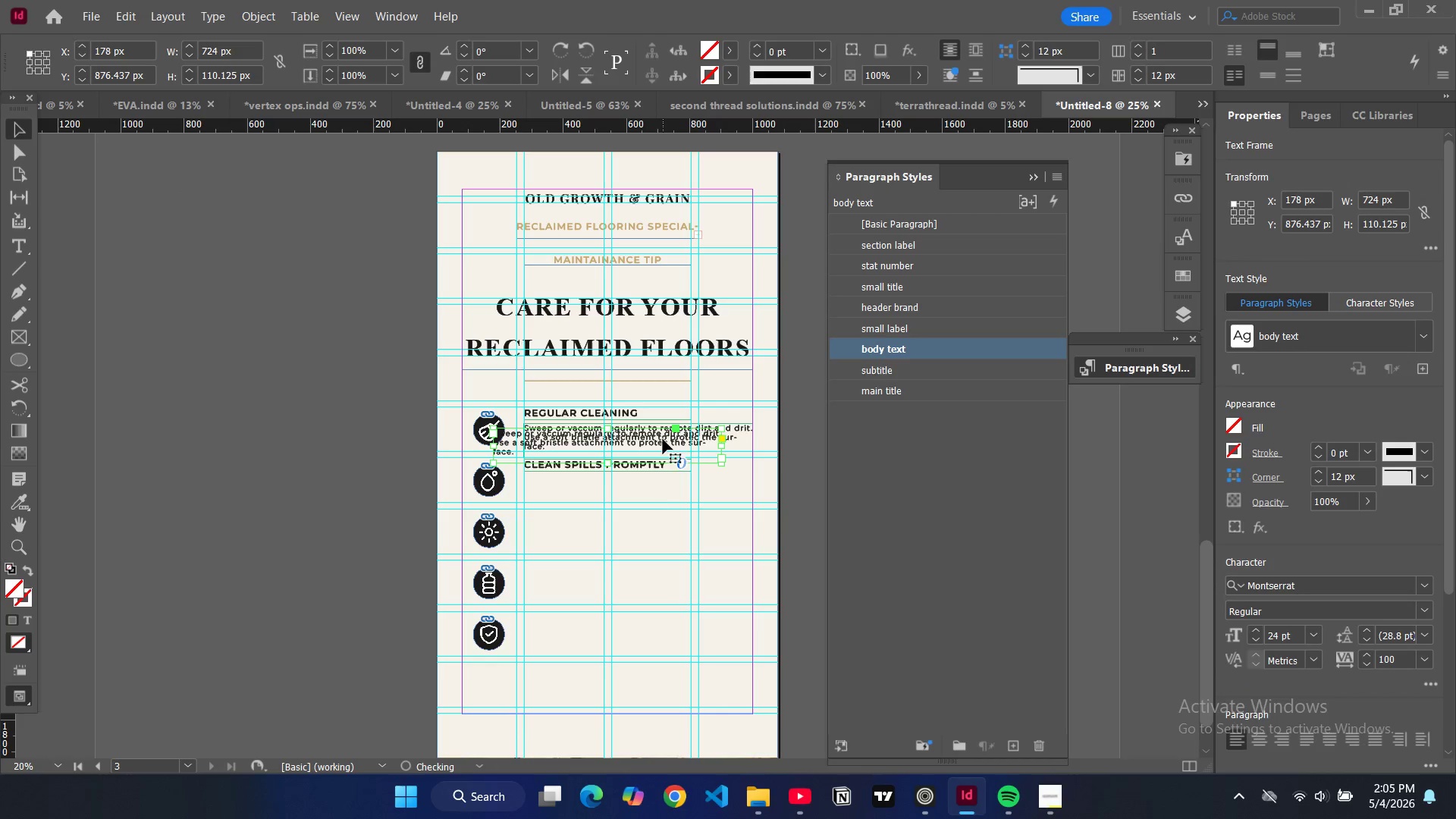 
left_click_drag(start_coordinate=[663, 438], to_coordinate=[695, 487])
 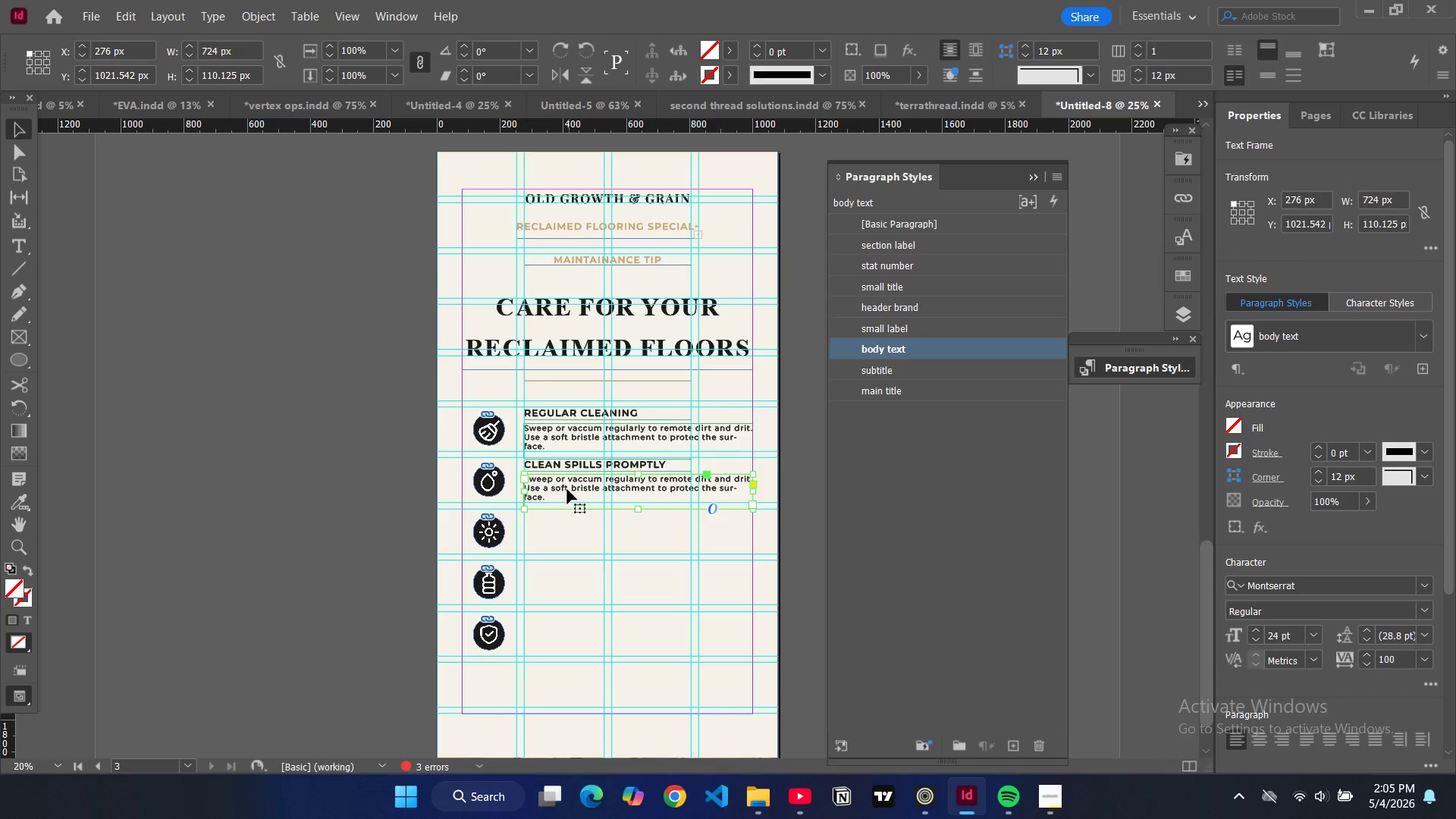 
double_click([567, 489])
 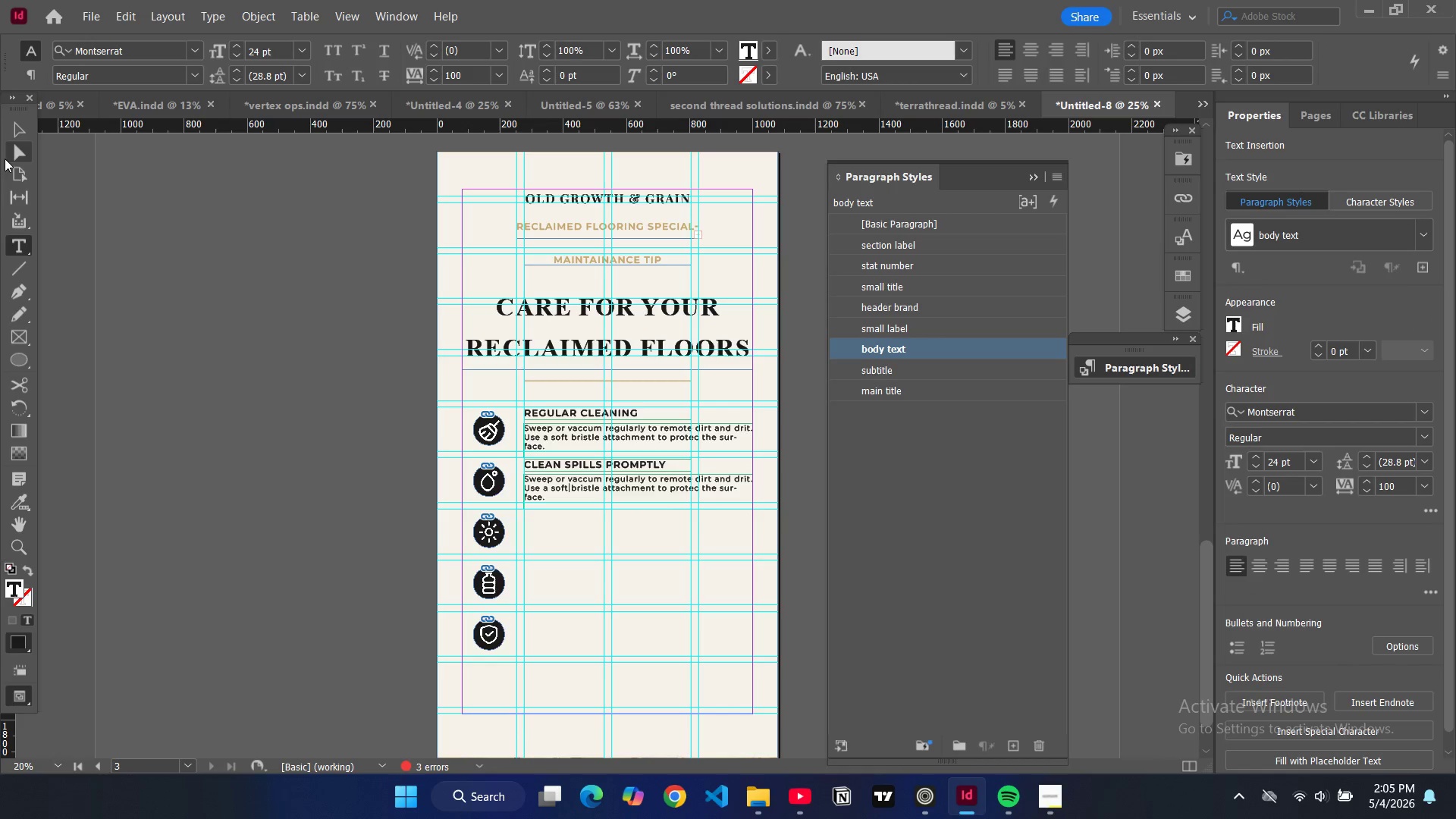 
left_click([20, 129])
 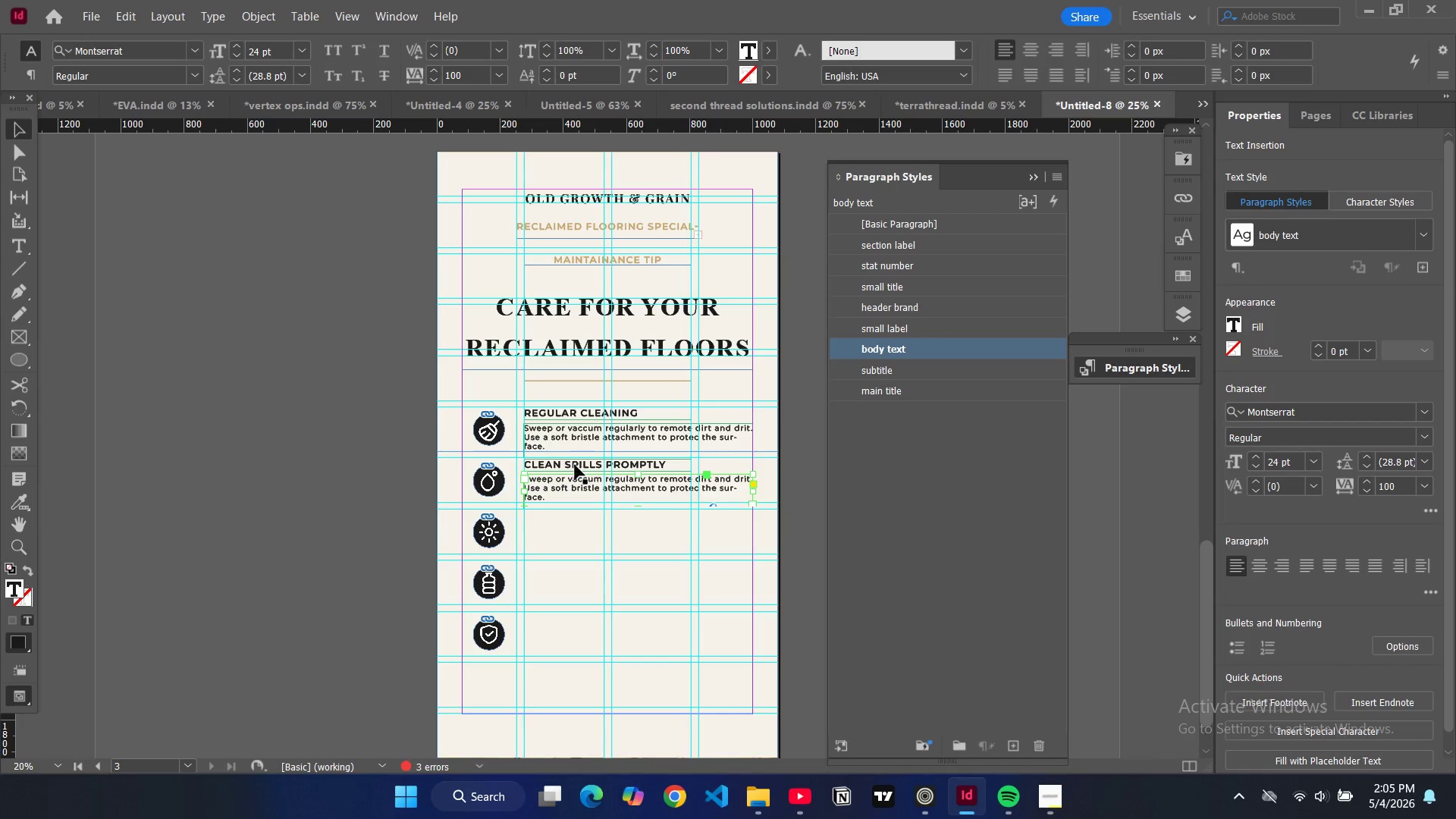 
left_click([576, 467])
 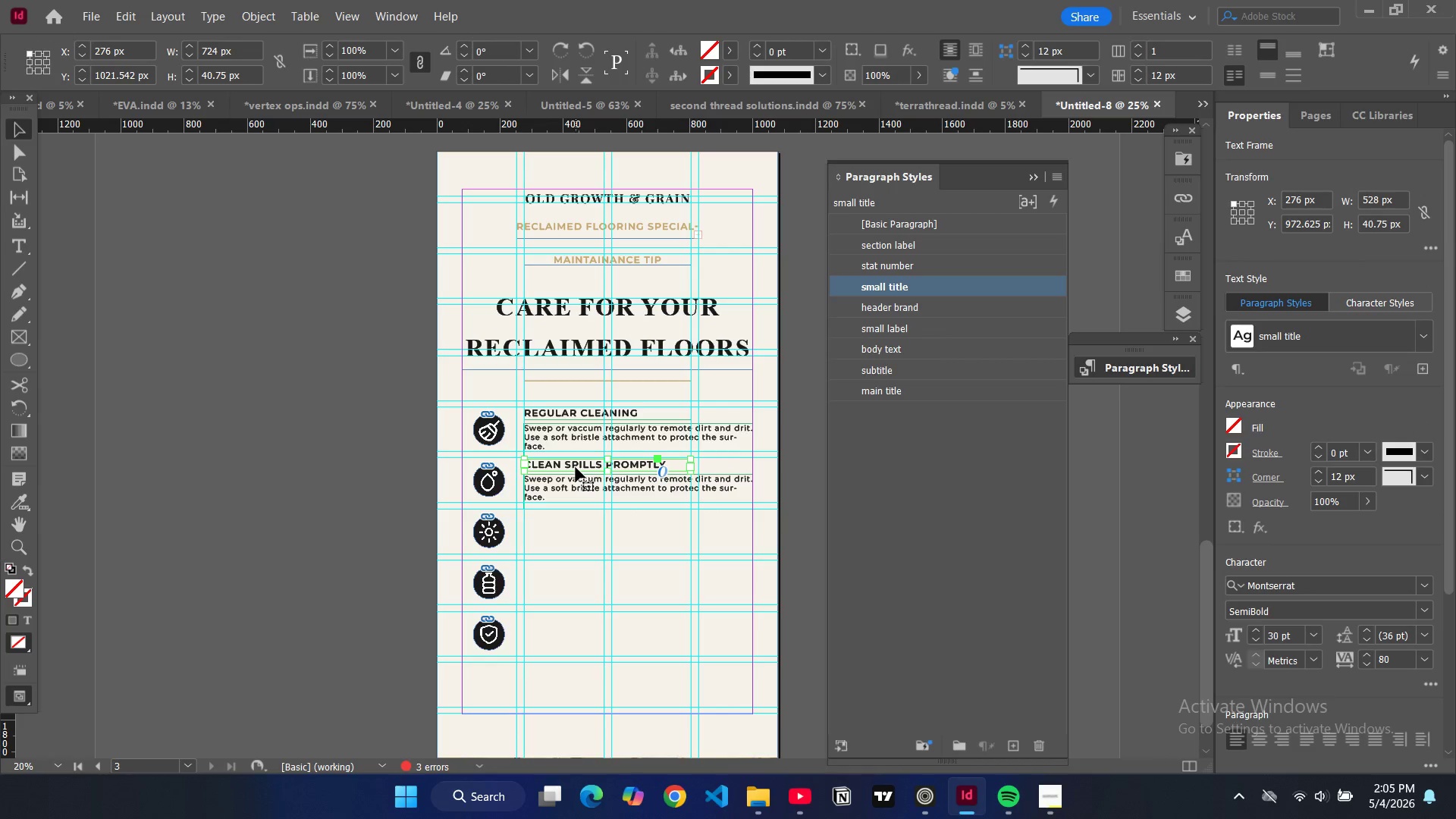 
key(Control+C)
 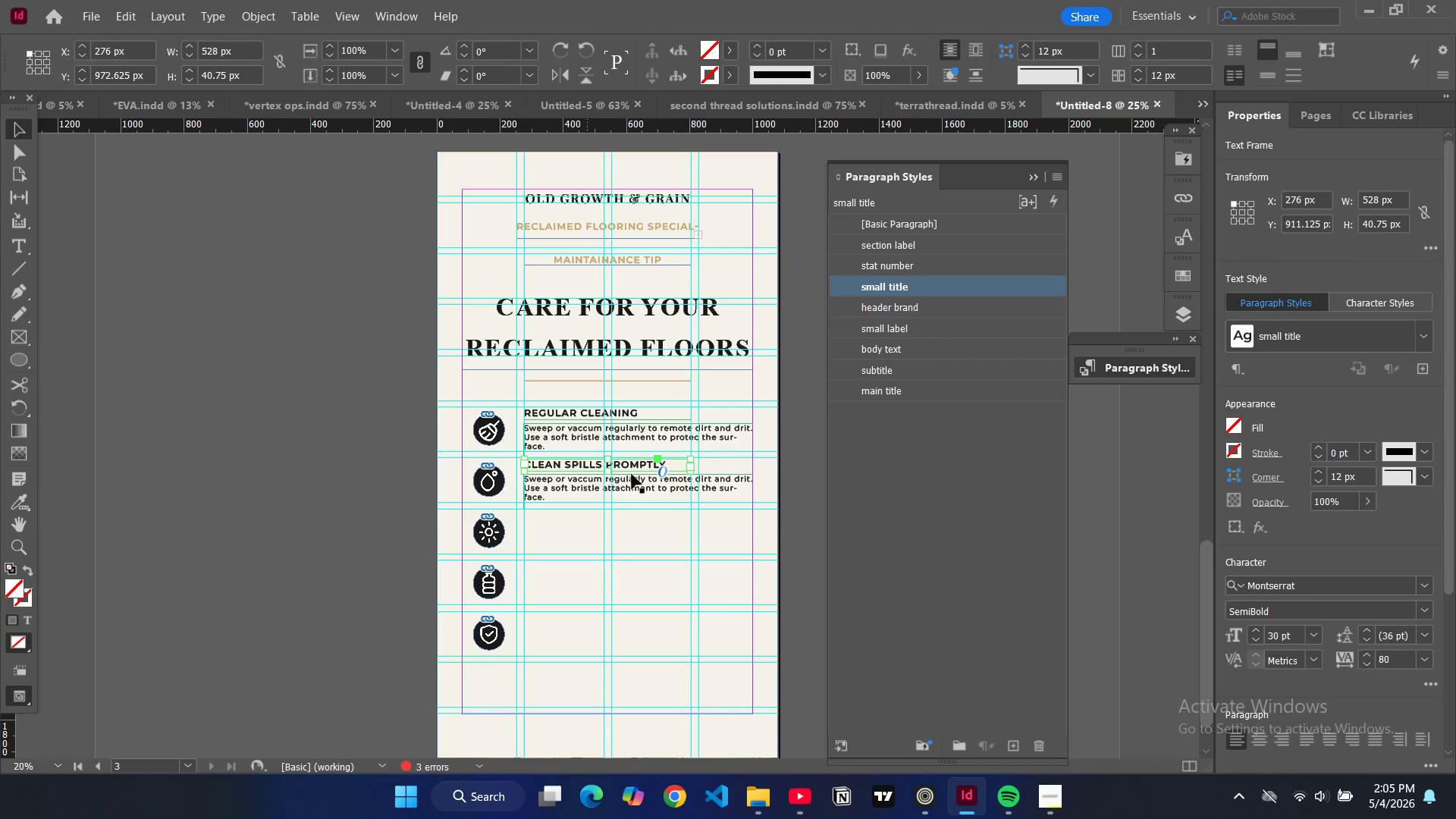 
key(Control+V)
 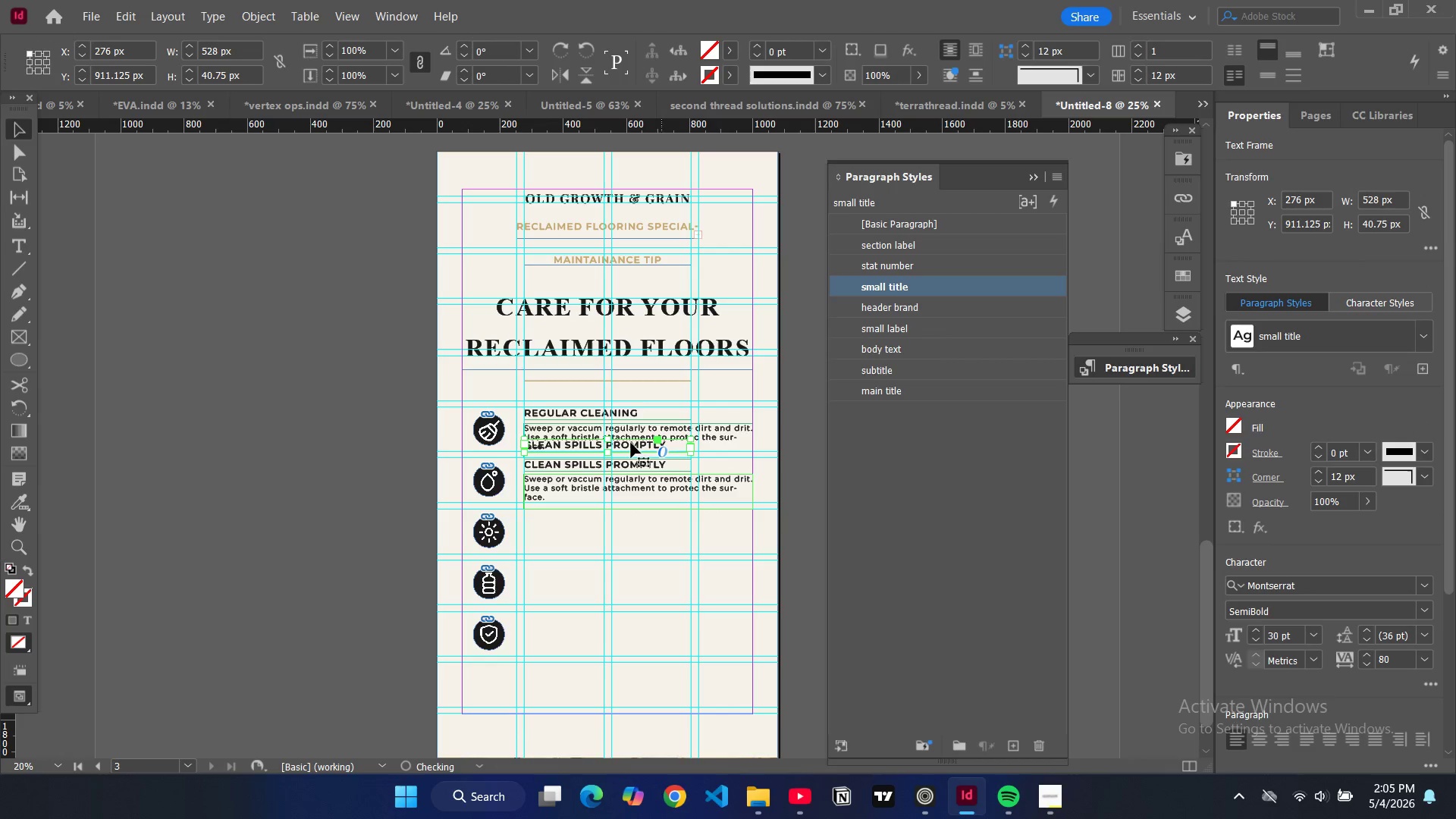 
left_click_drag(start_coordinate=[631, 444], to_coordinate=[631, 515])
 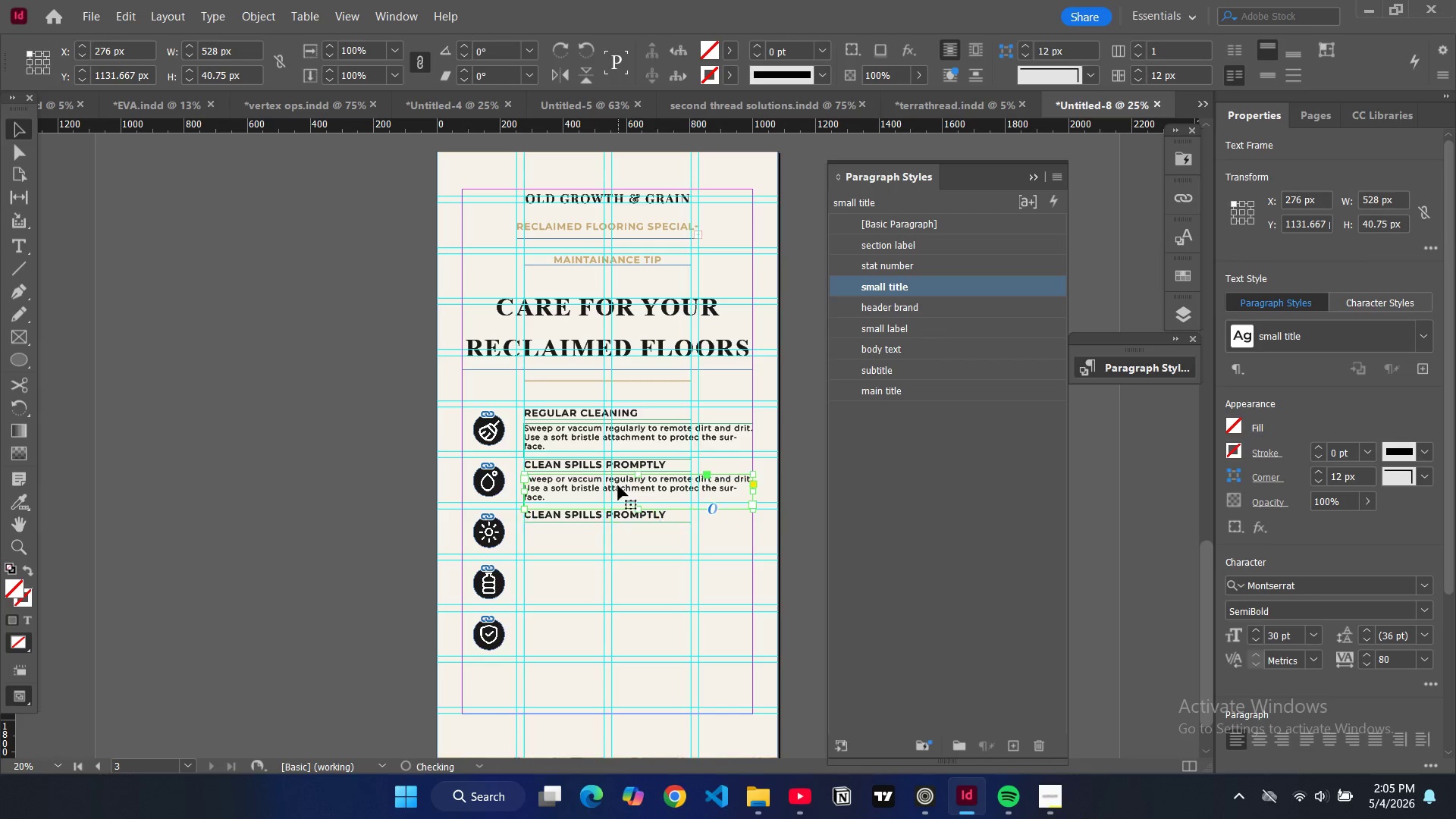 
left_click([618, 485])
 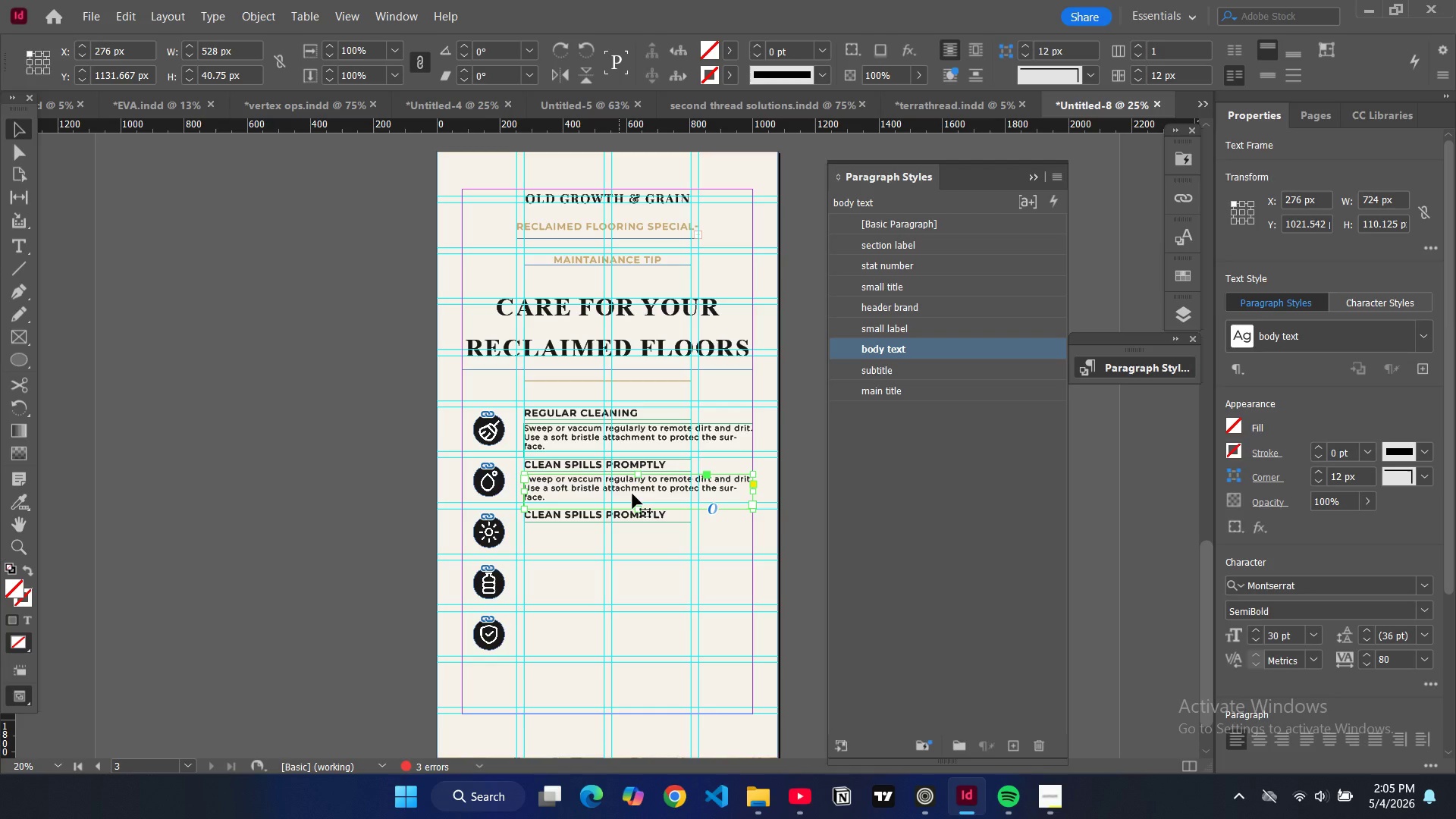 
key(Control+C)
 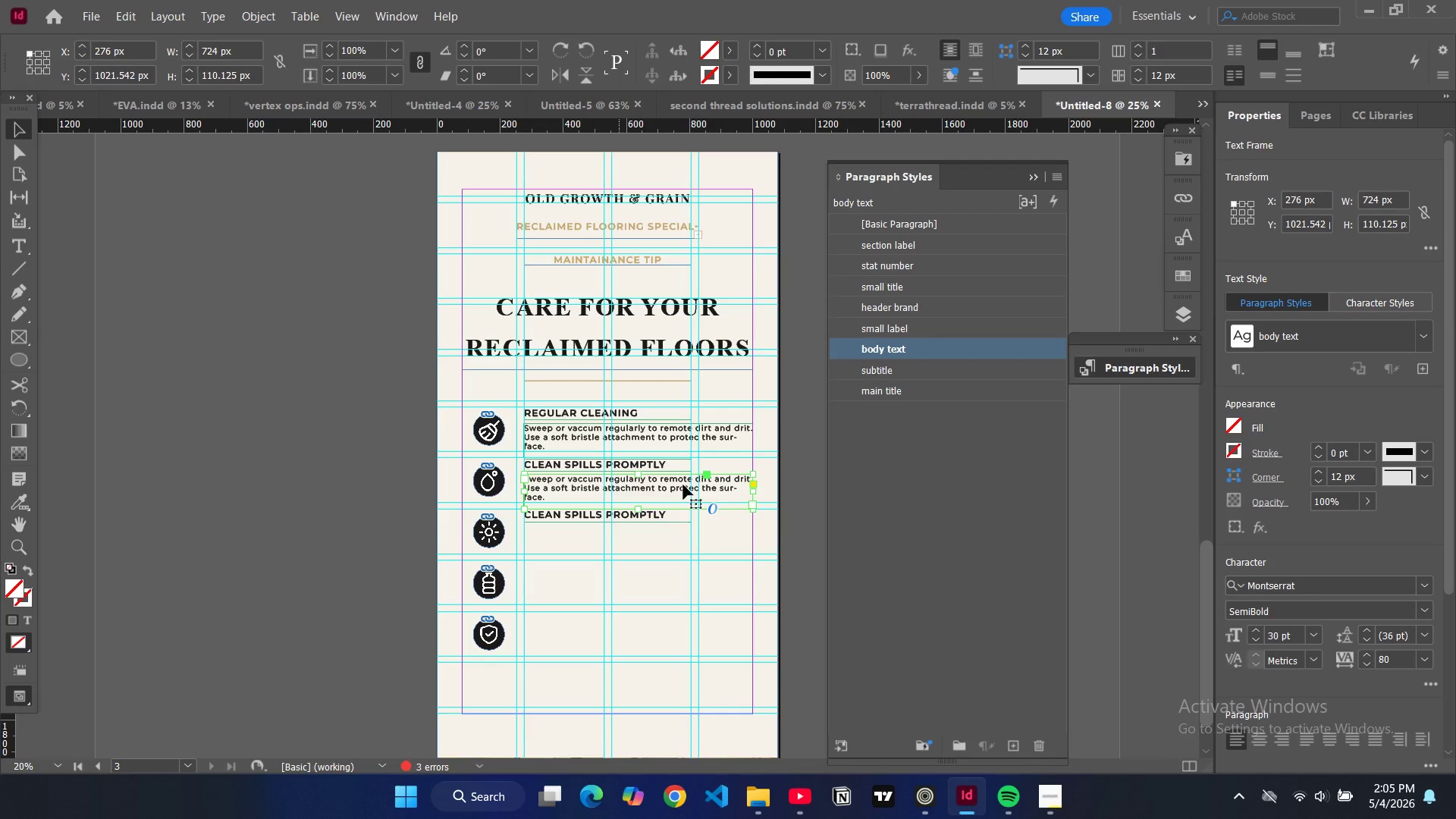 
key(Control+V)
 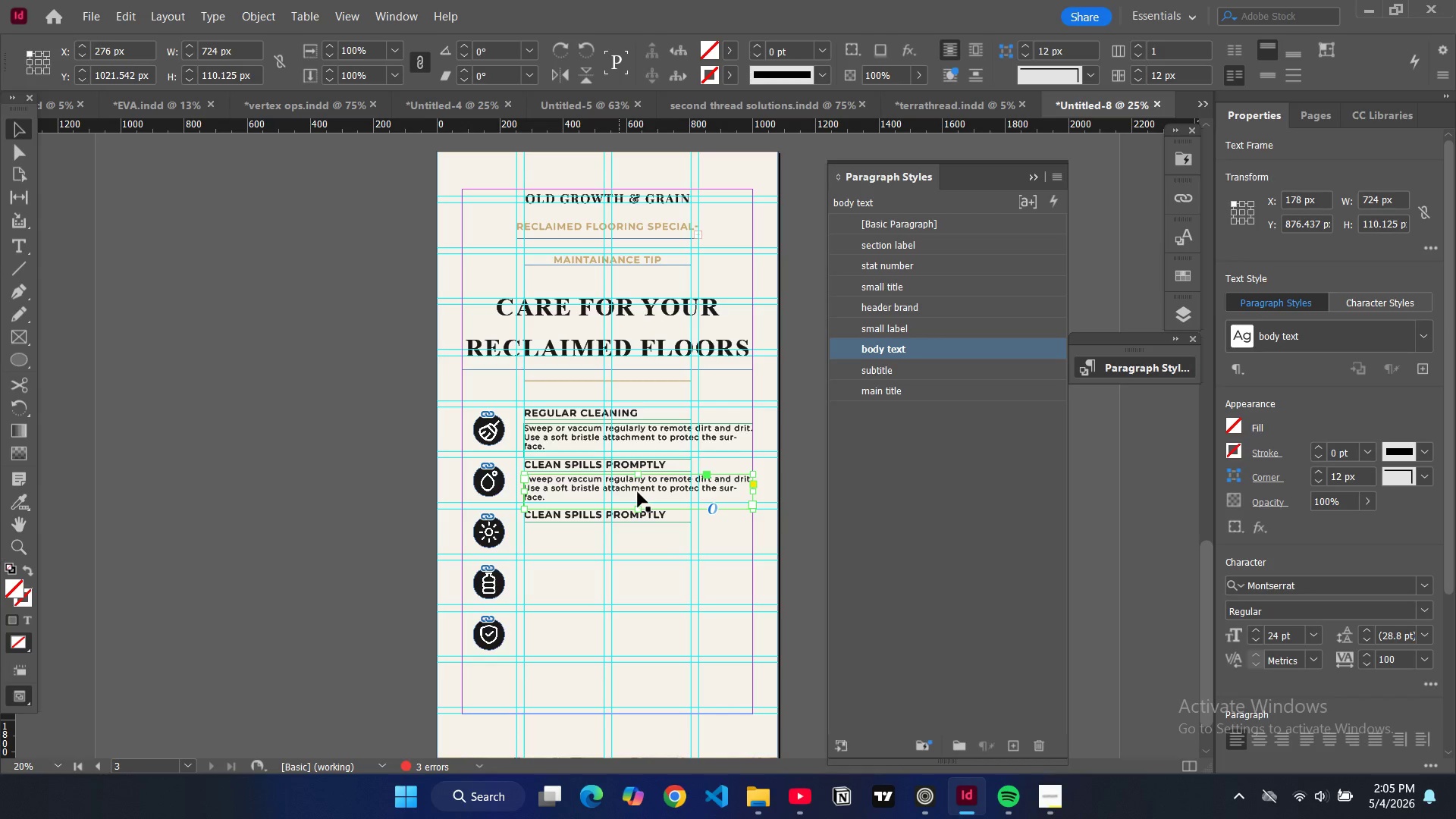 
left_click_drag(start_coordinate=[633, 489], to_coordinate=[638, 547])
 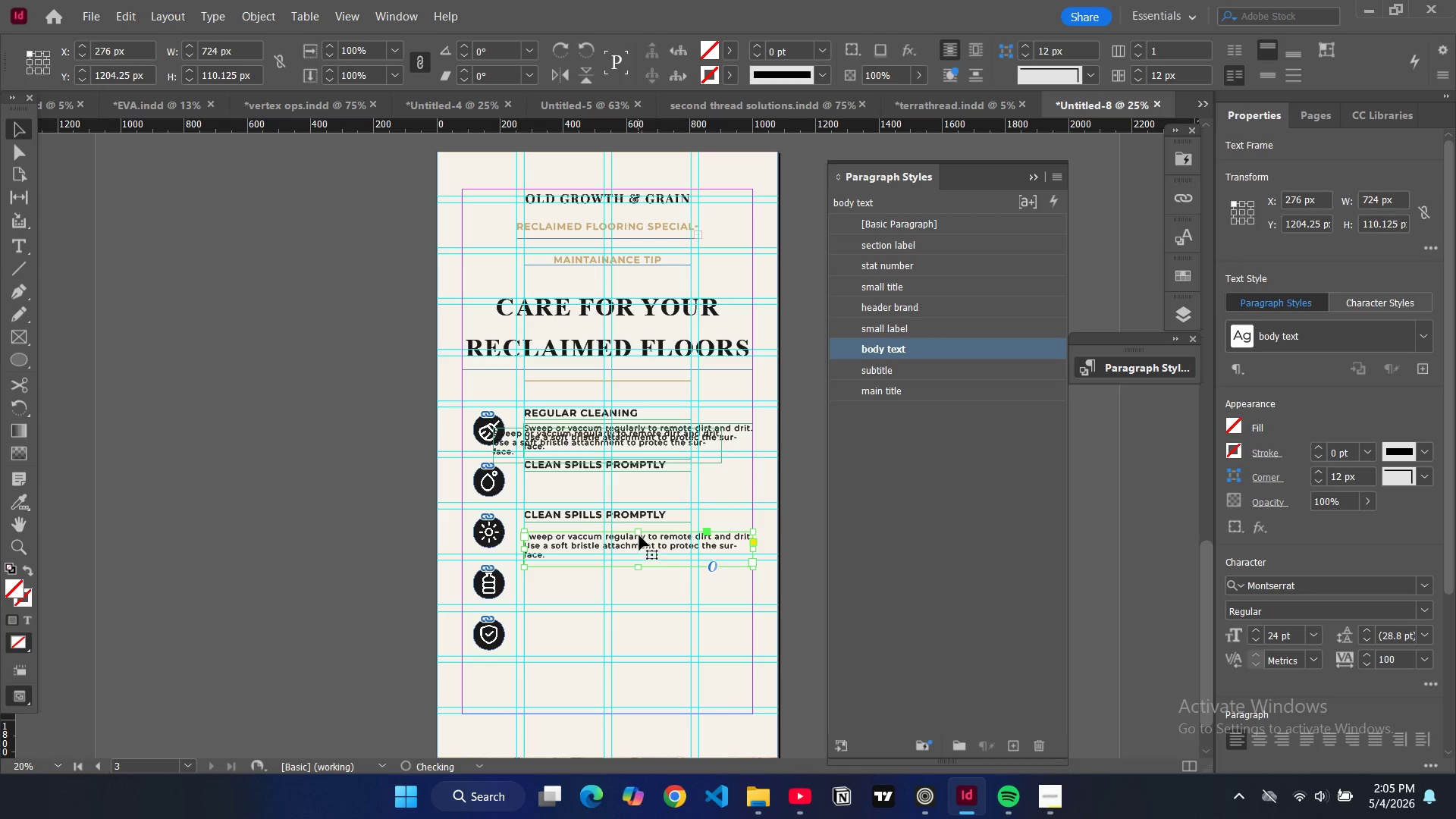 
key(Control+Z)
 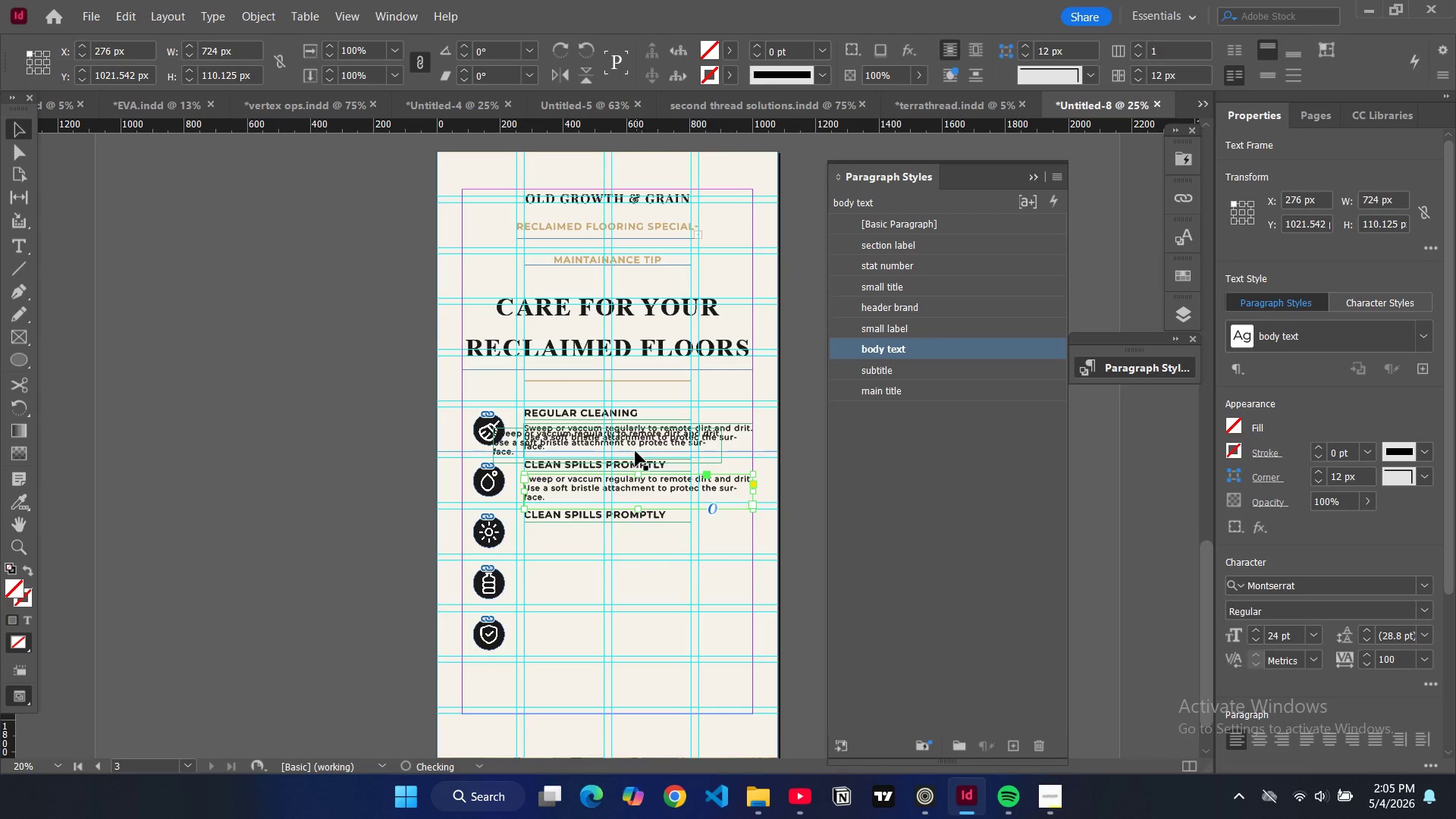 
left_click([635, 451])
 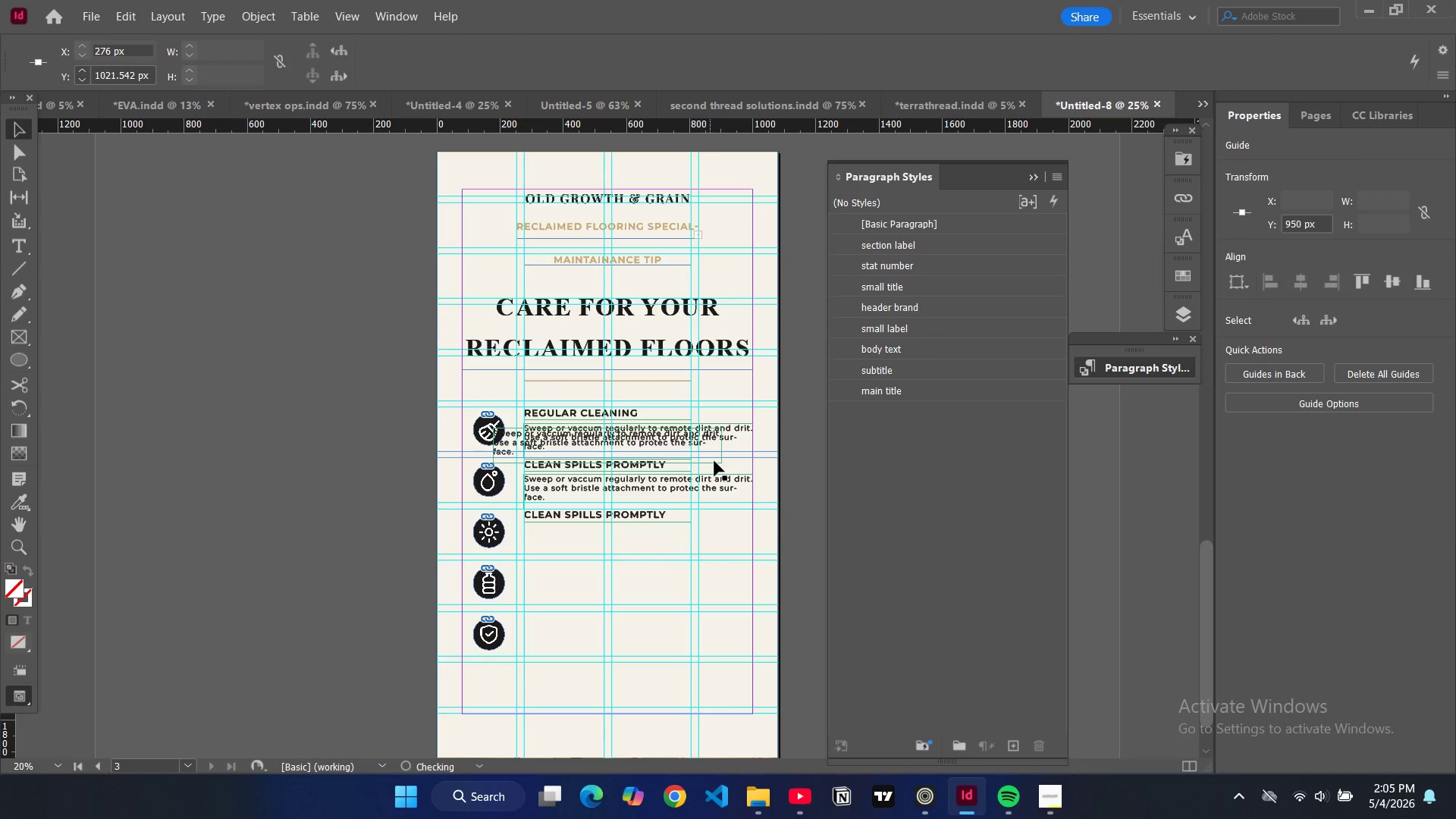 
left_click([714, 461])
 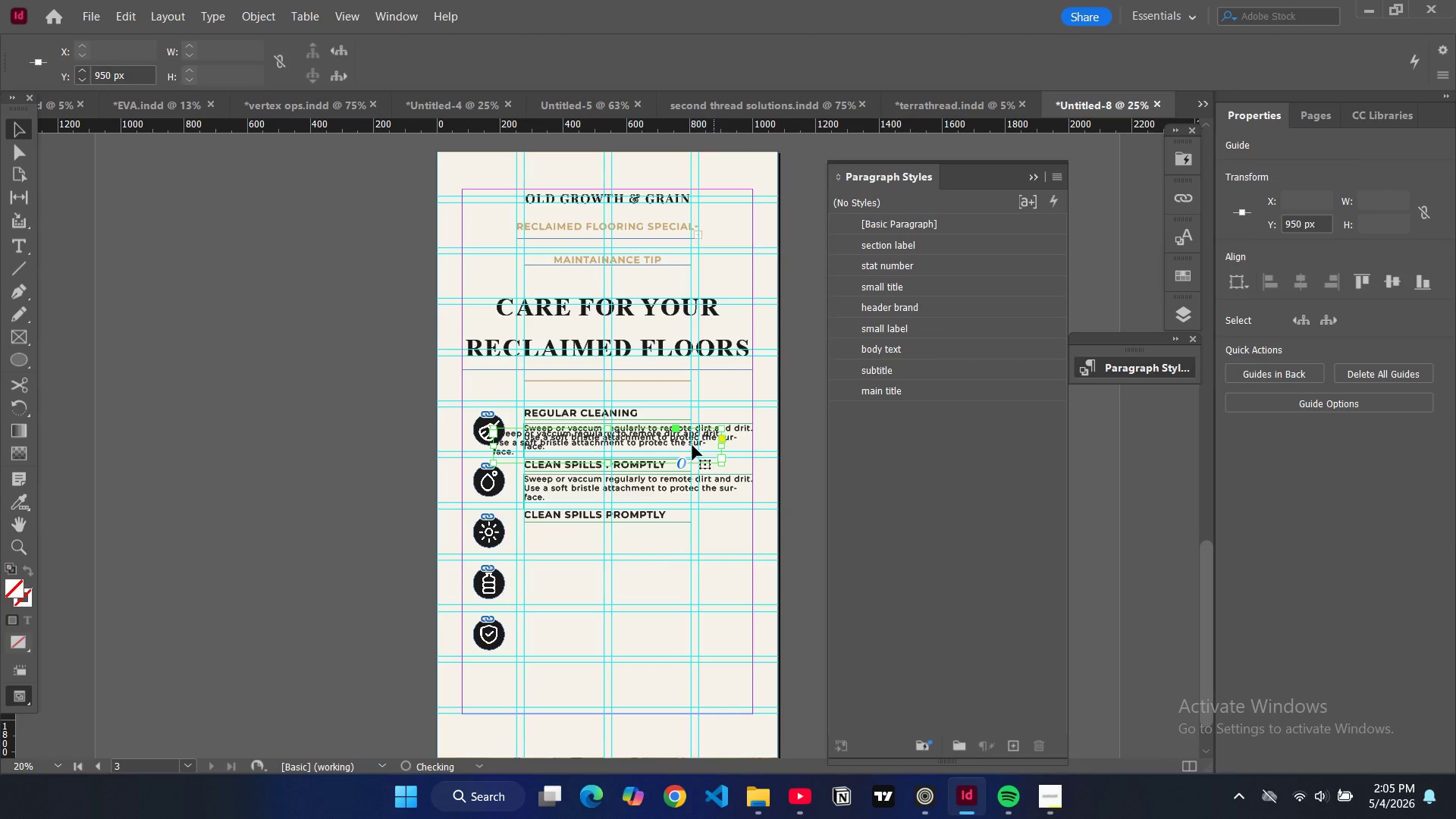 
left_click_drag(start_coordinate=[692, 445], to_coordinate=[723, 543])
 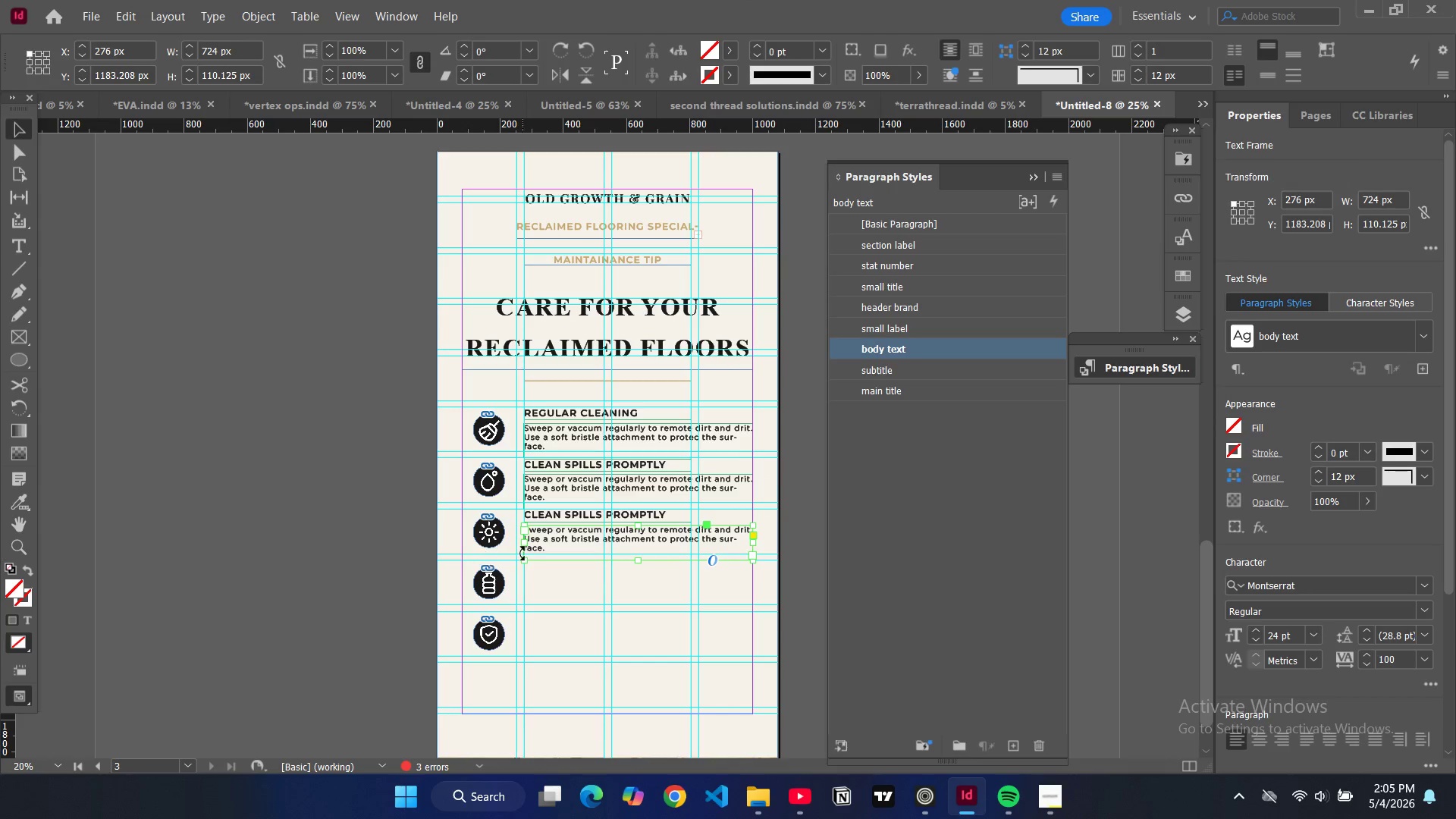 
key(Control+ControlLeft)
 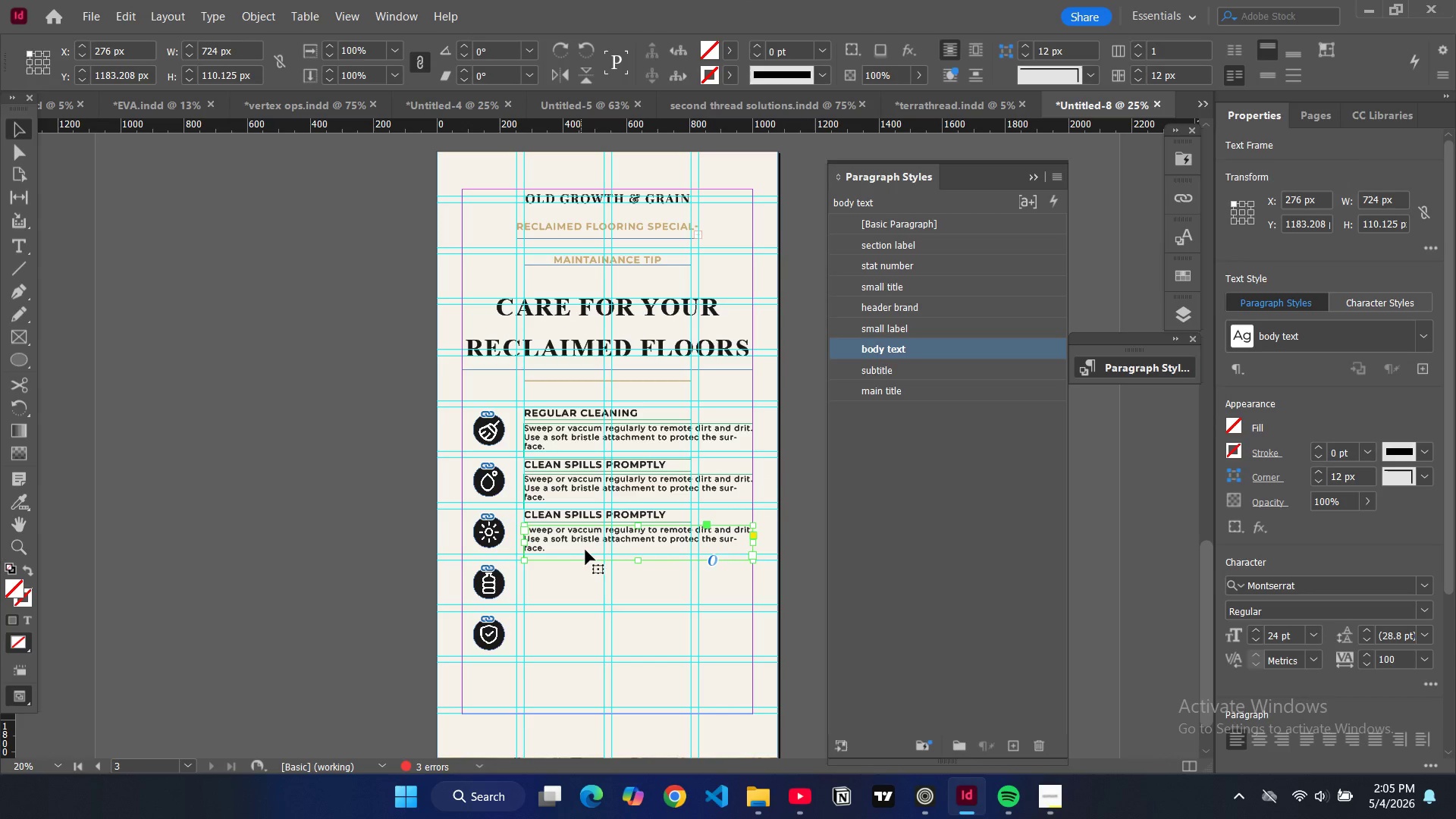 
key(Control+V)
 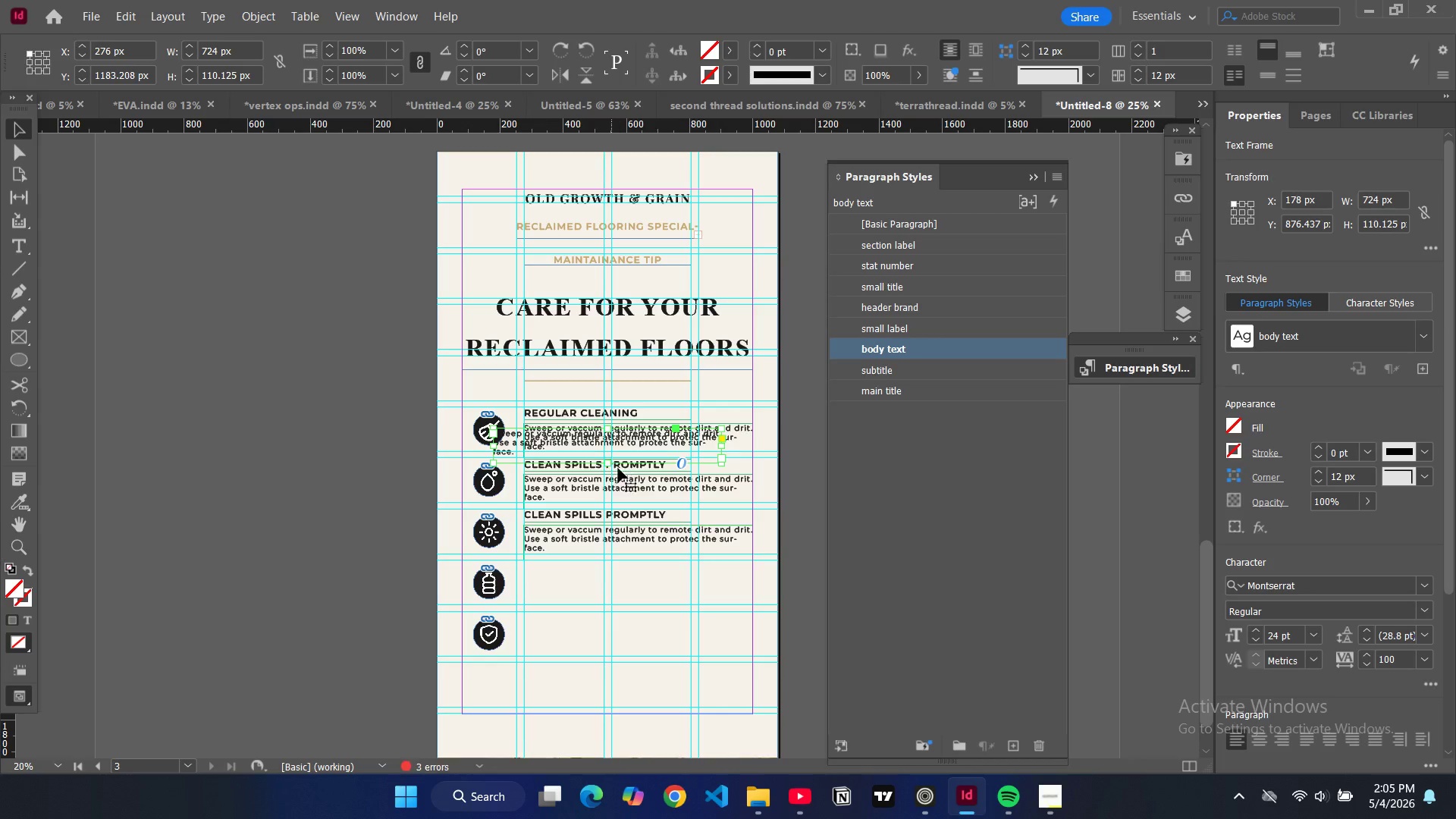 
left_click_drag(start_coordinate=[616, 462], to_coordinate=[648, 610])
 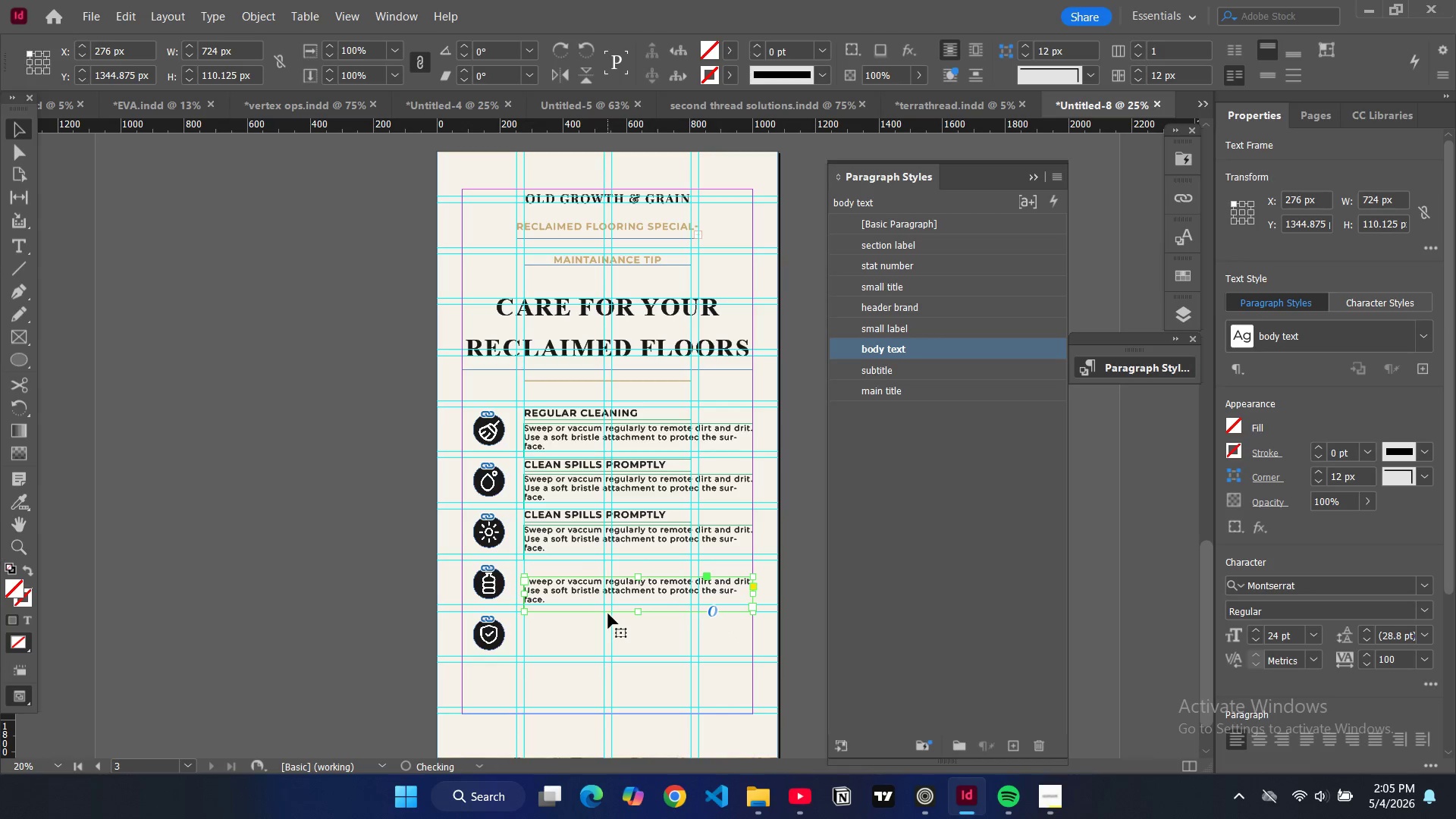 
key(Control+V)
 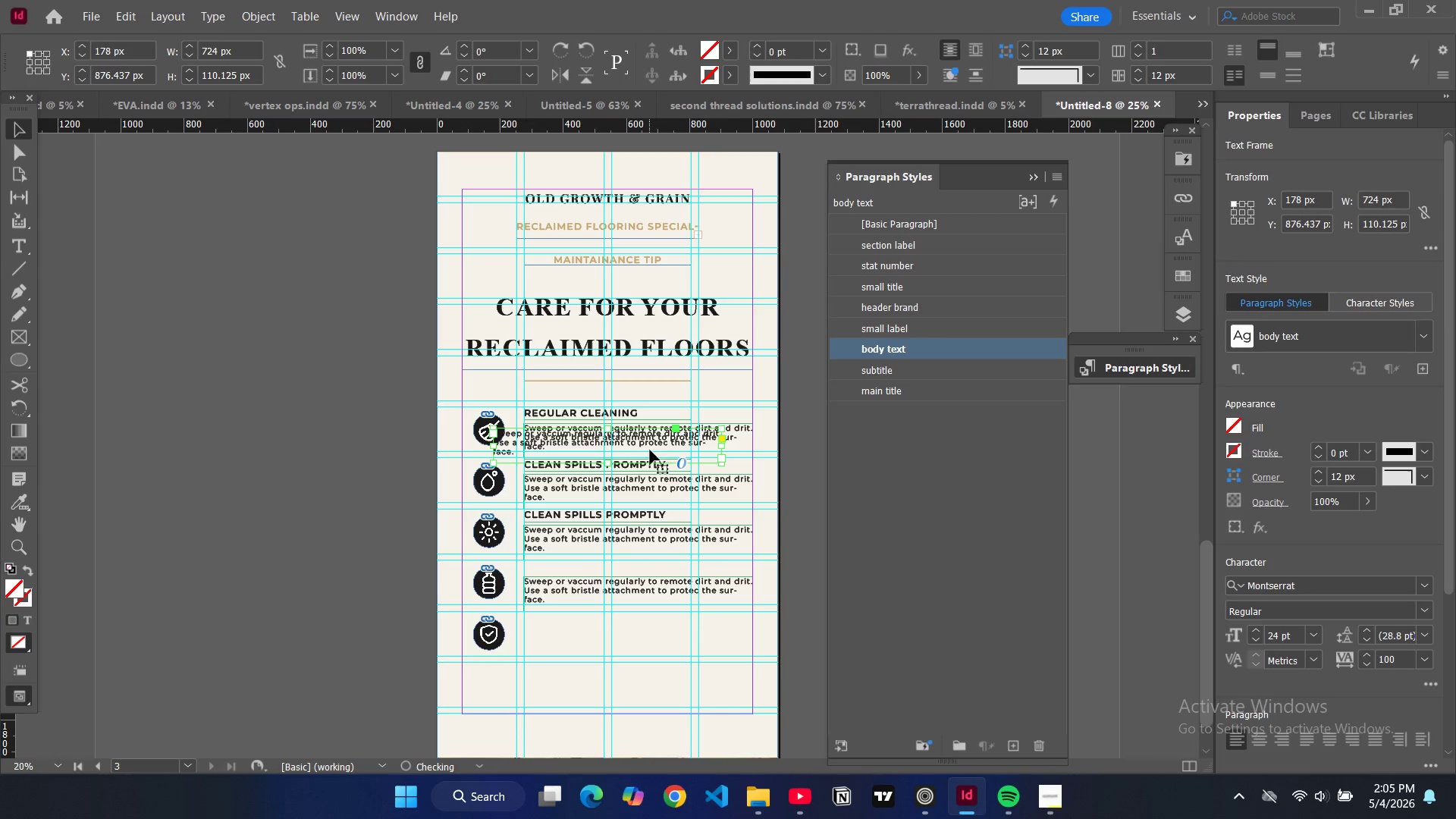 
left_click_drag(start_coordinate=[650, 450], to_coordinate=[679, 651])
 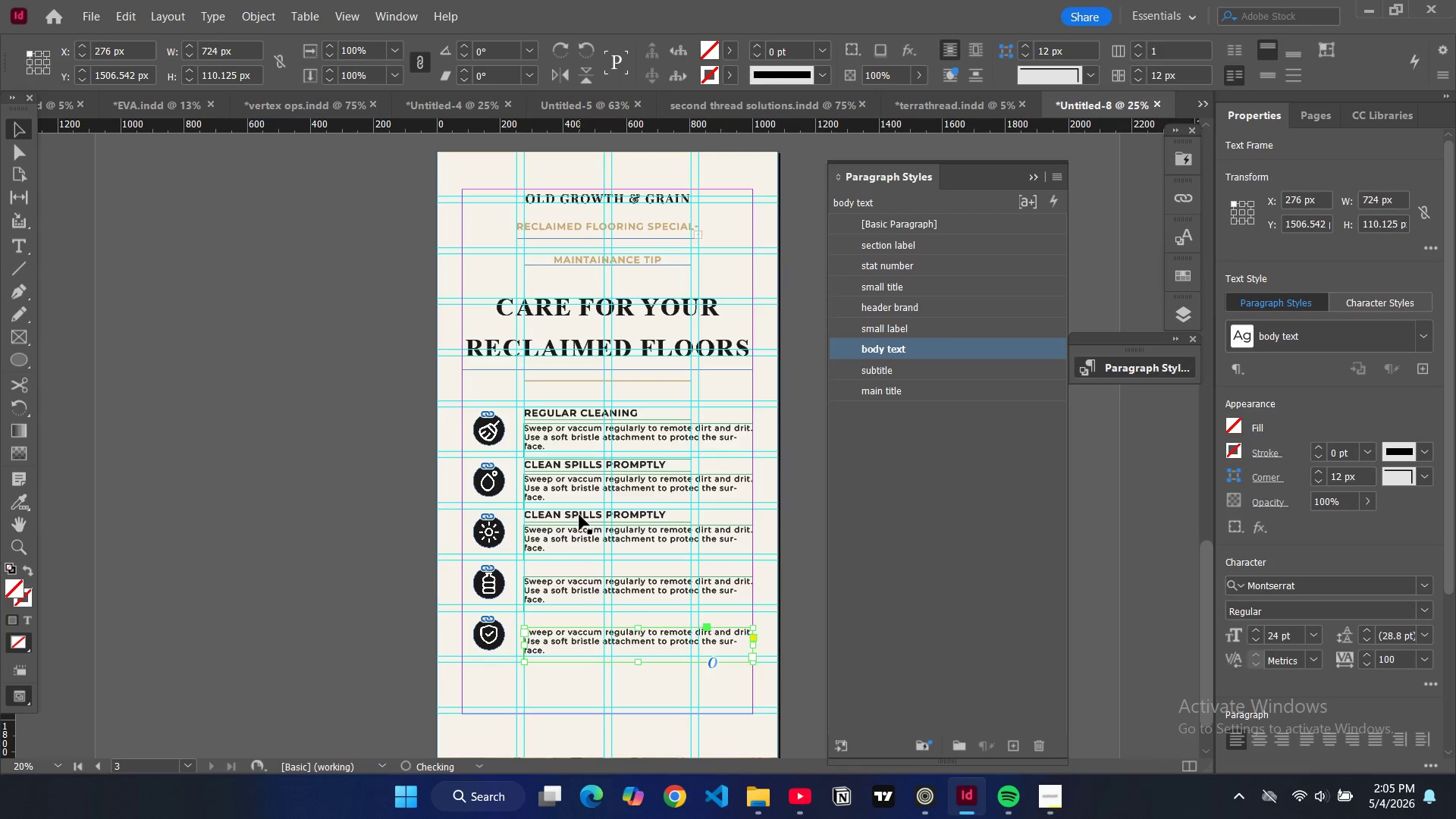 
left_click([579, 515])
 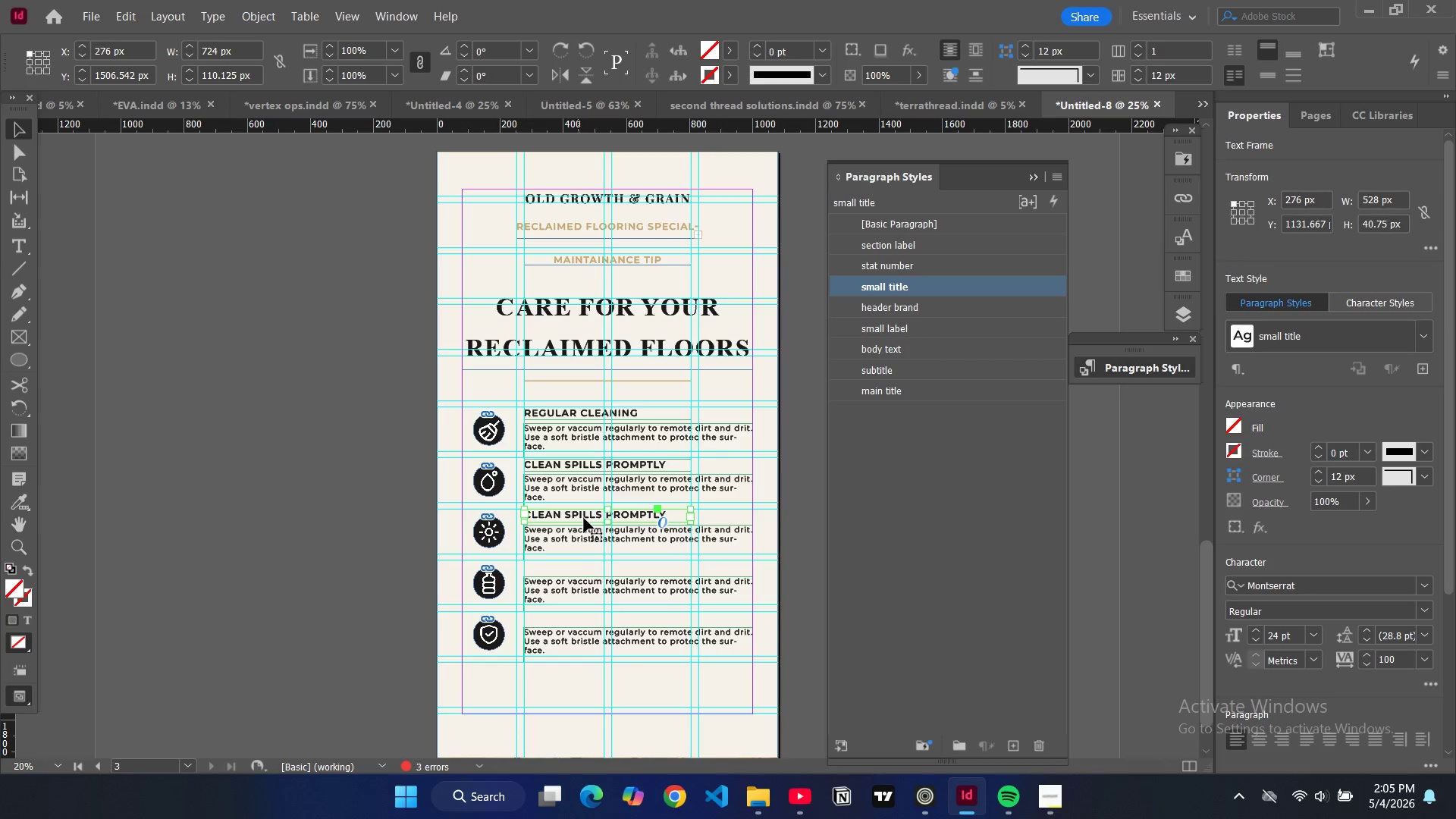 
key(Control+C)
 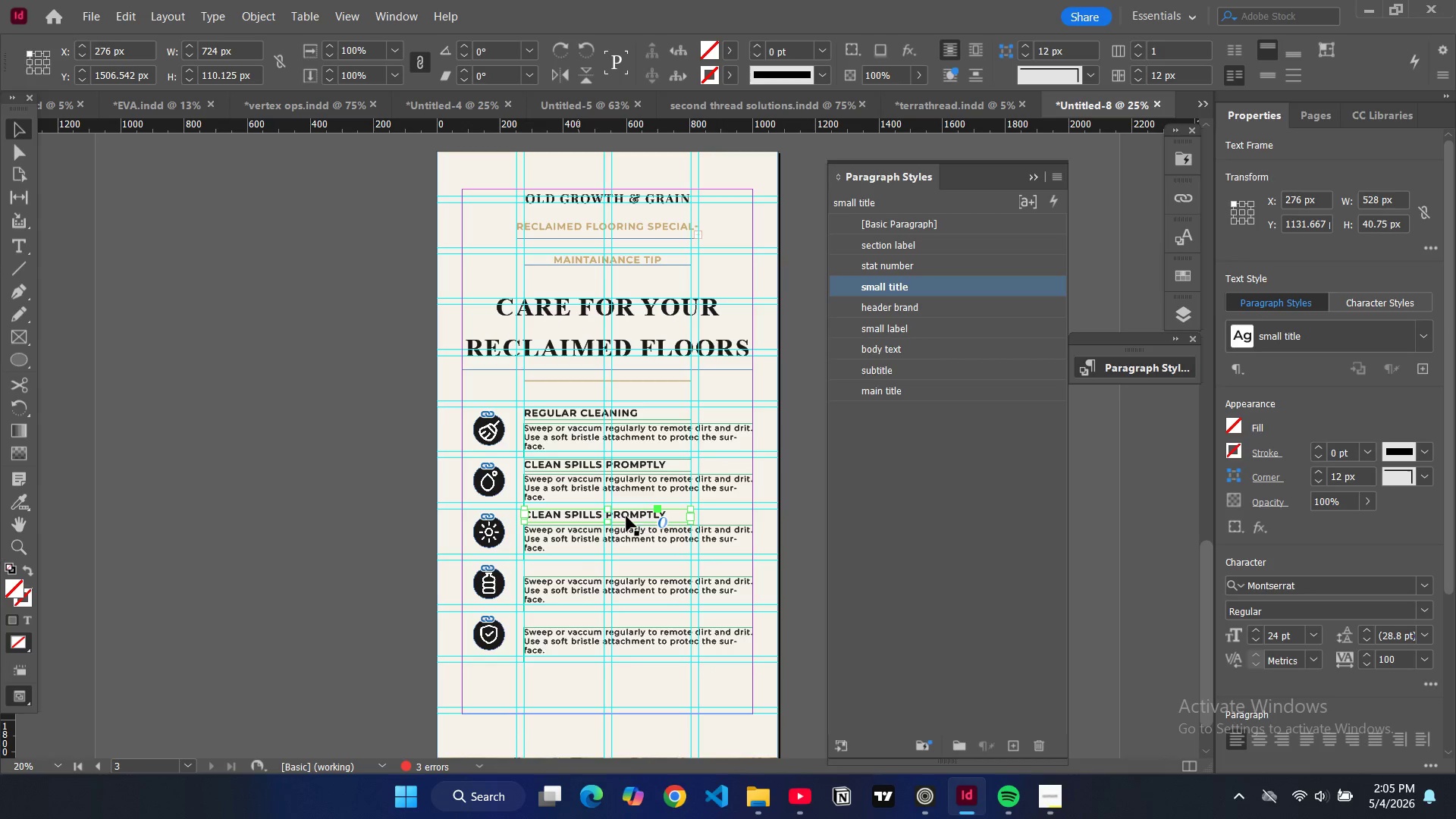 
key(Control+V)
 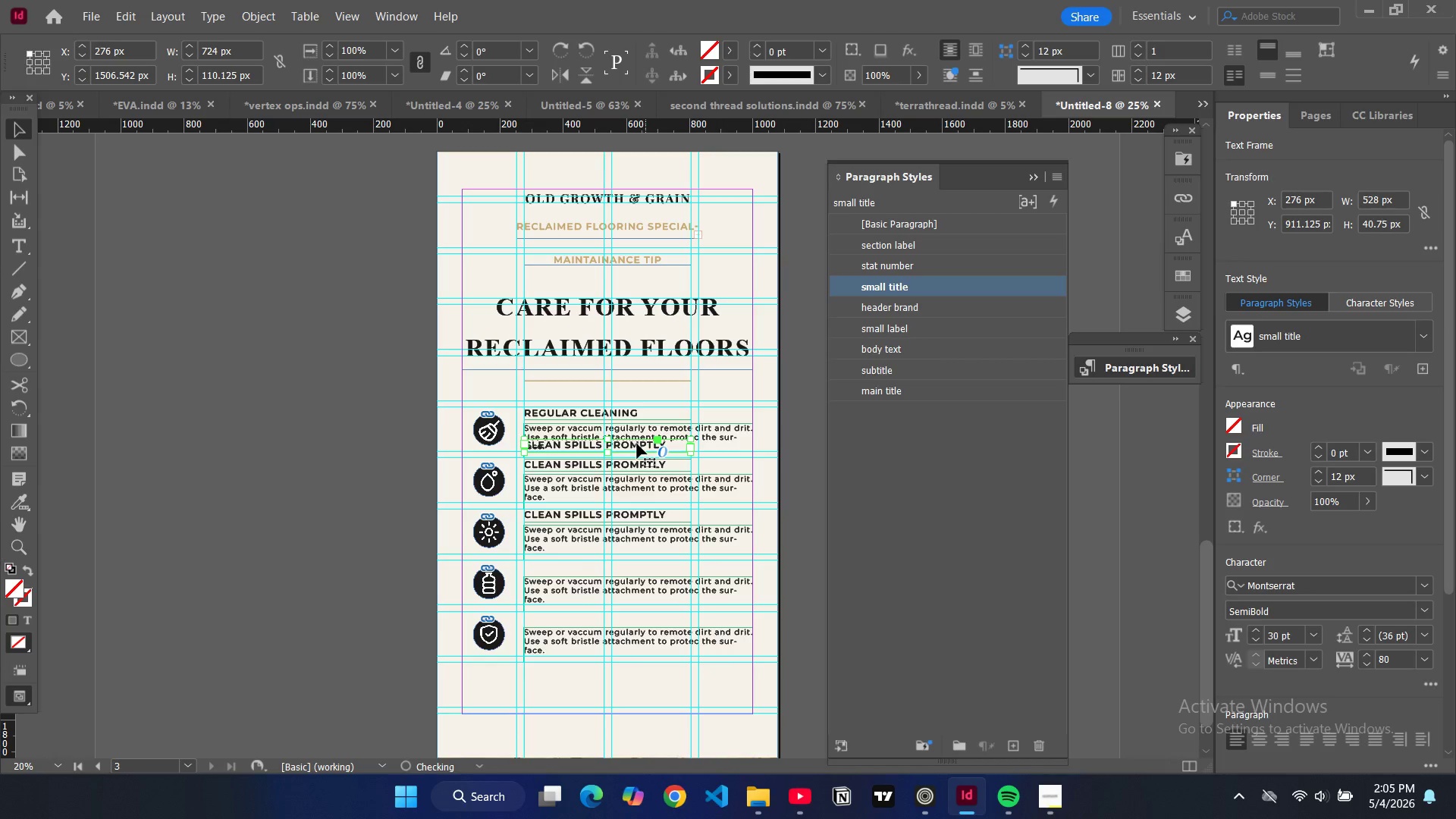 
left_click_drag(start_coordinate=[637, 444], to_coordinate=[636, 558])
 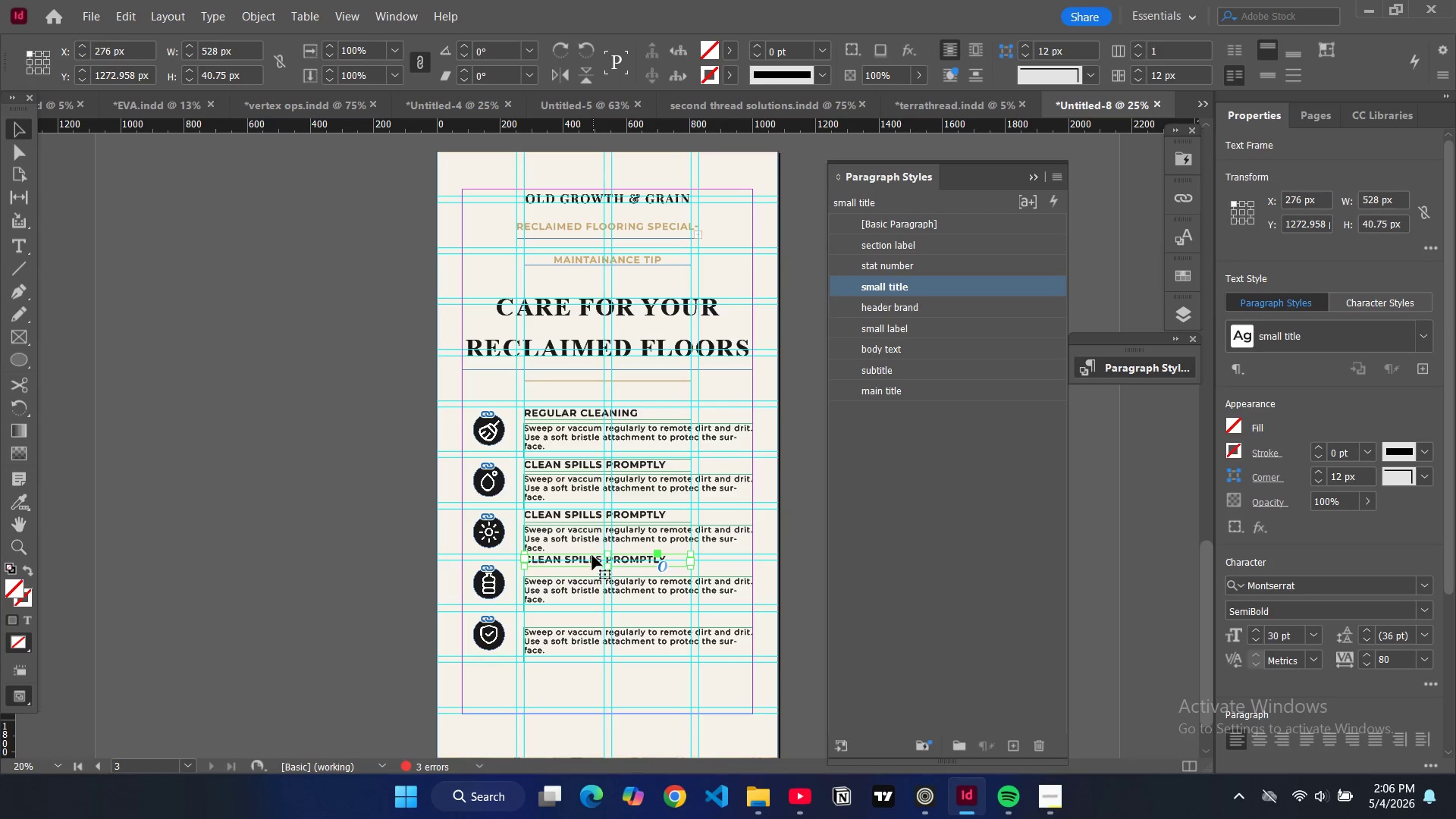 
left_click_drag(start_coordinate=[592, 556], to_coordinate=[592, 564])
 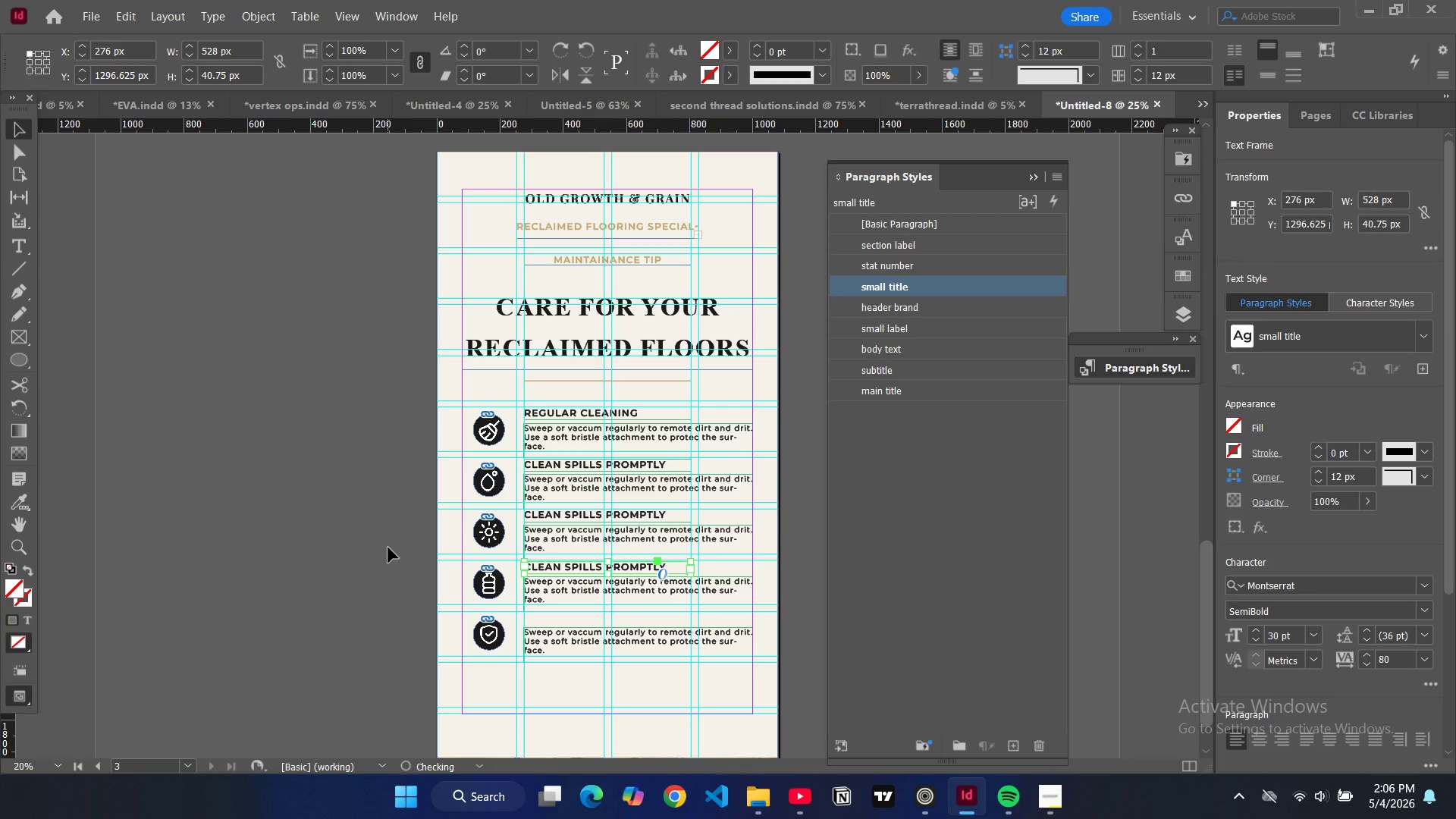 
left_click([388, 548])
 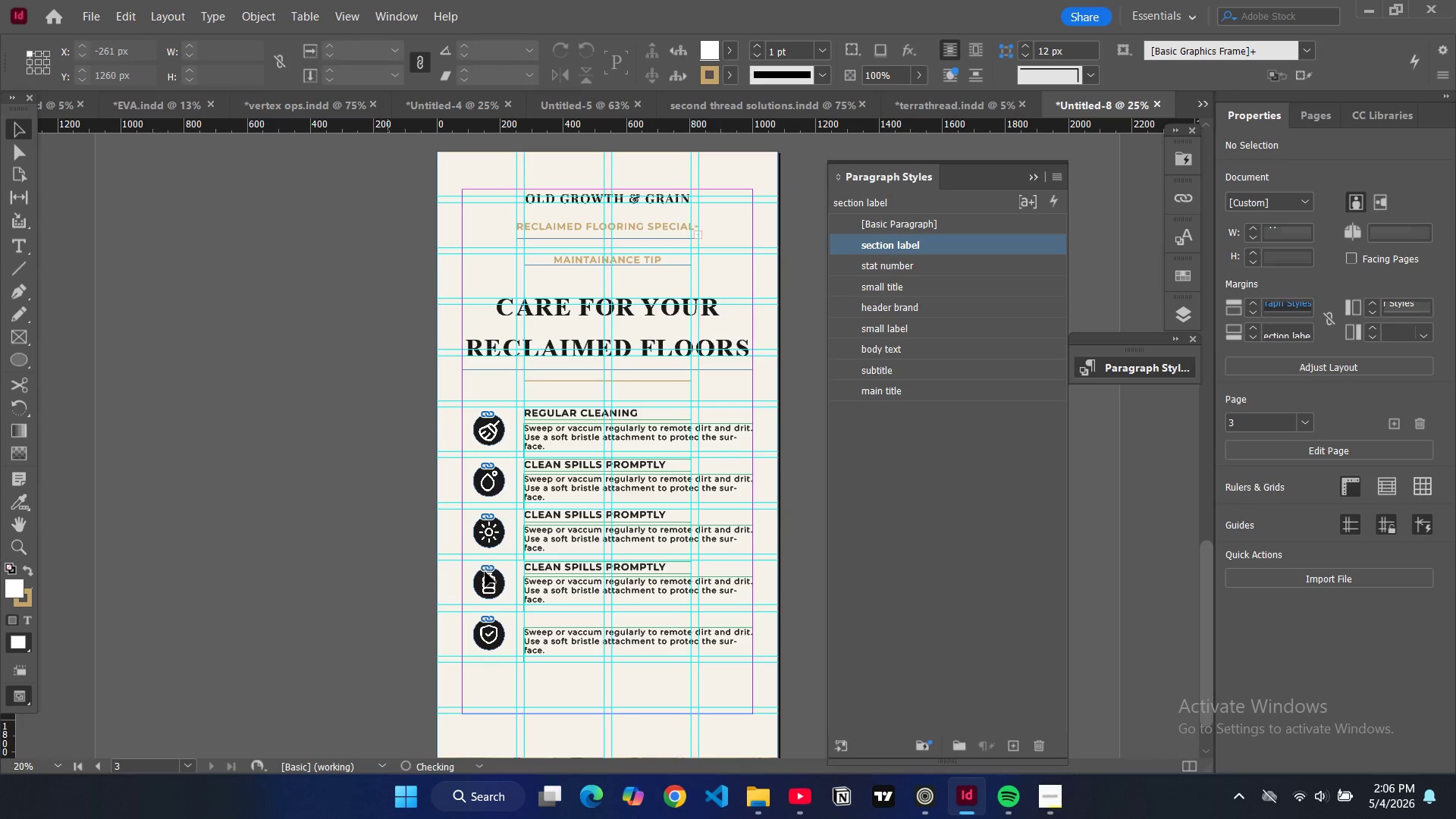 
key(Control+V)
 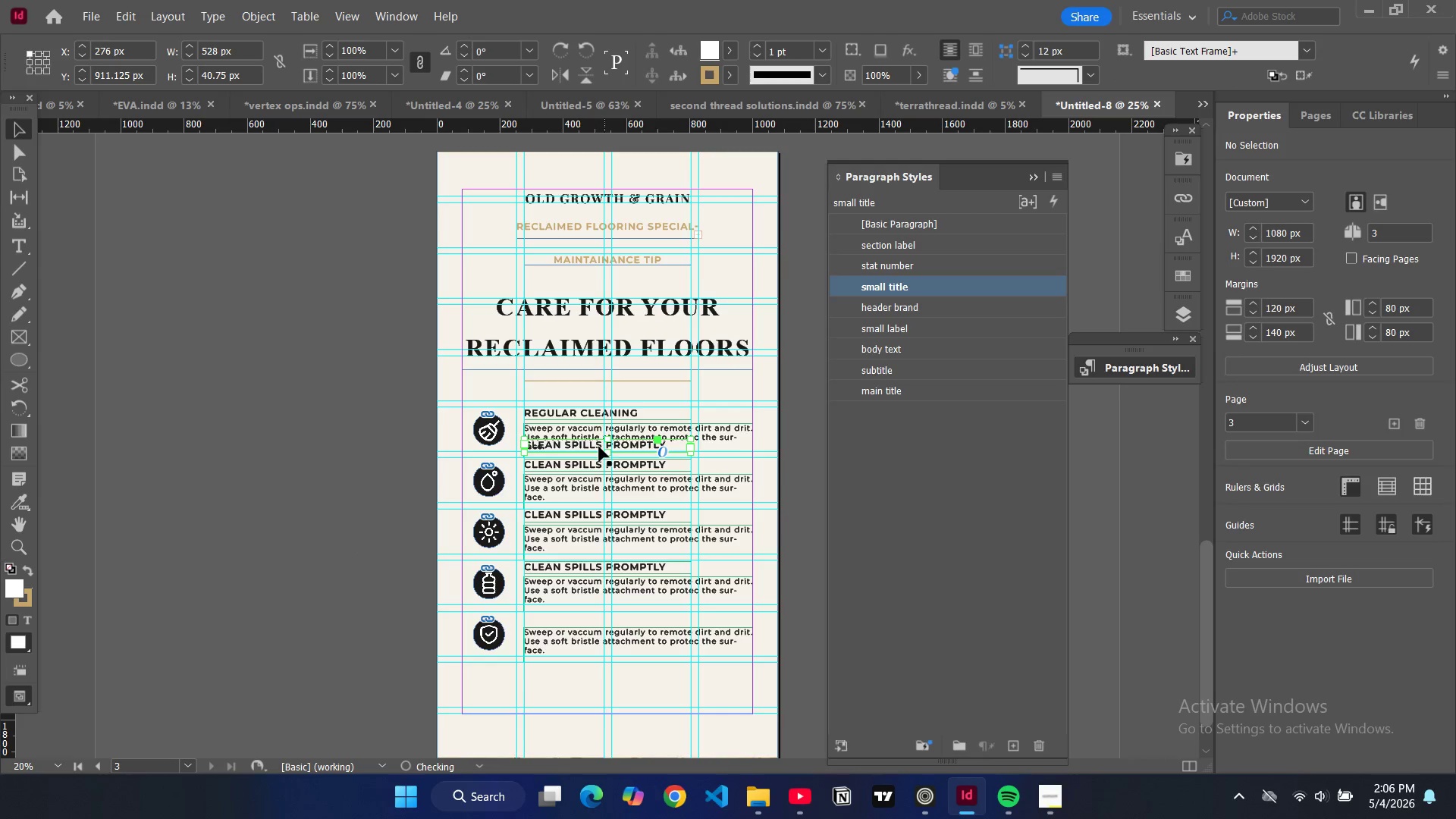 
left_click_drag(start_coordinate=[598, 444], to_coordinate=[598, 615])
 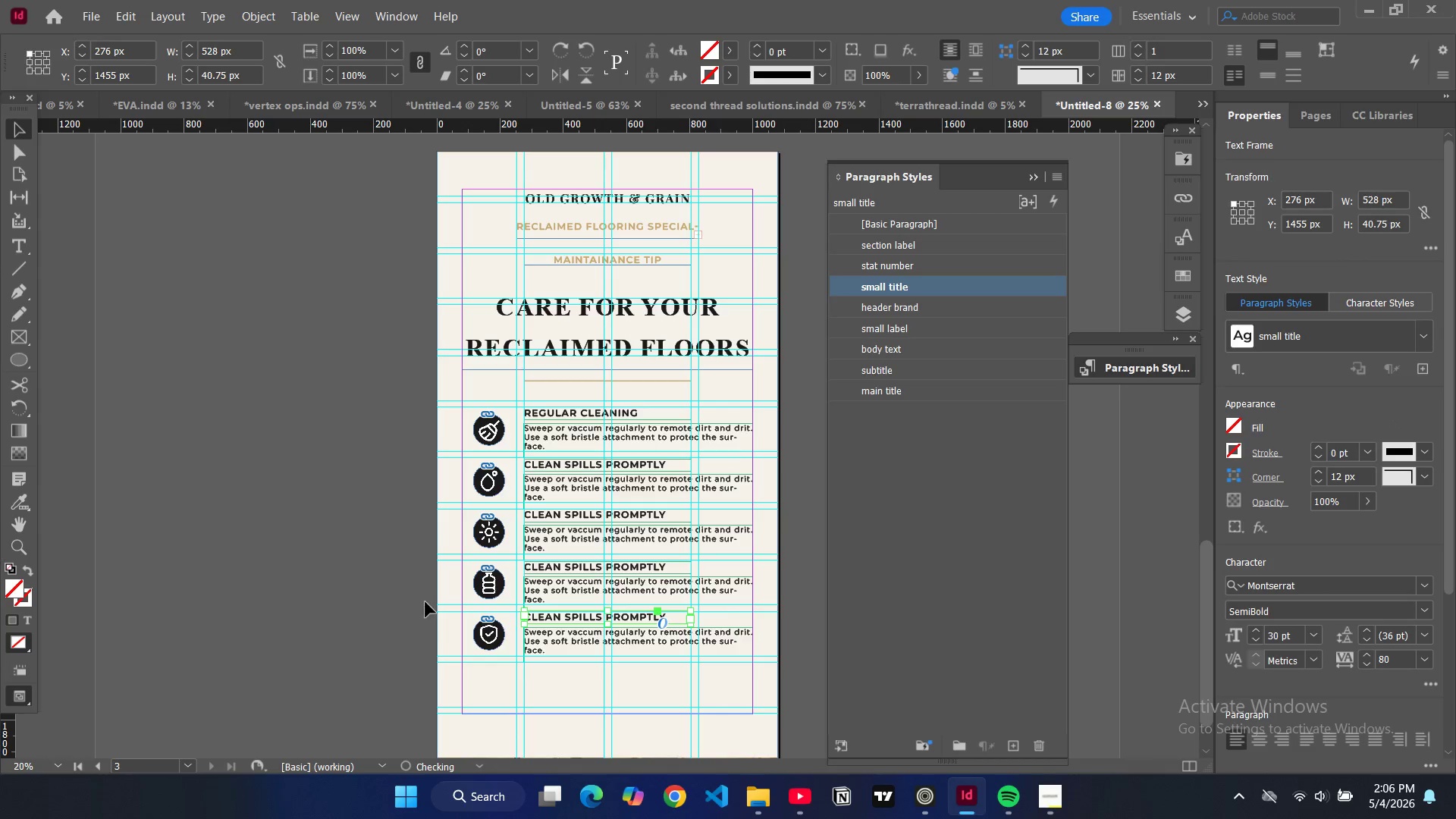 
left_click([425, 602])
 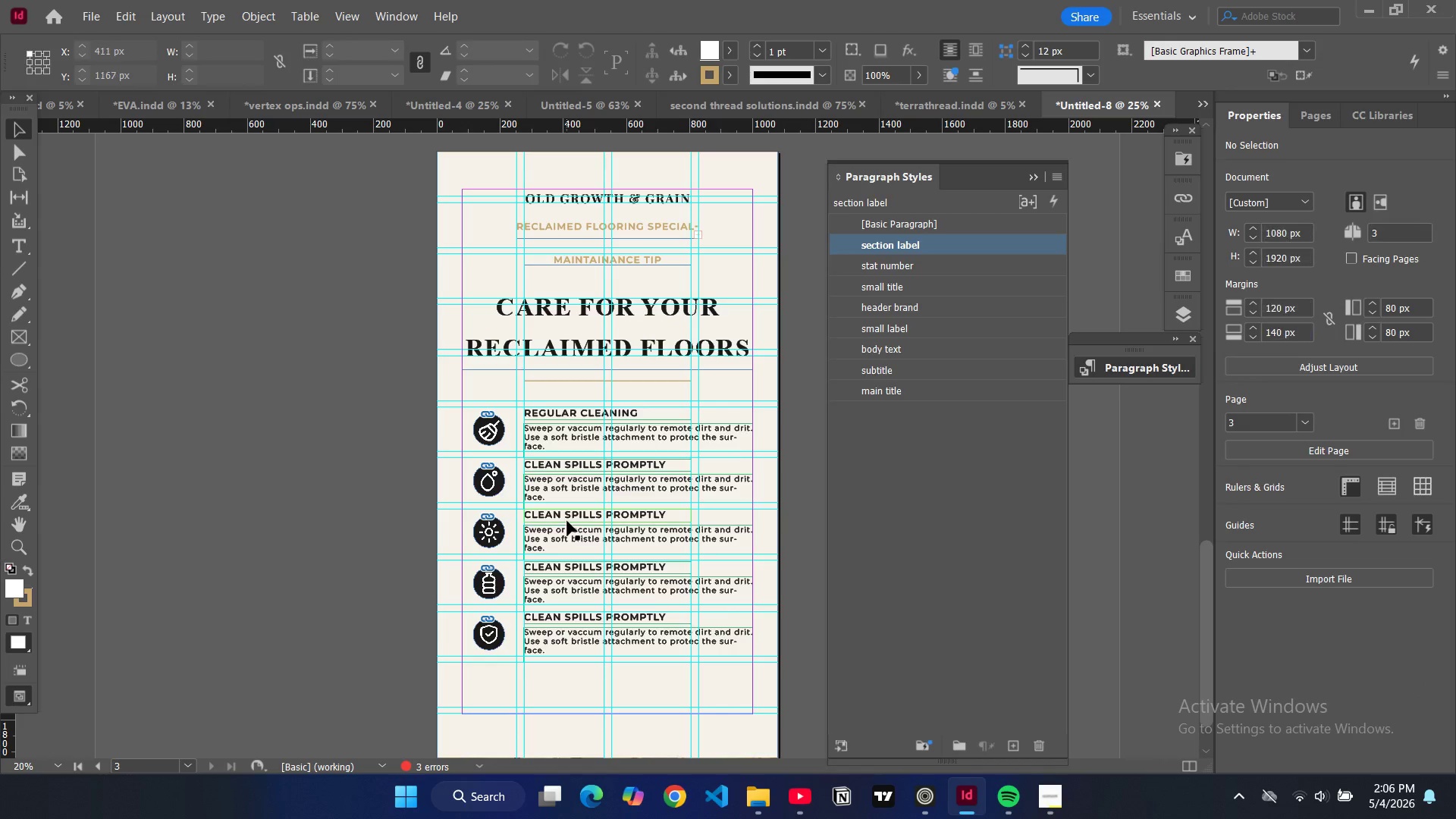 
double_click([567, 521])
 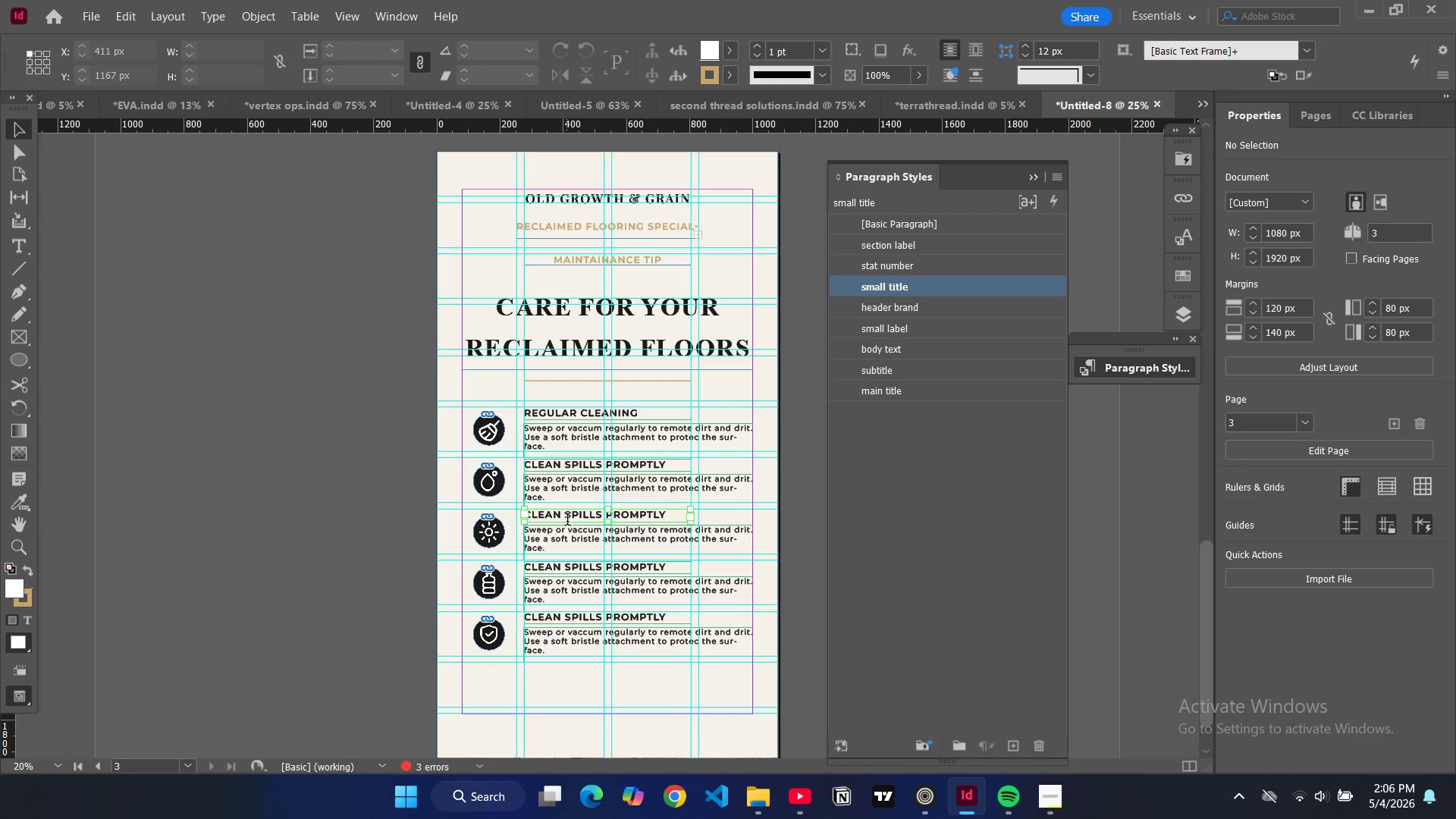 
triple_click([567, 521])
 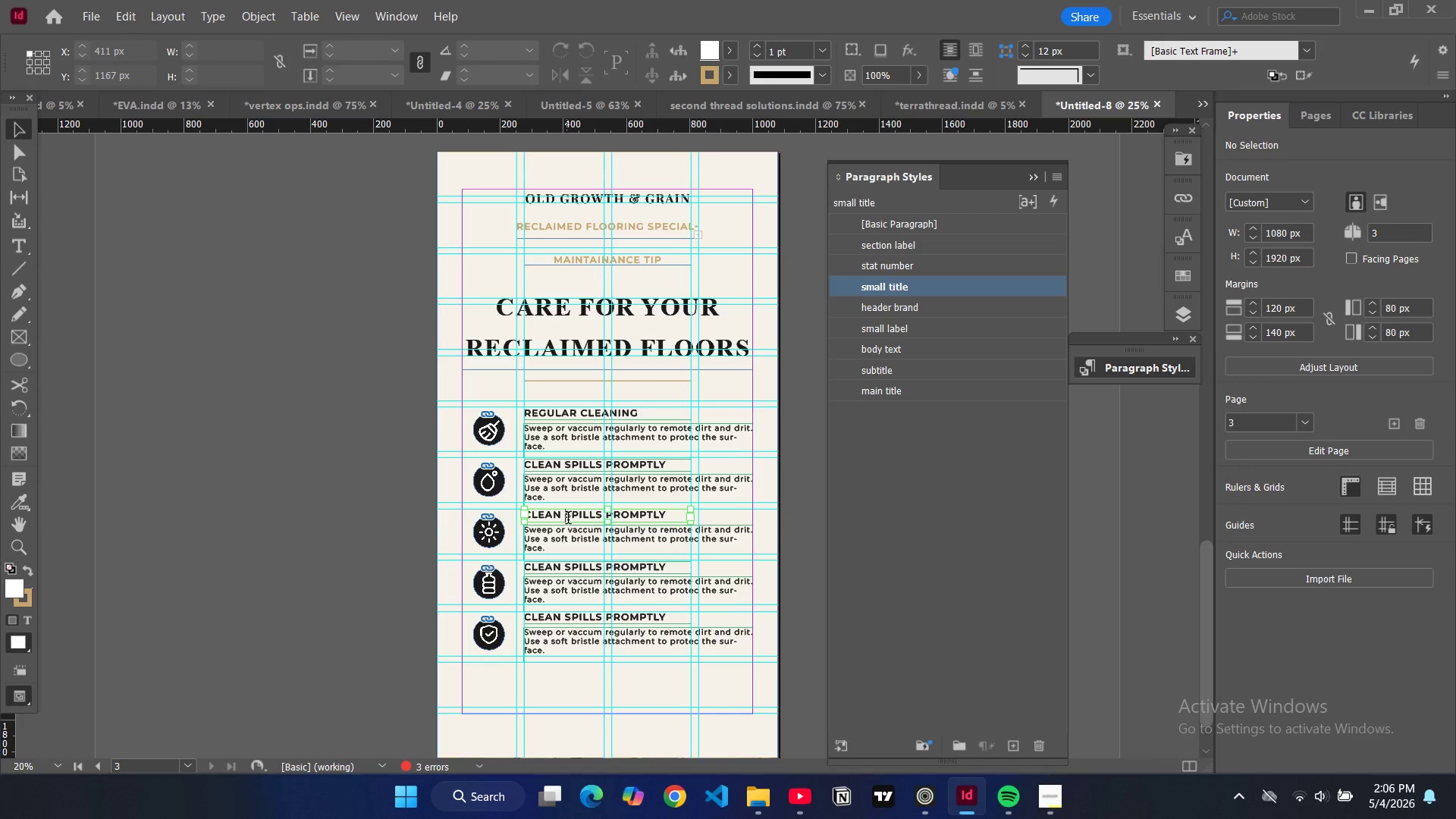 
key(Control+A)
 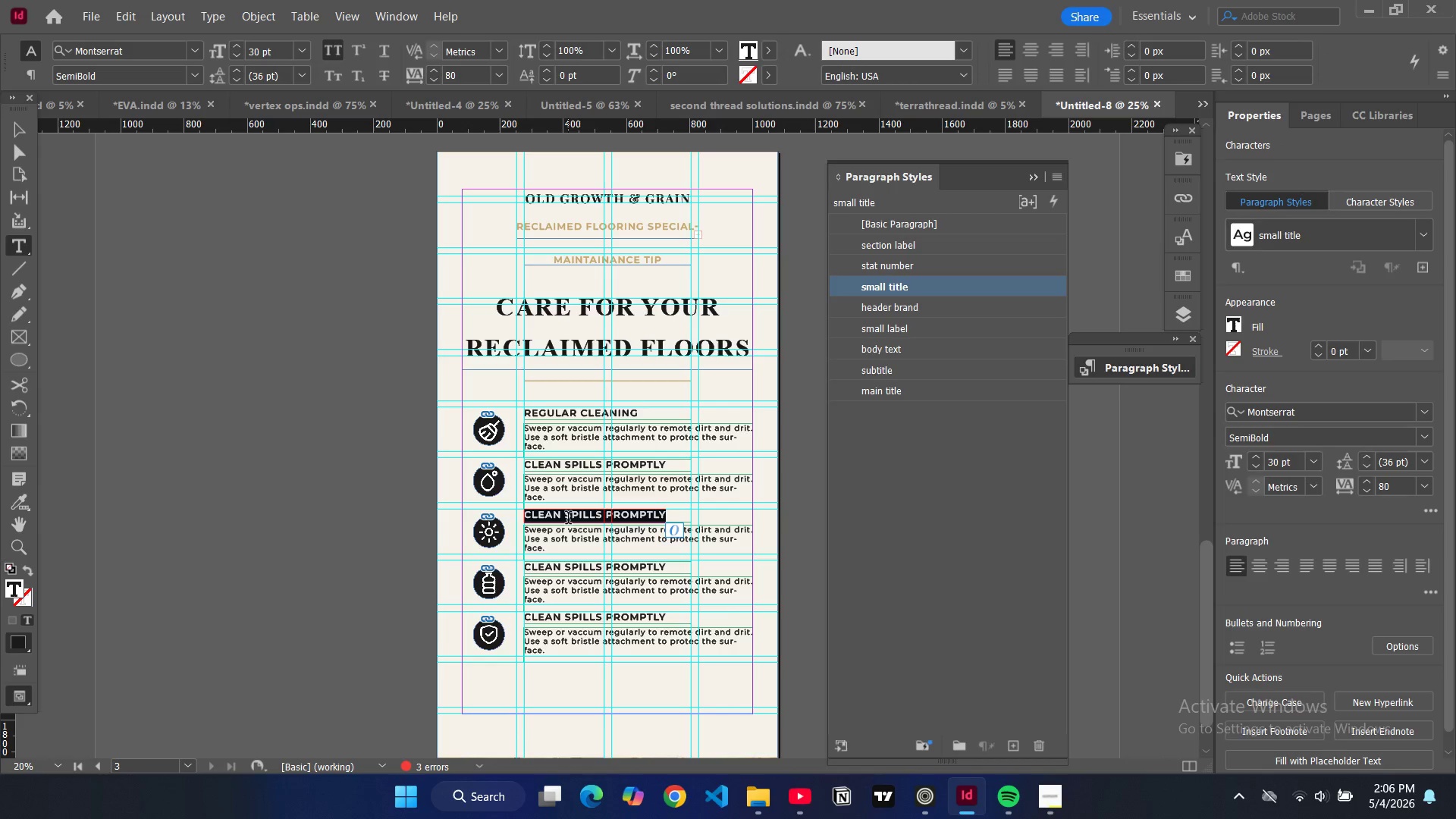 
type(protect from sunlight)
 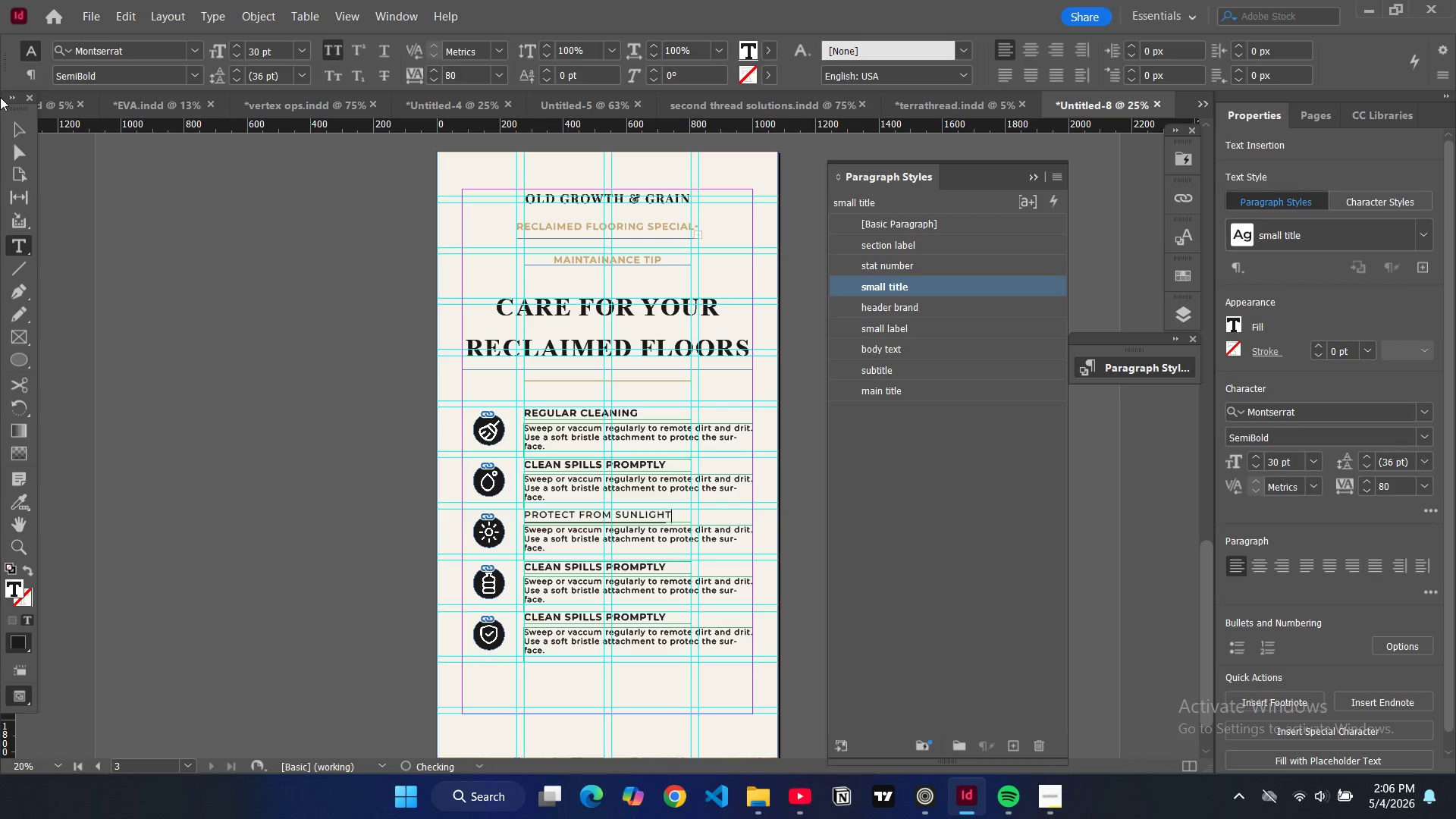 
left_click([20, 121])
 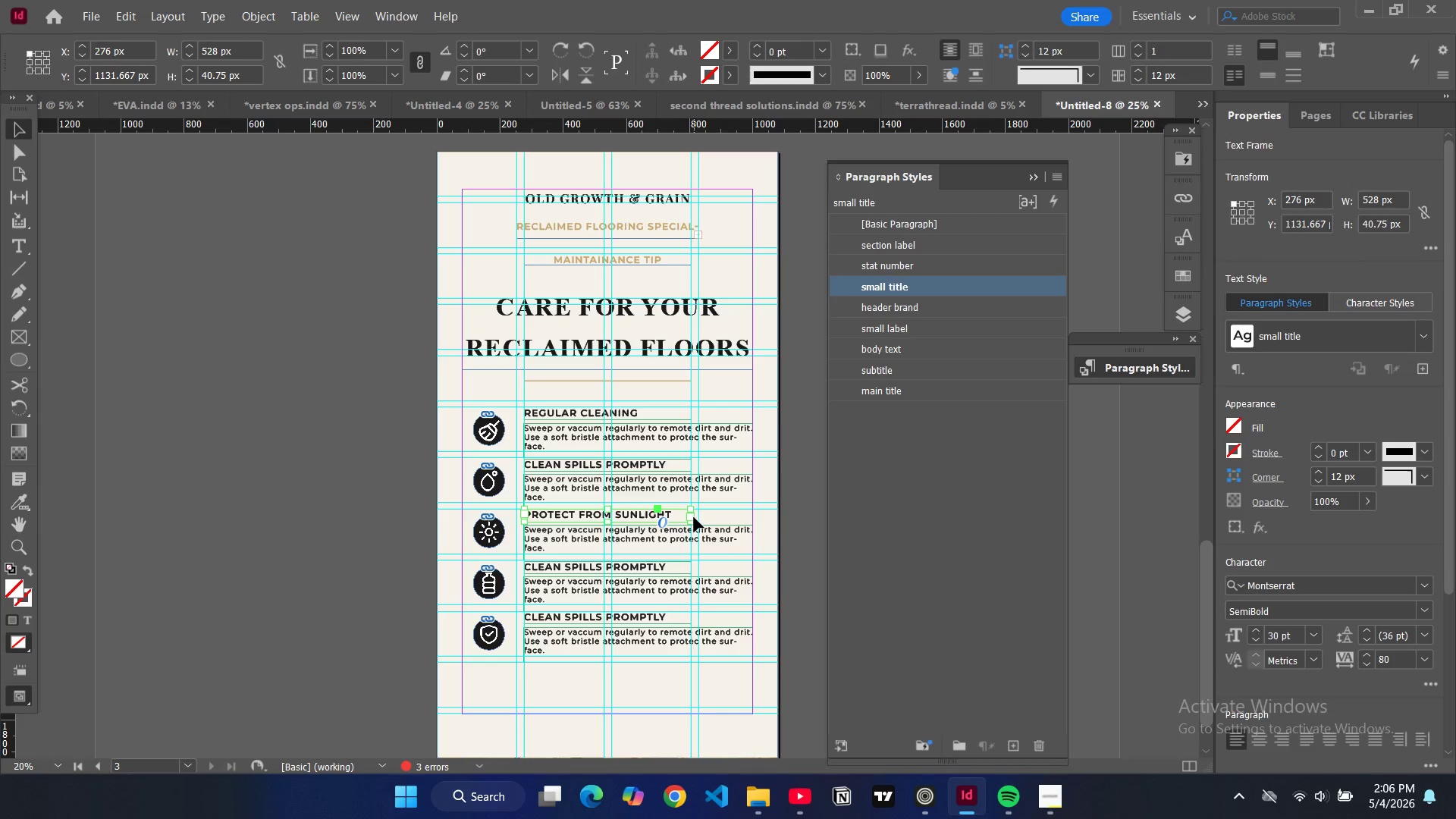 
left_click_drag(start_coordinate=[690, 516], to_coordinate=[752, 515])
 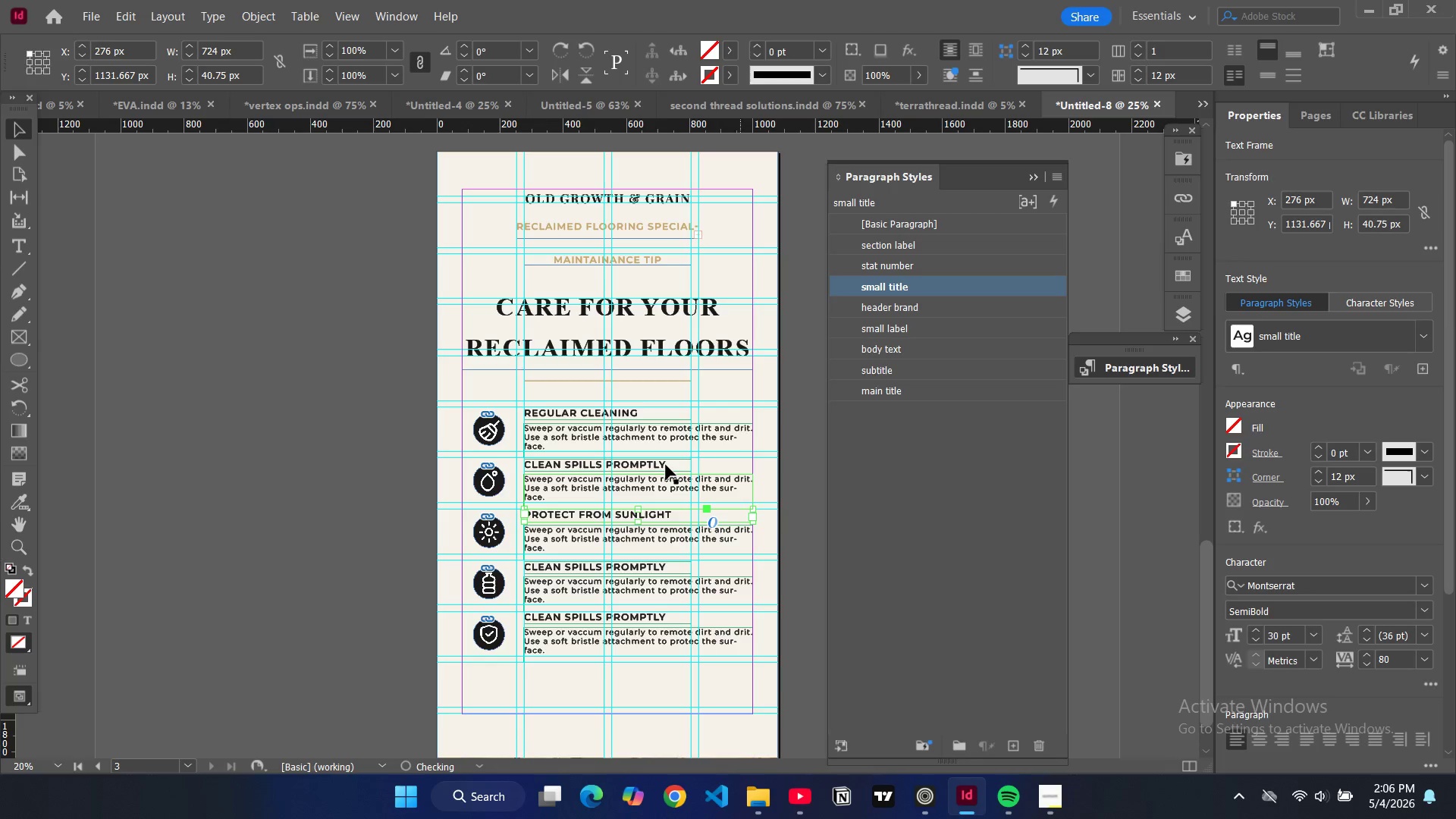 
left_click([667, 465])
 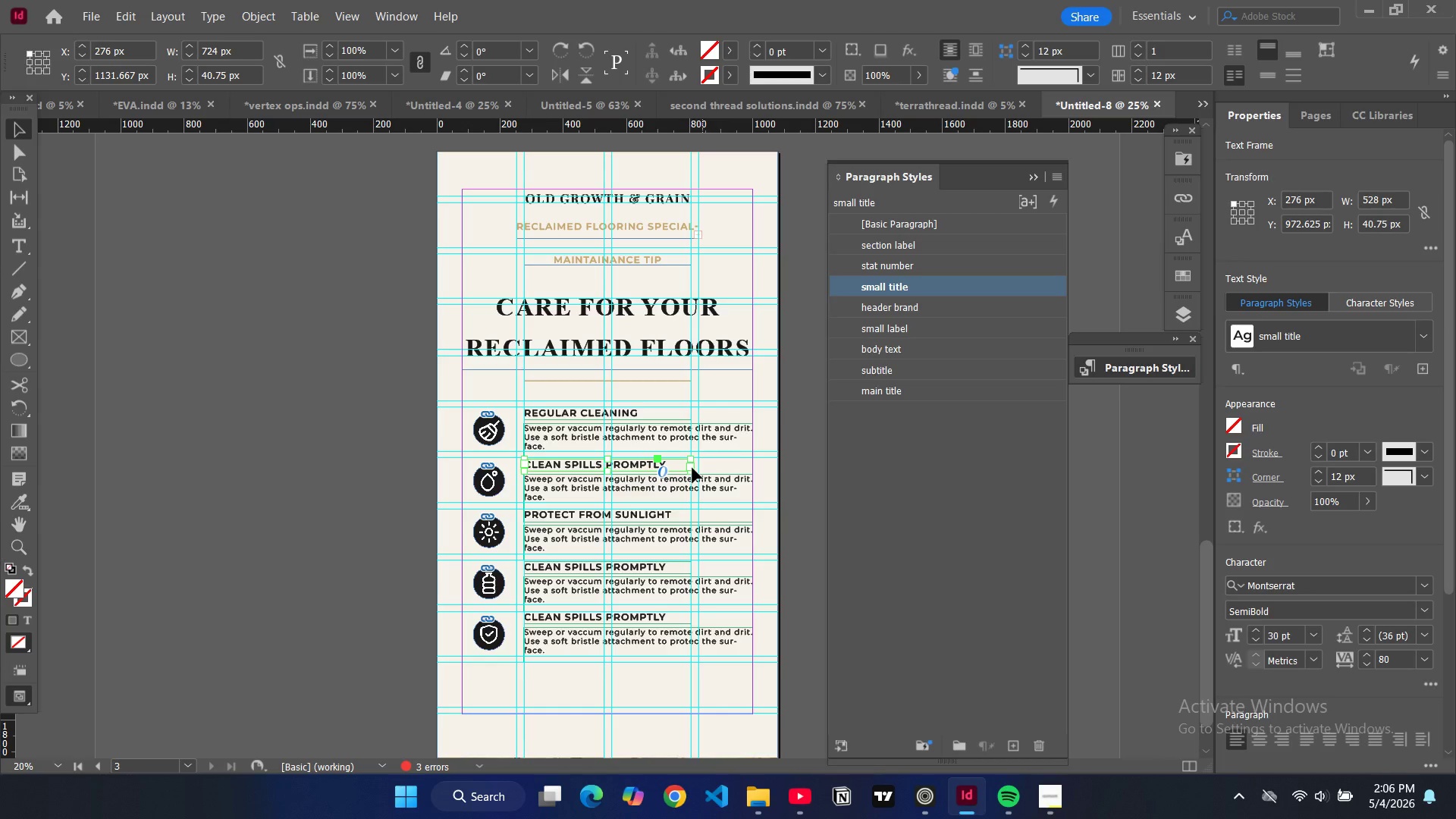 
left_click_drag(start_coordinate=[692, 468], to_coordinate=[751, 471])
 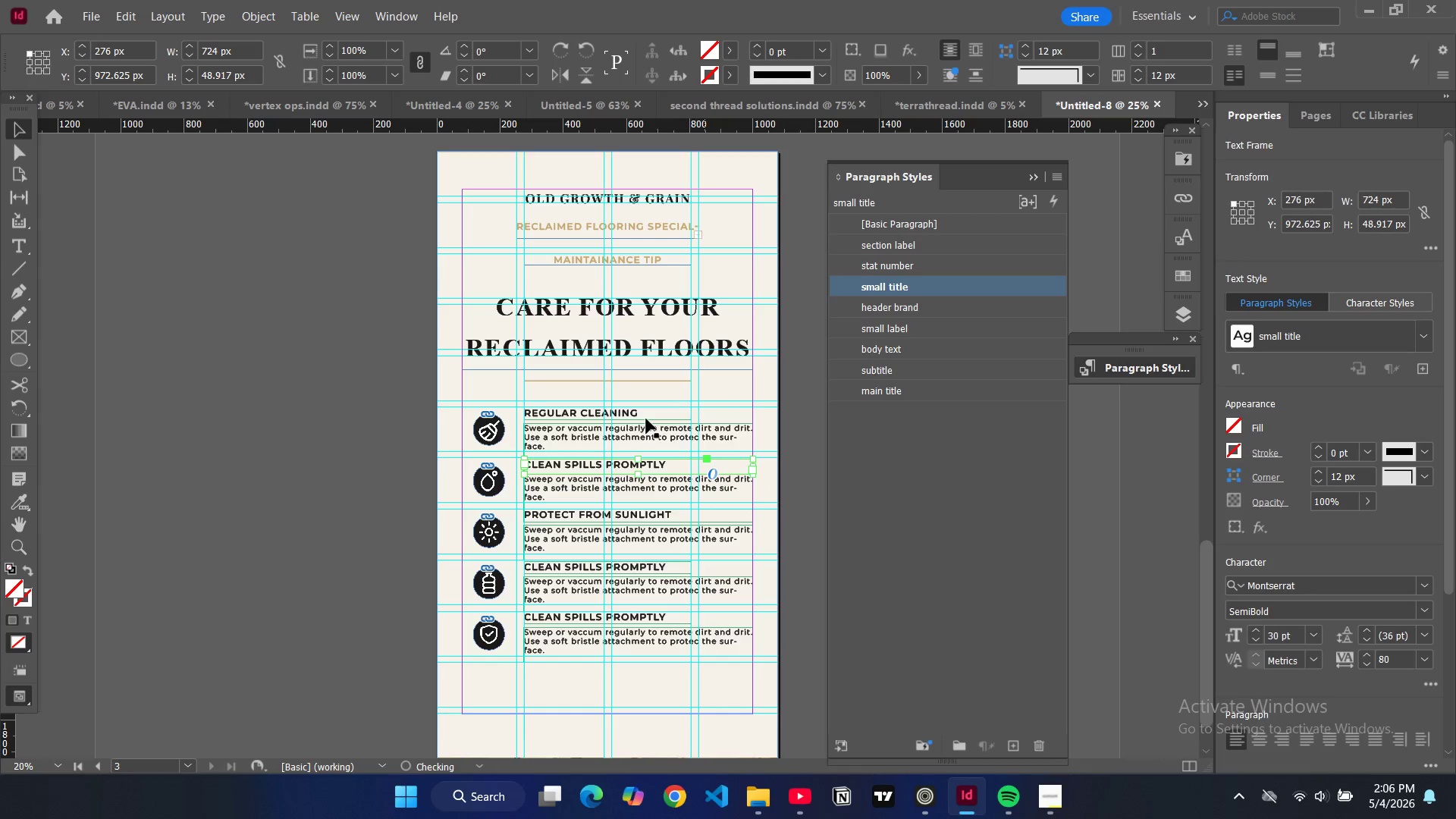 
left_click([646, 419])
 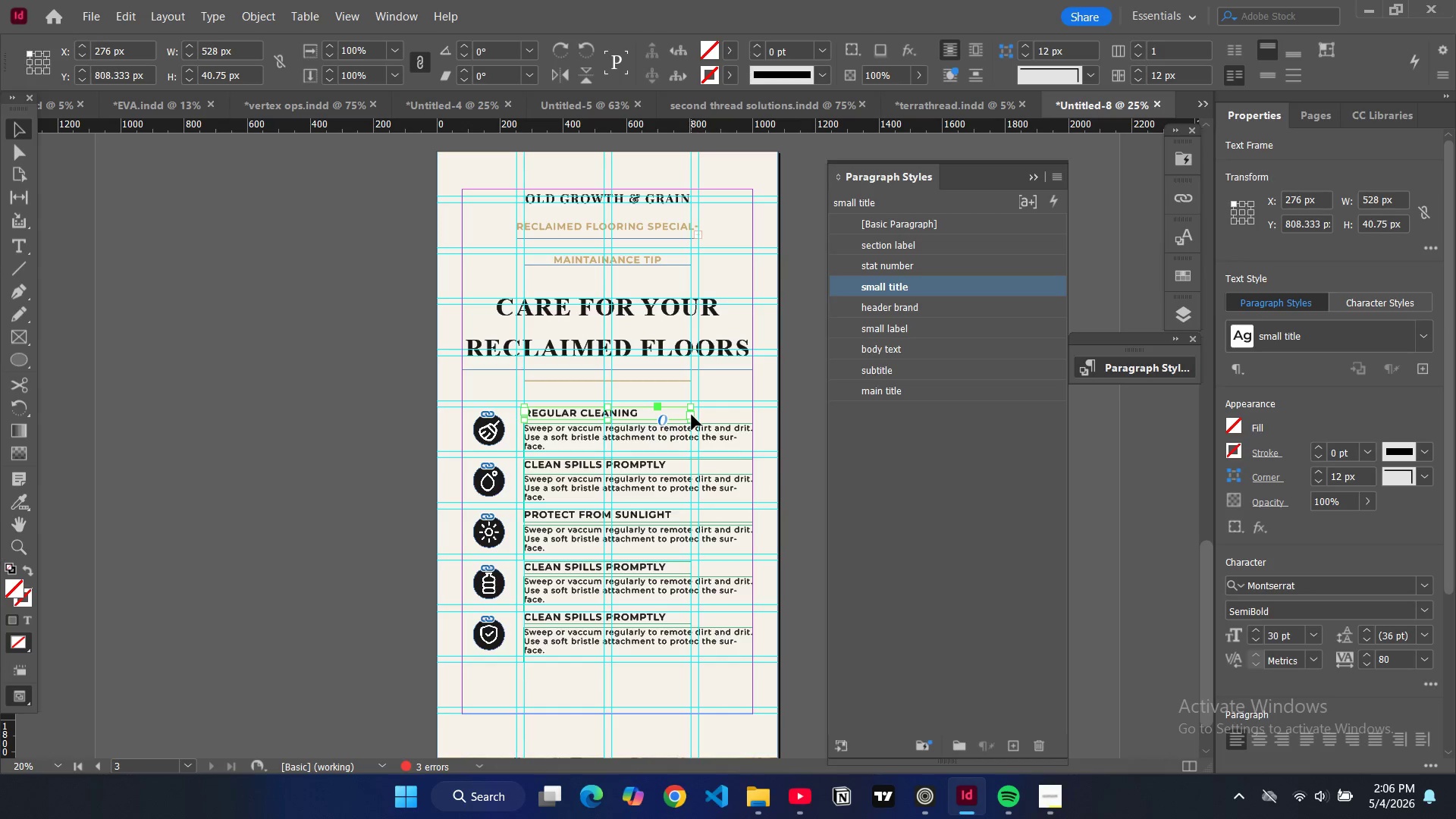 
left_click_drag(start_coordinate=[692, 415], to_coordinate=[754, 422])
 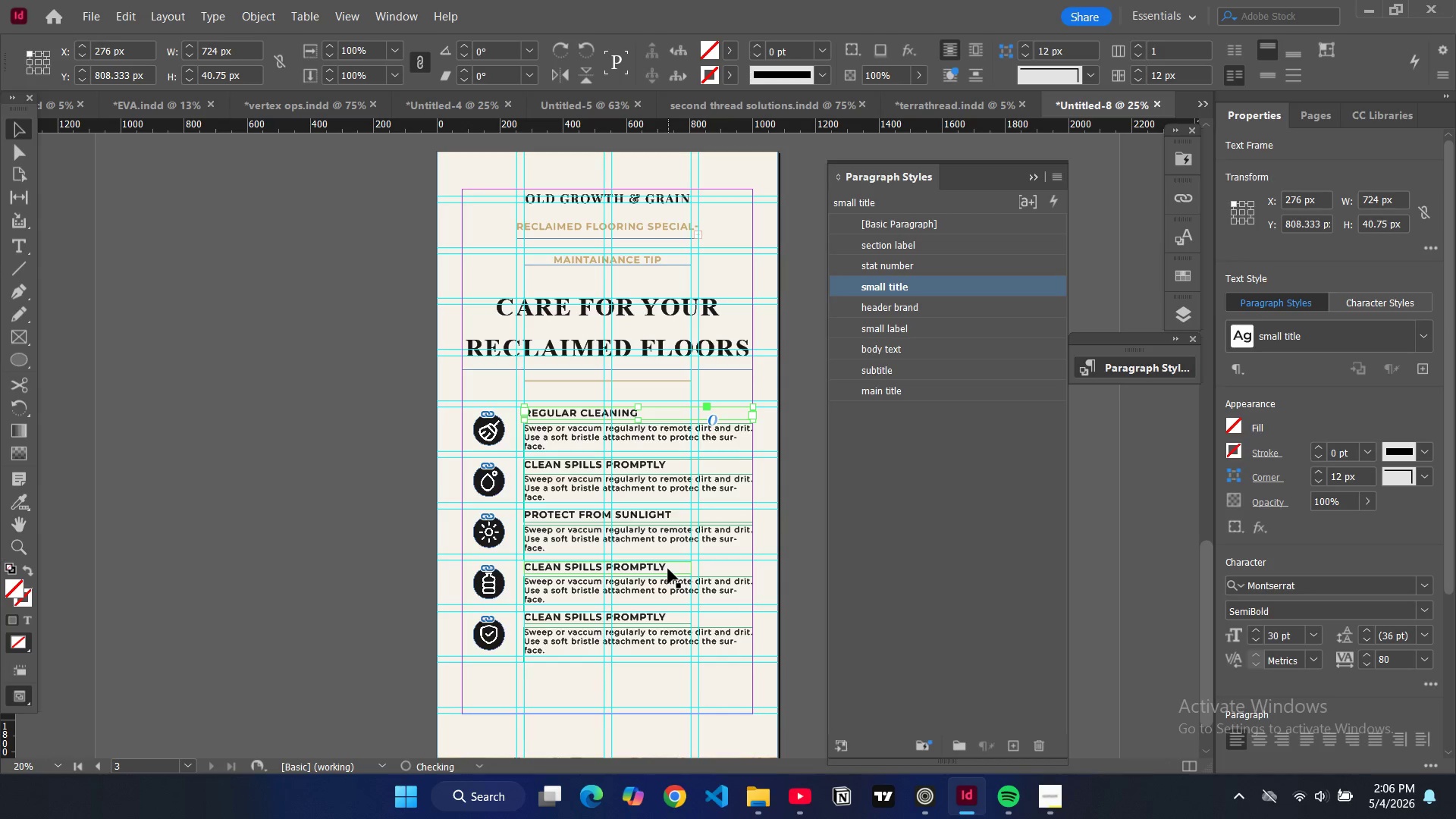 
left_click([668, 569])
 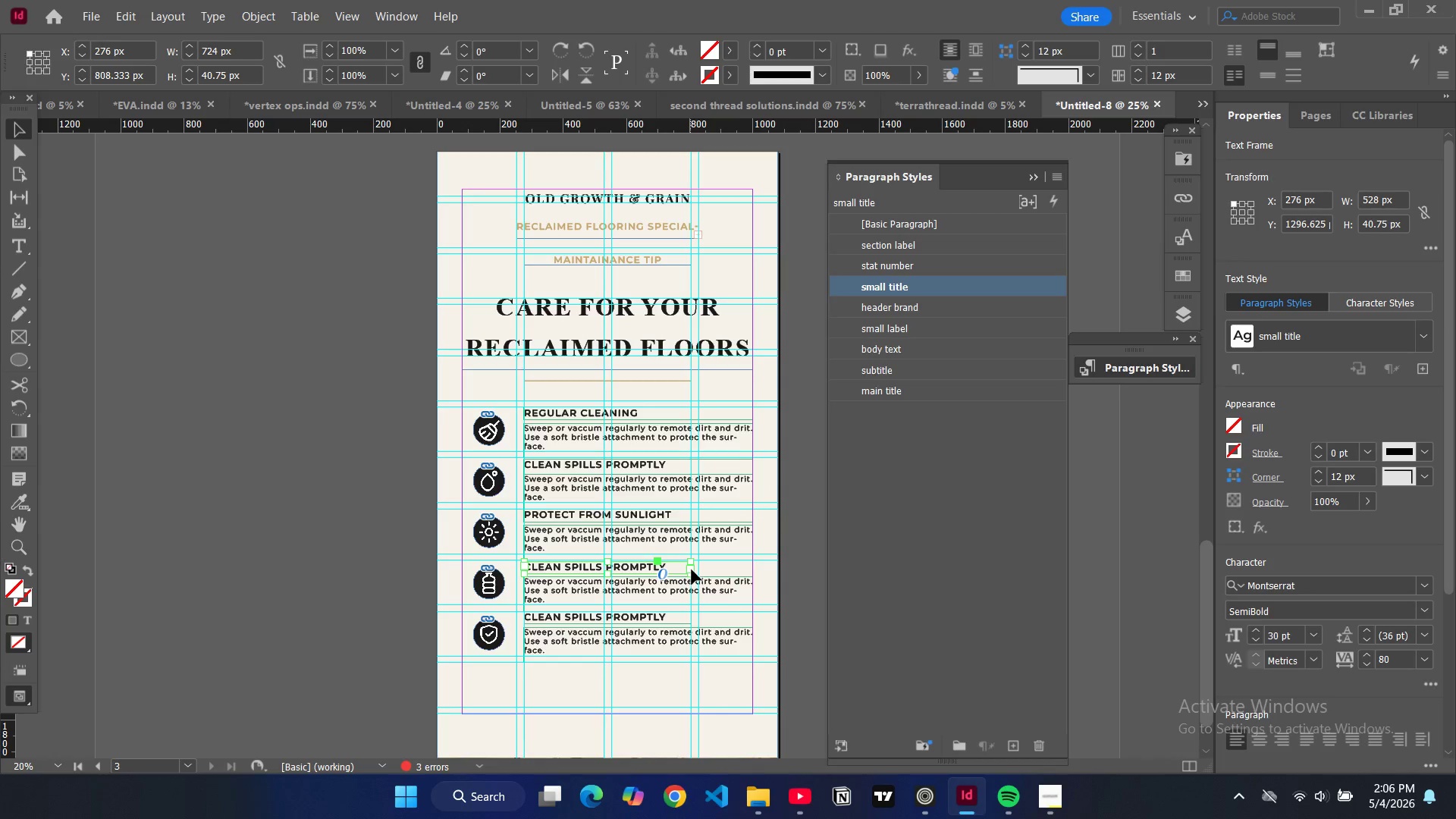 
left_click_drag(start_coordinate=[692, 570], to_coordinate=[752, 572])
 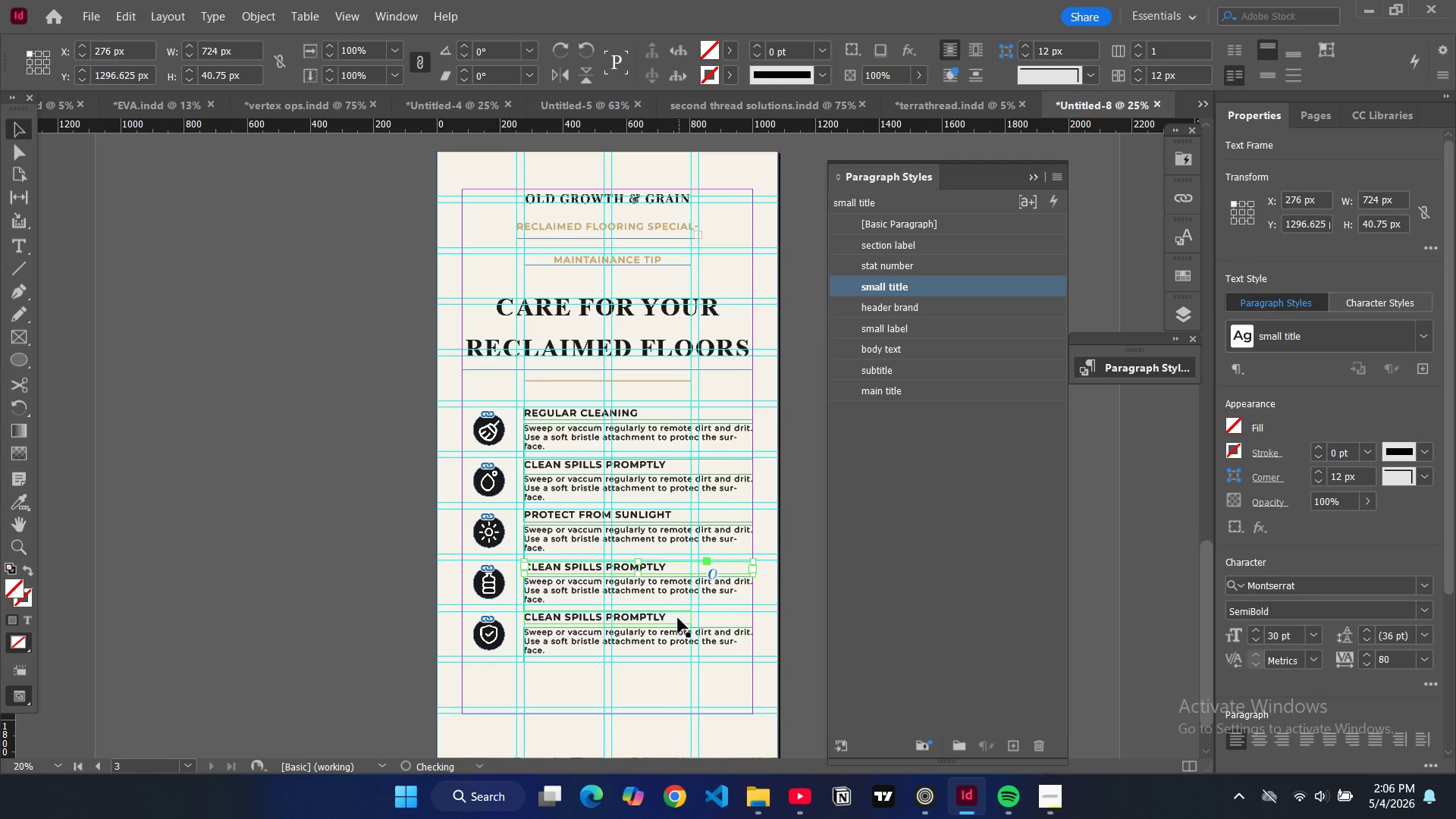 
left_click([678, 618])
 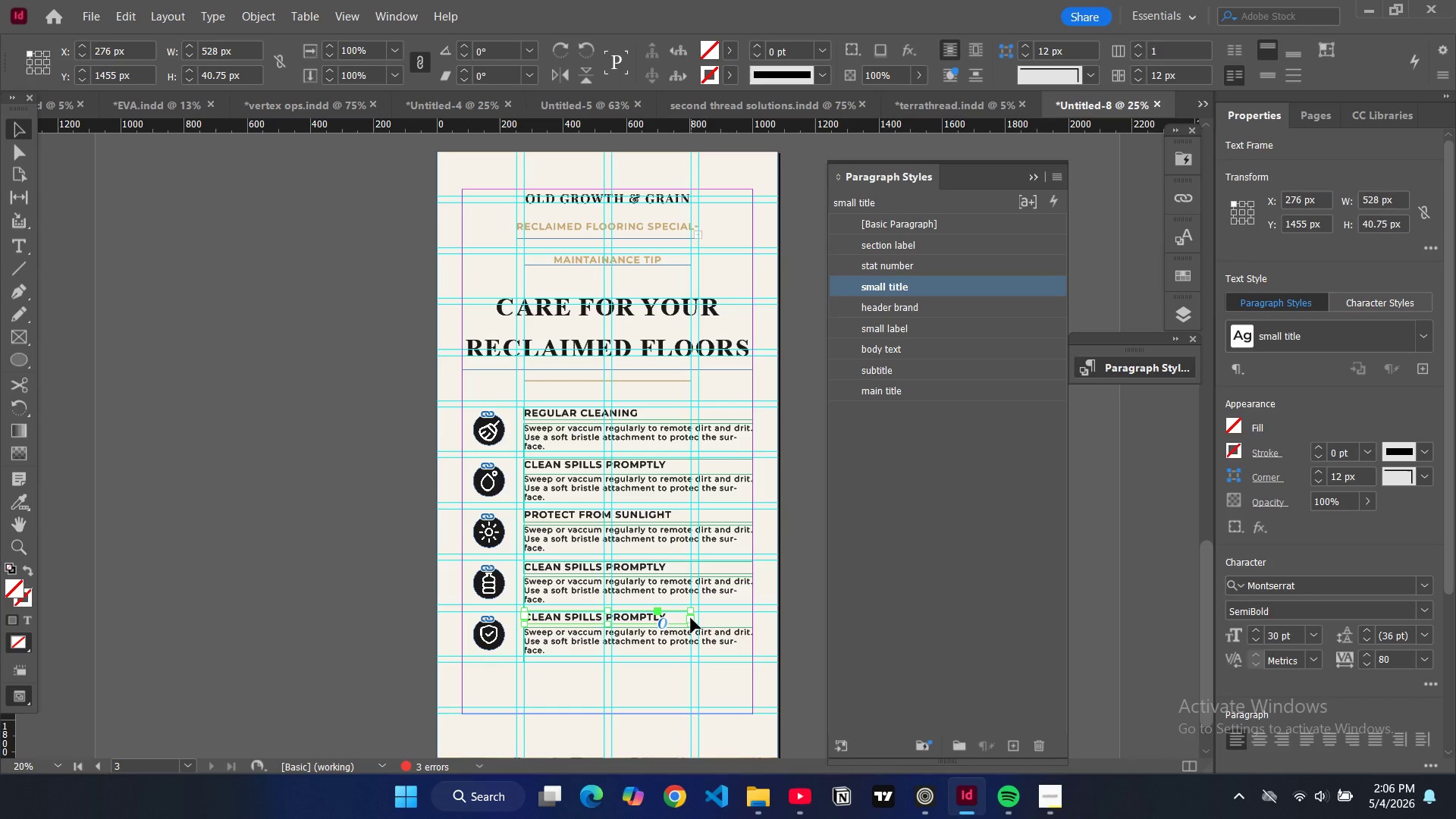 
left_click_drag(start_coordinate=[691, 618], to_coordinate=[753, 620])
 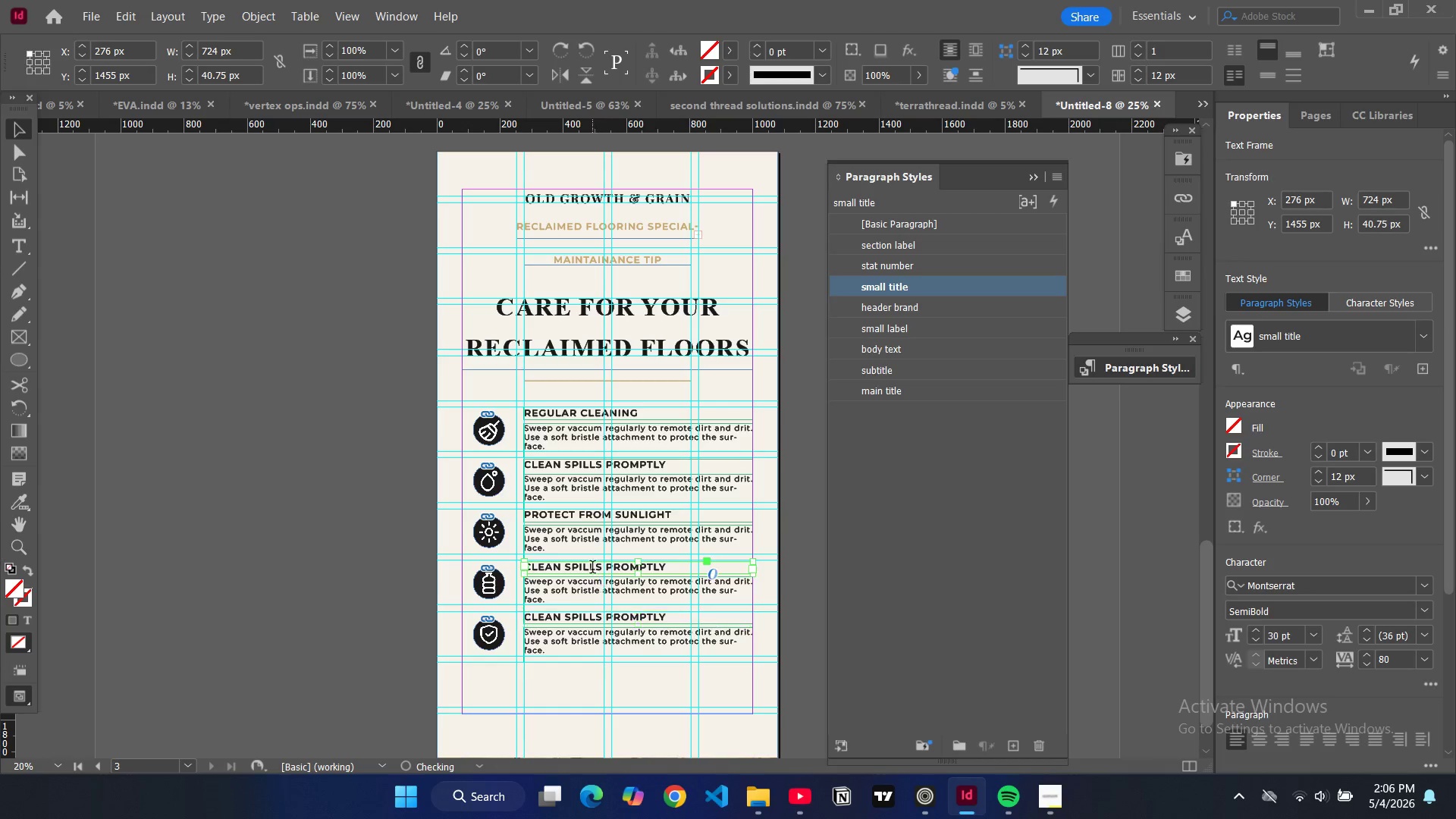 
double_click([592, 569])
 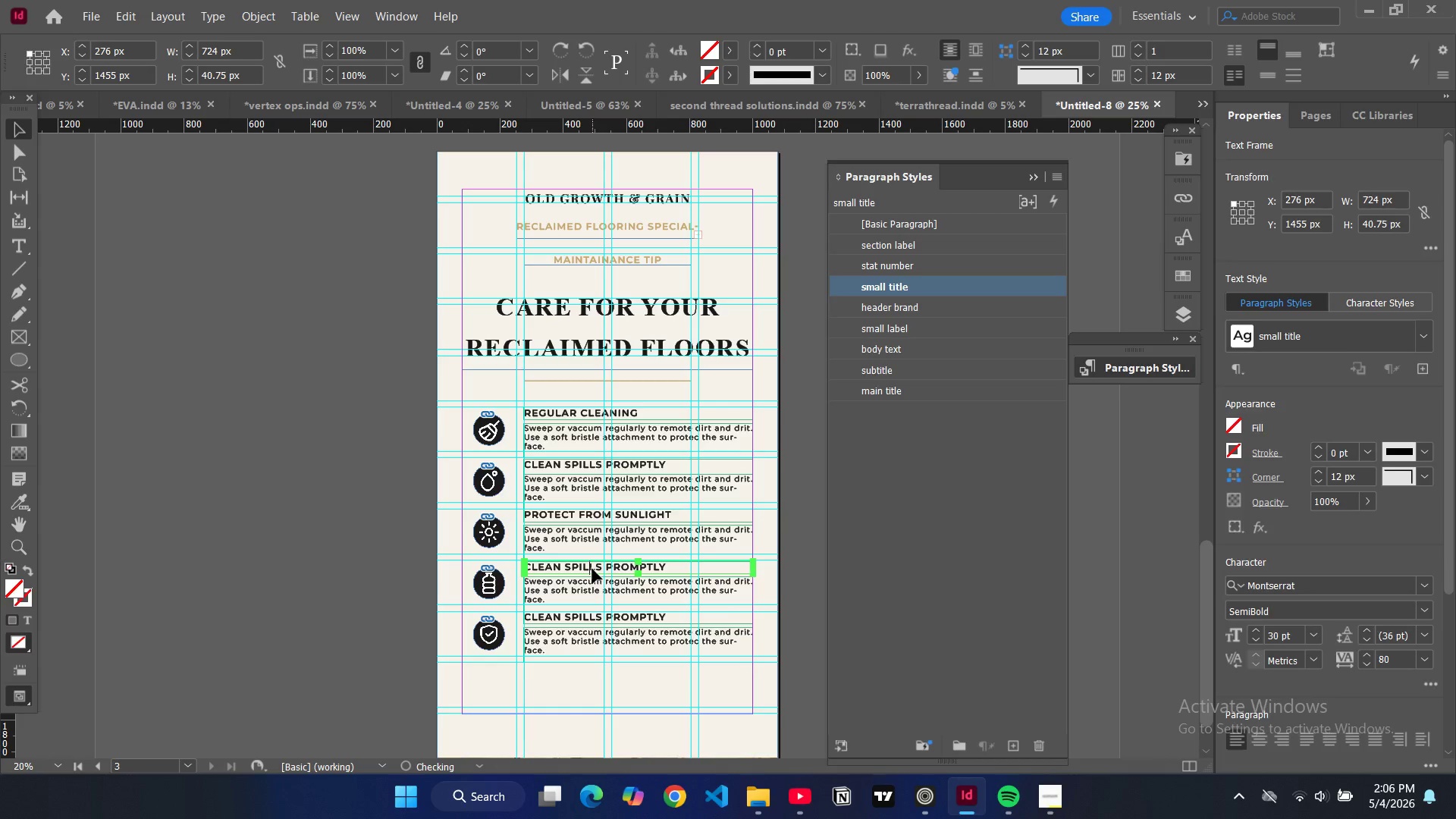 
key(Control+A)
 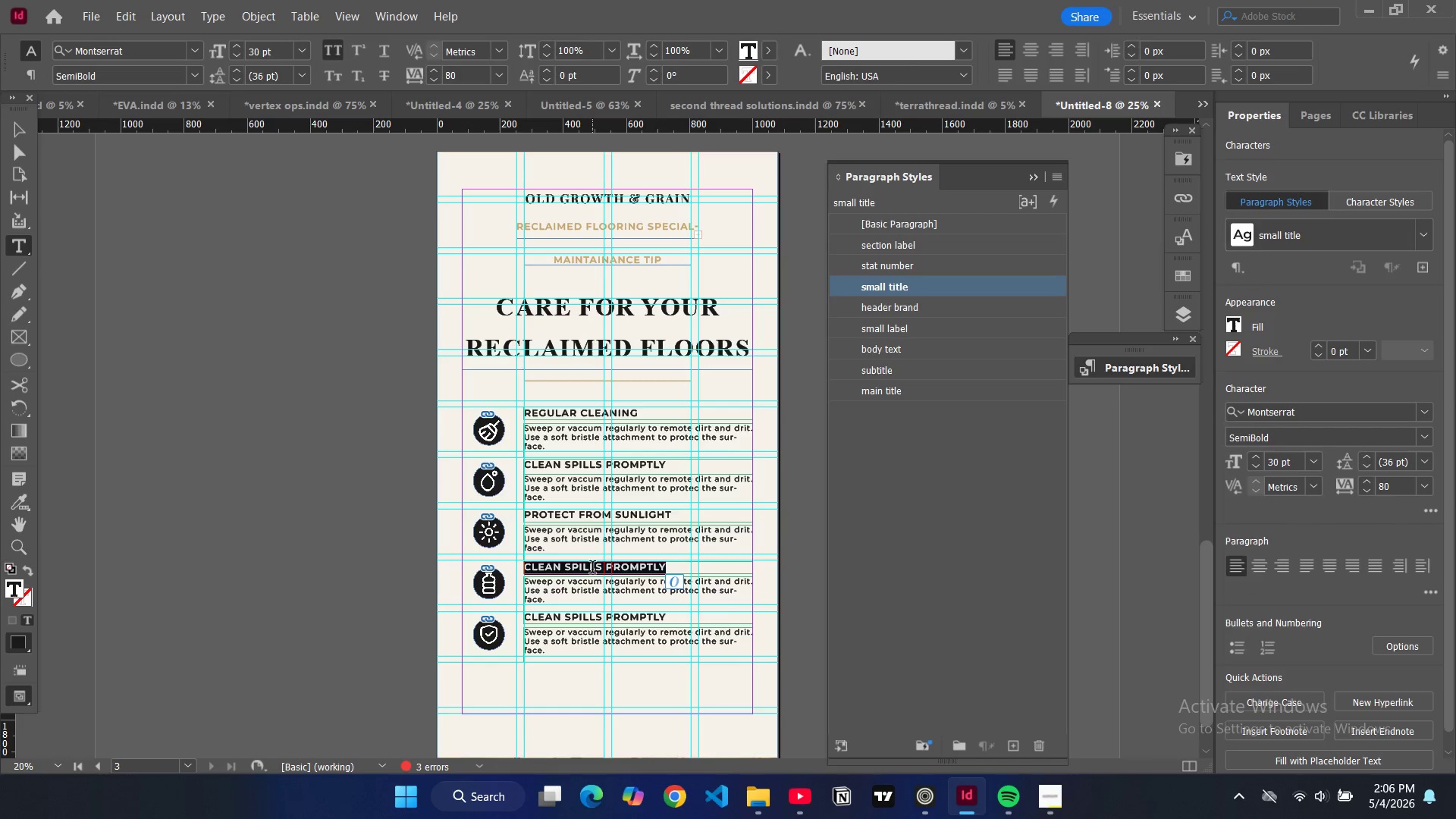 
type(use appropriate products)
 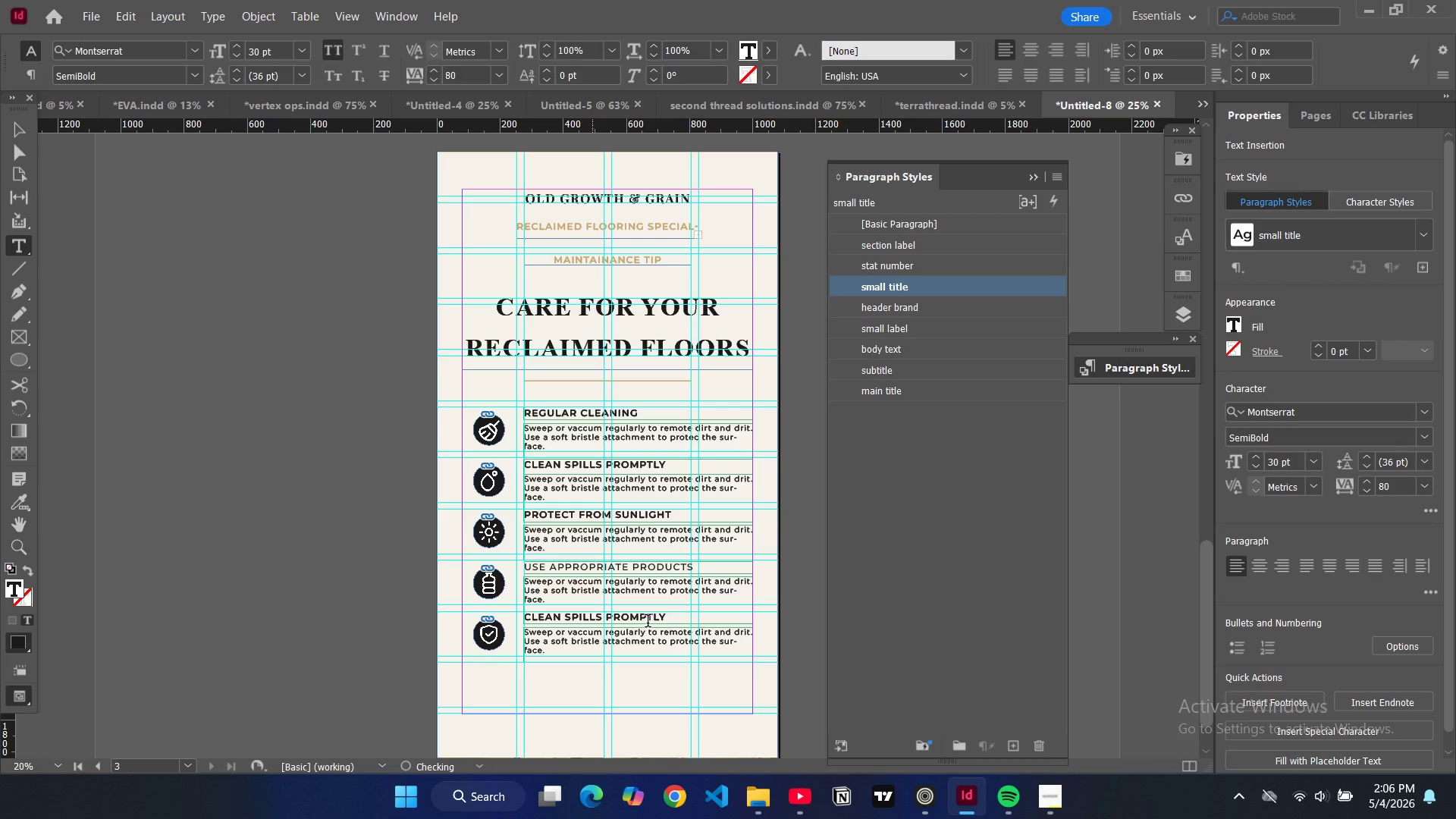 
double_click([651, 620])
 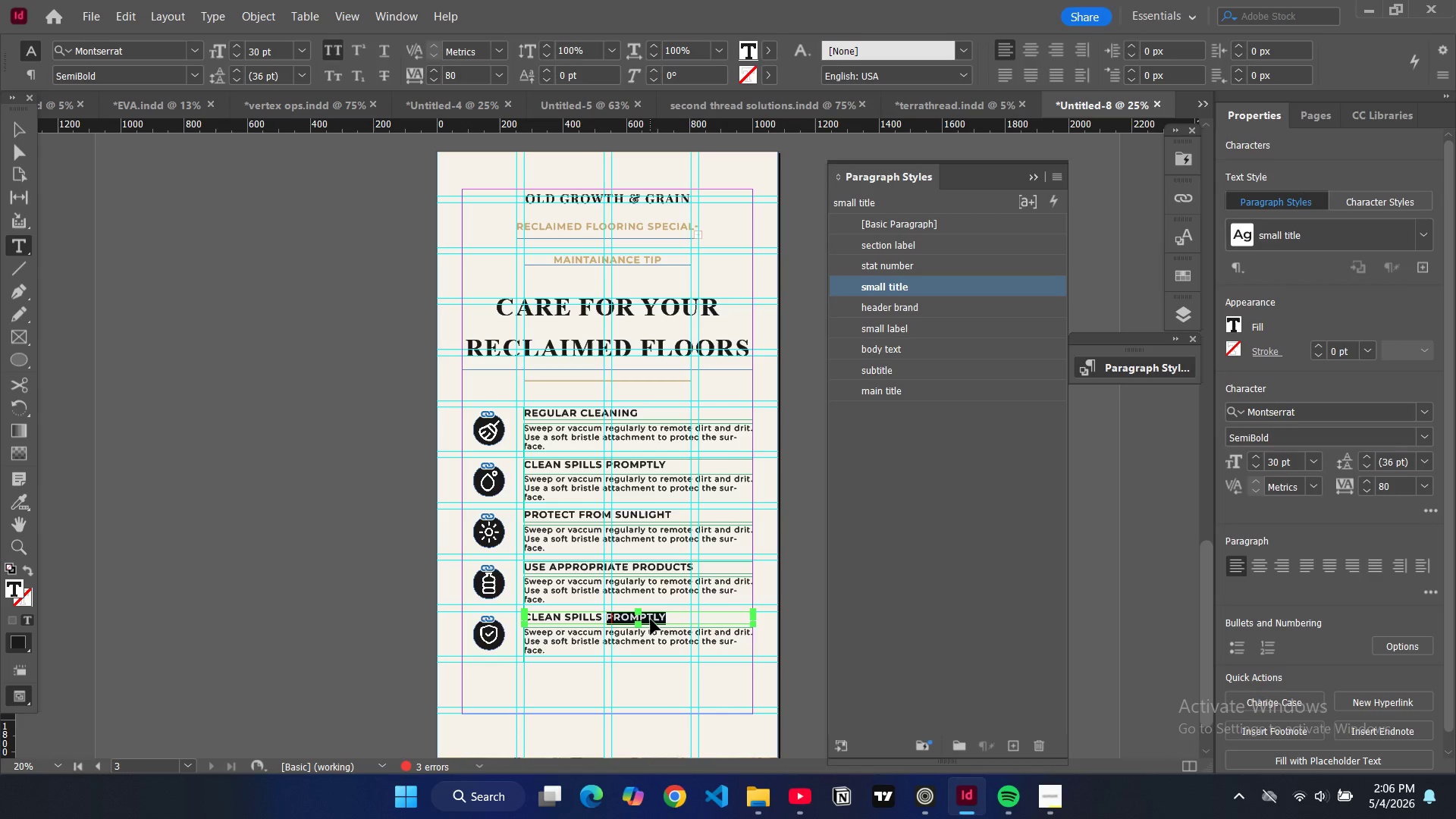 
key(Control+A)
 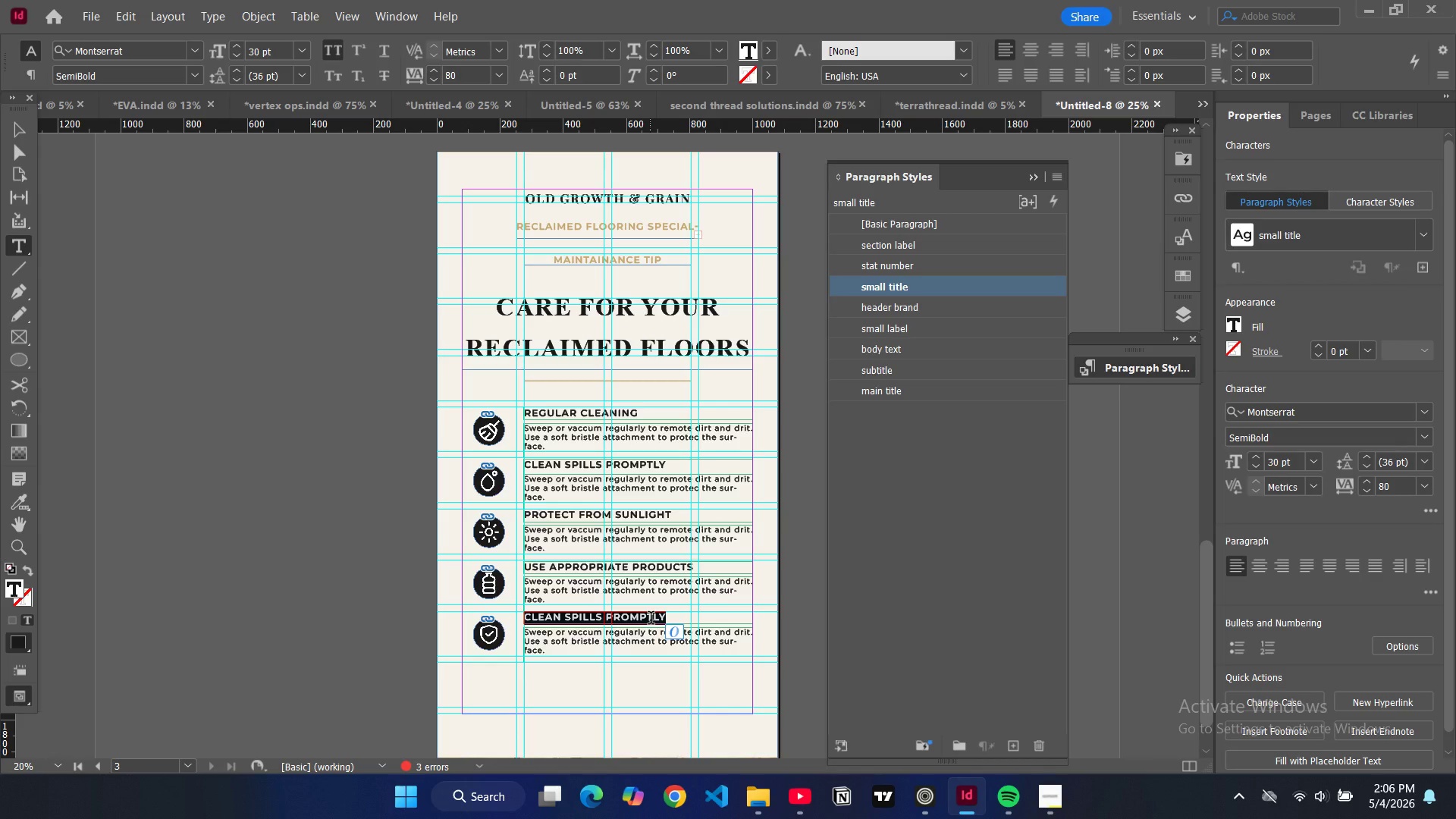 
type(maintain and refresh)
 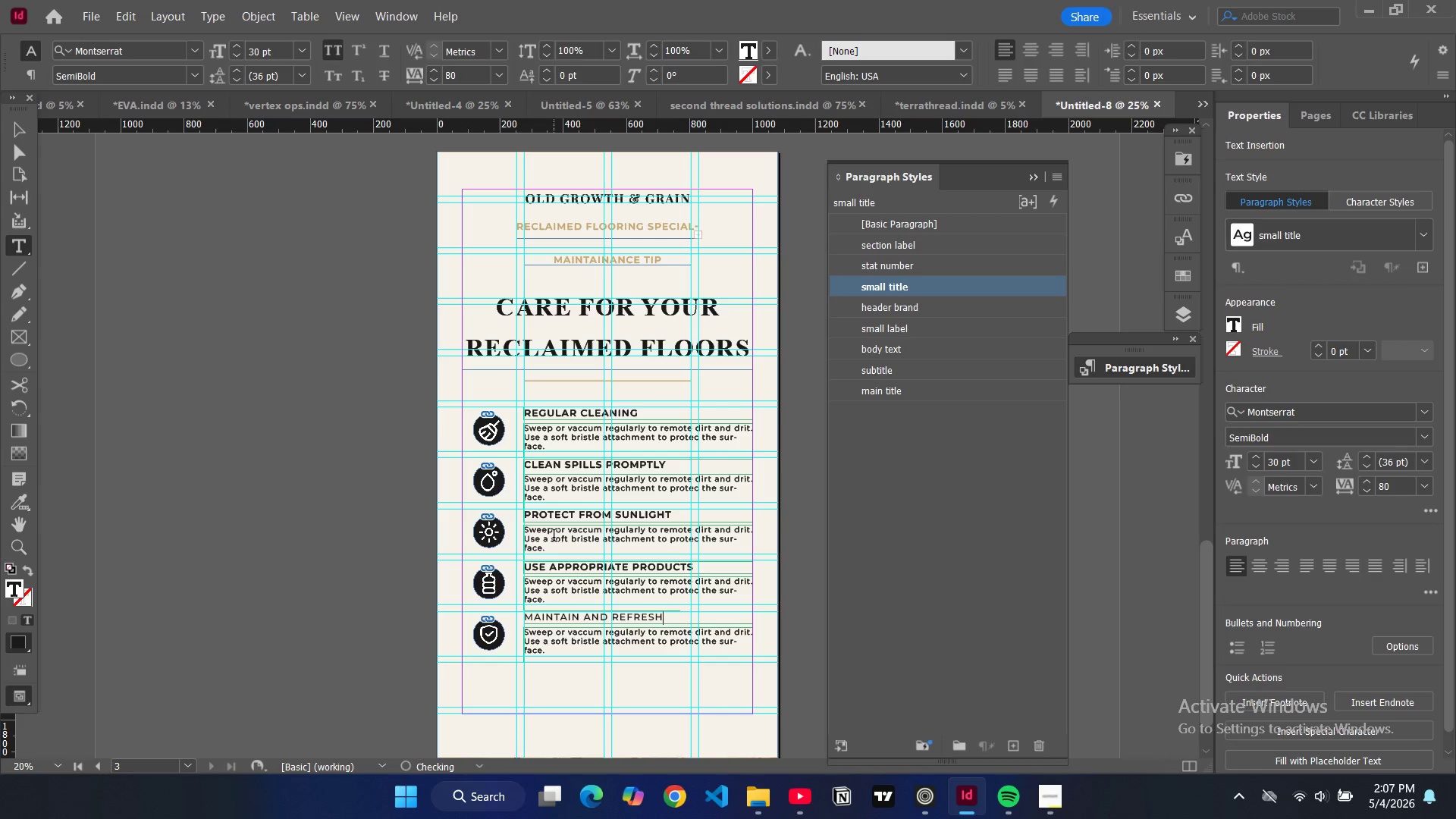 
double_click([554, 537])
 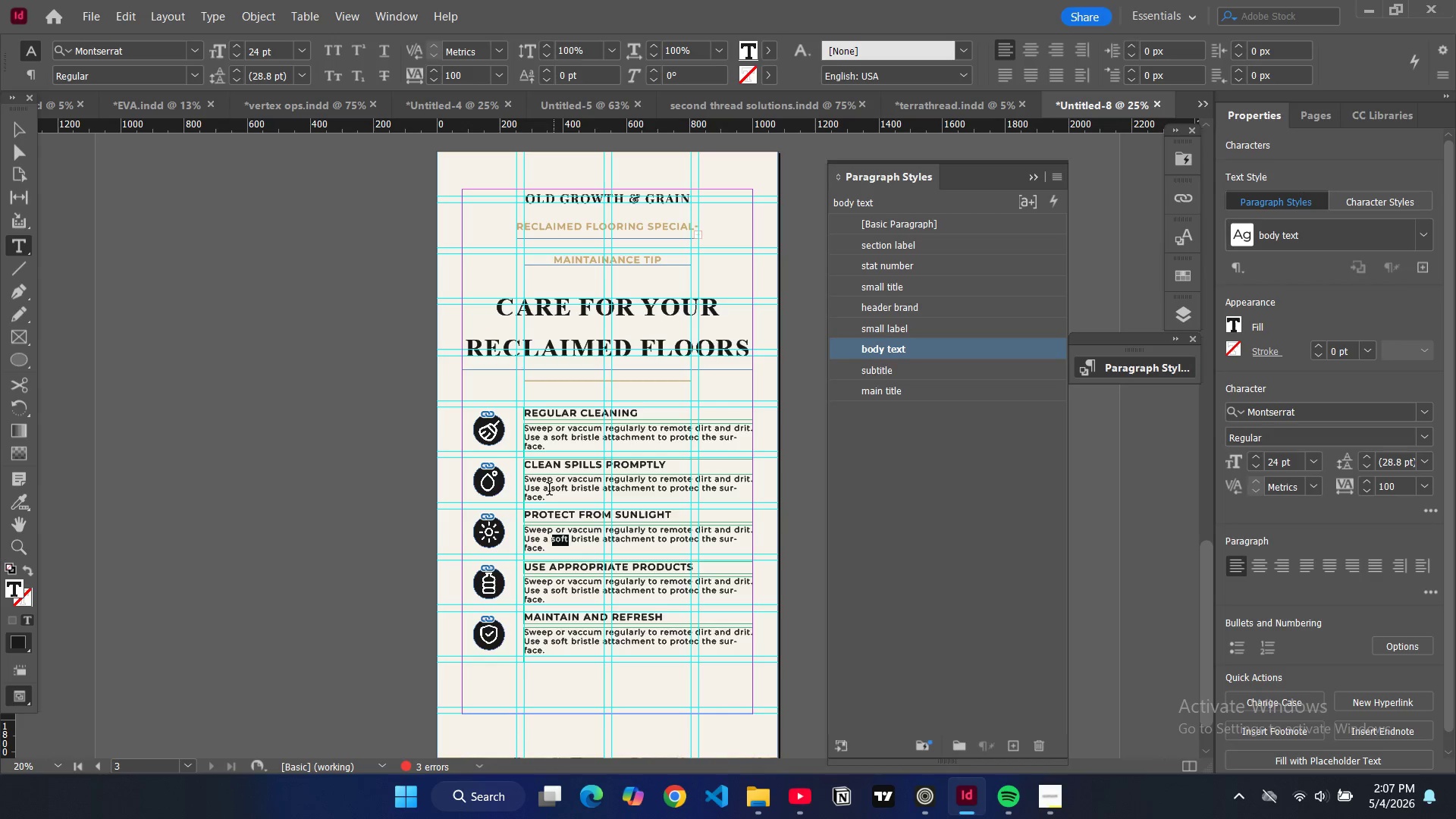 
double_click([549, 491])
 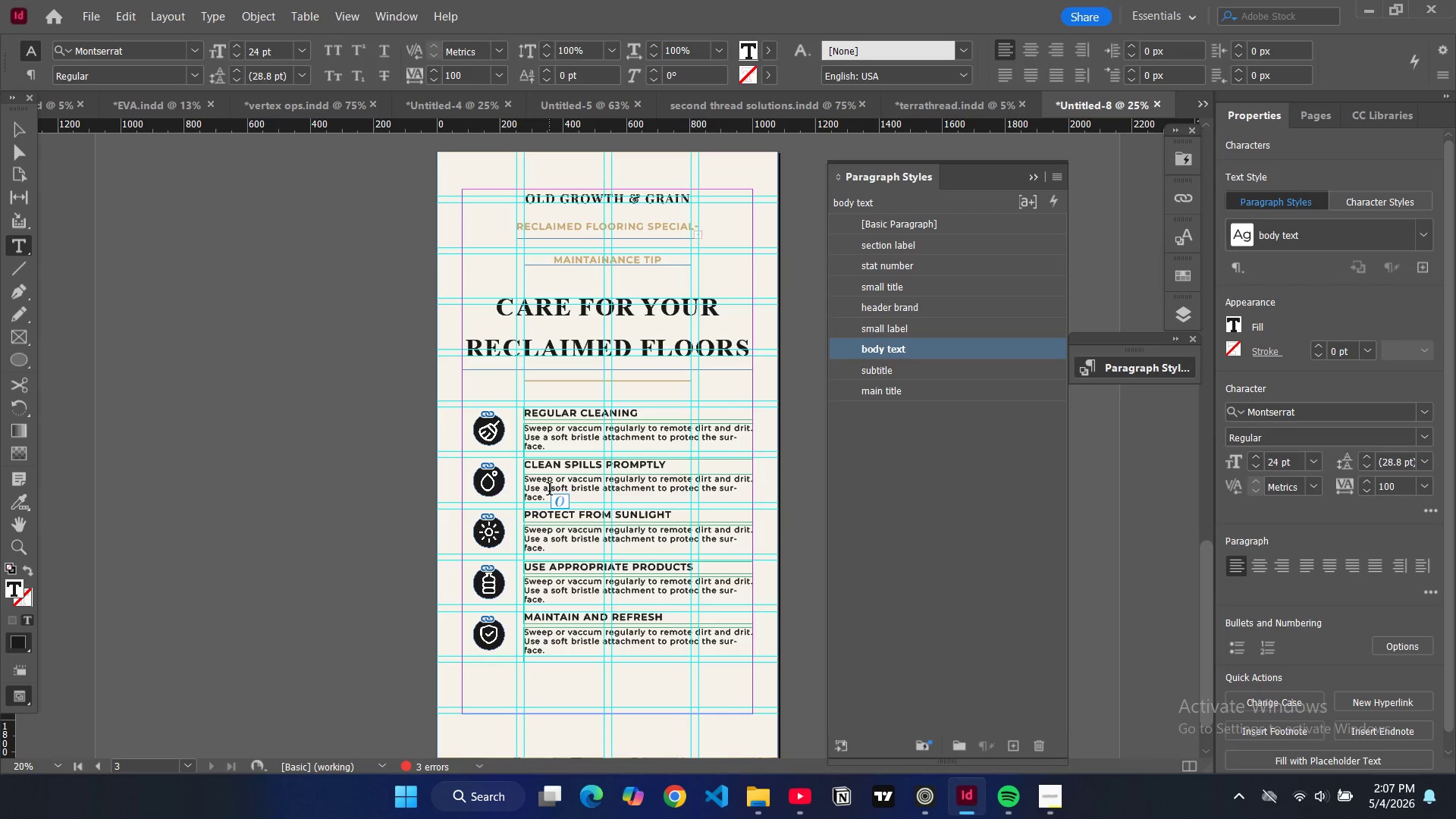 
key(Control+A)
 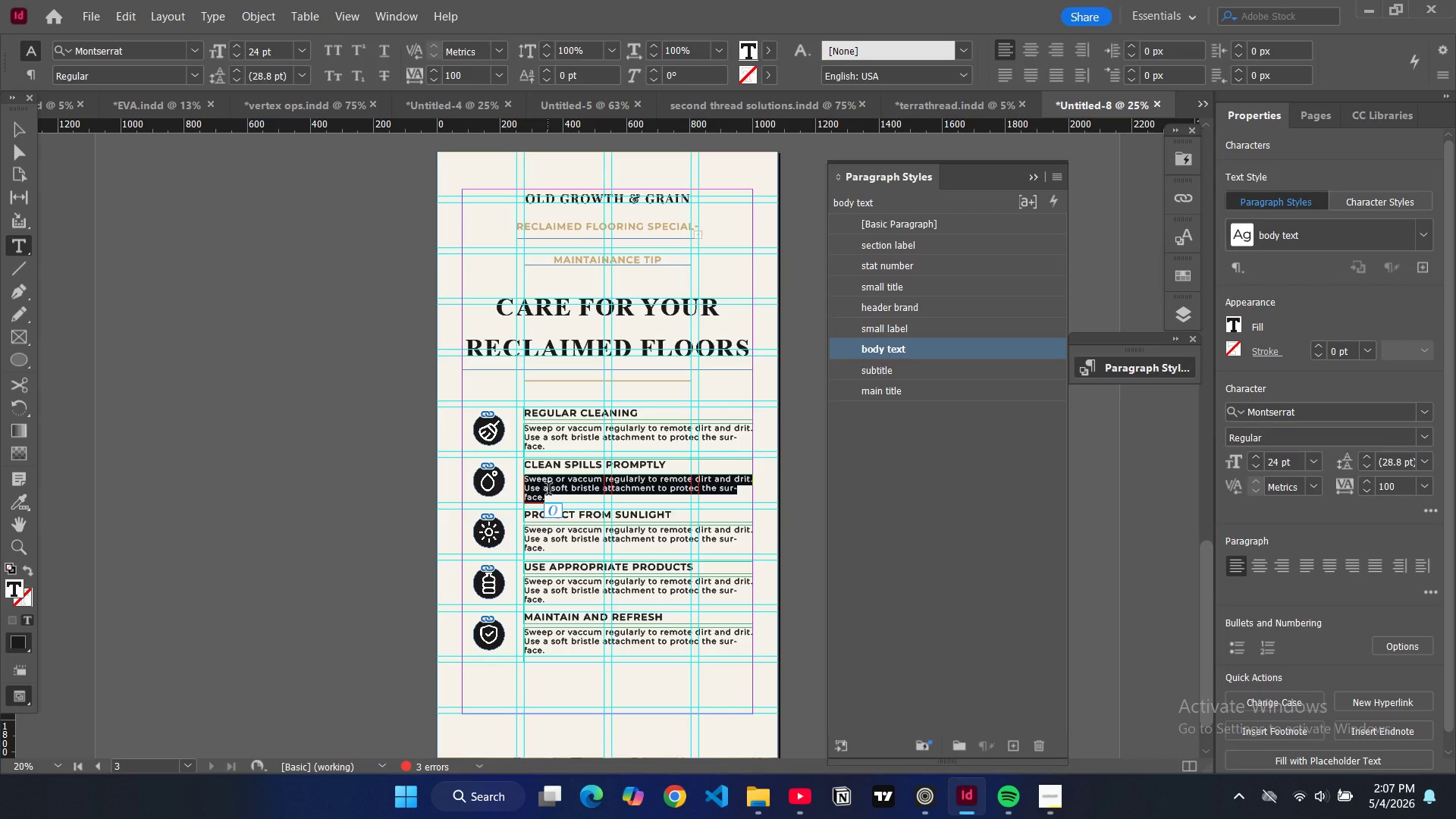 
type(Wipe up spills immediately witha damp cloth. Avoid standing water to prevent )
 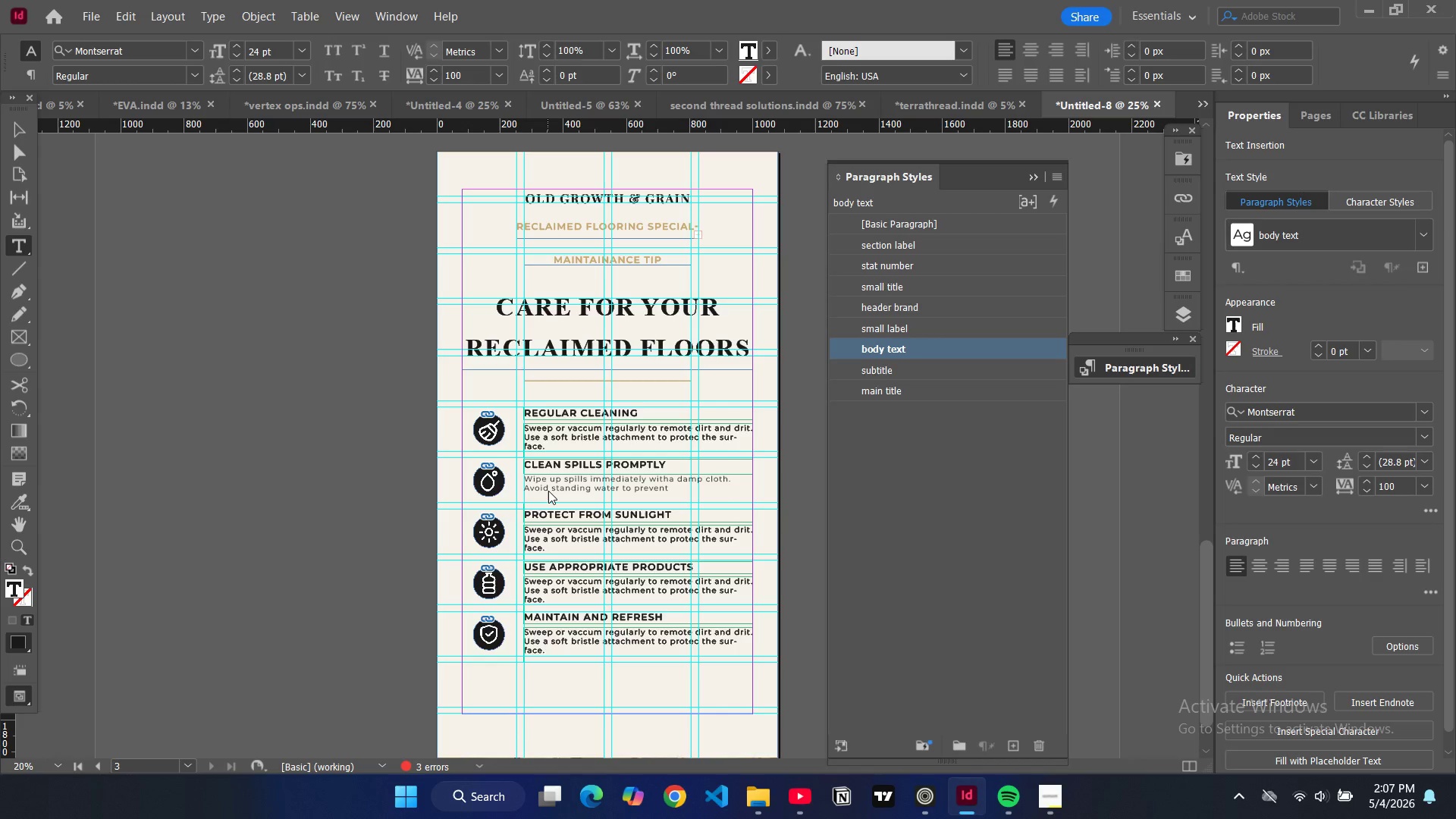 
type(moisture dma)
key(Backspace)
key(Backspace)
type(amage.)
 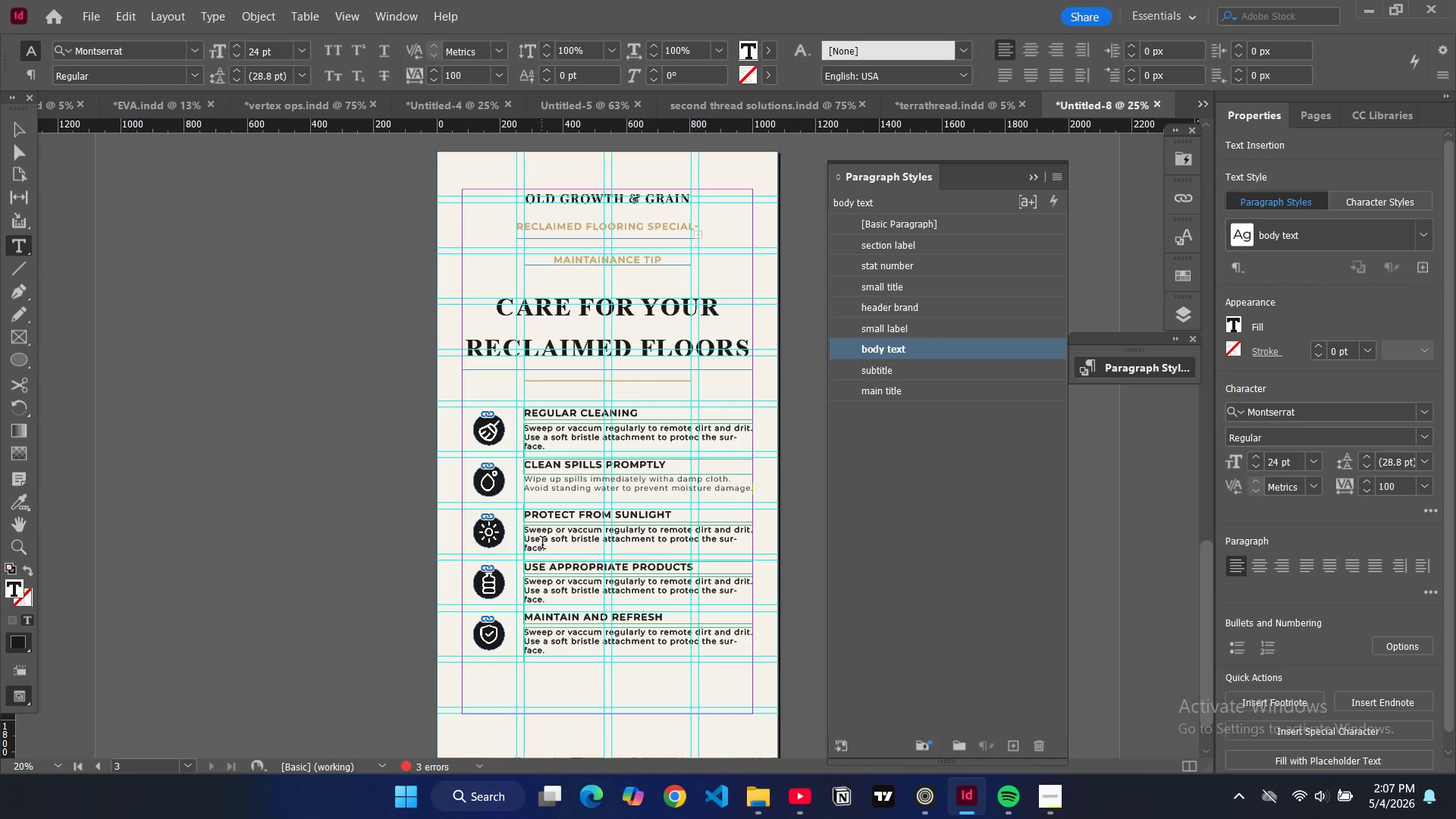 
left_click_drag(start_coordinate=[548, 552], to_coordinate=[522, 530])
 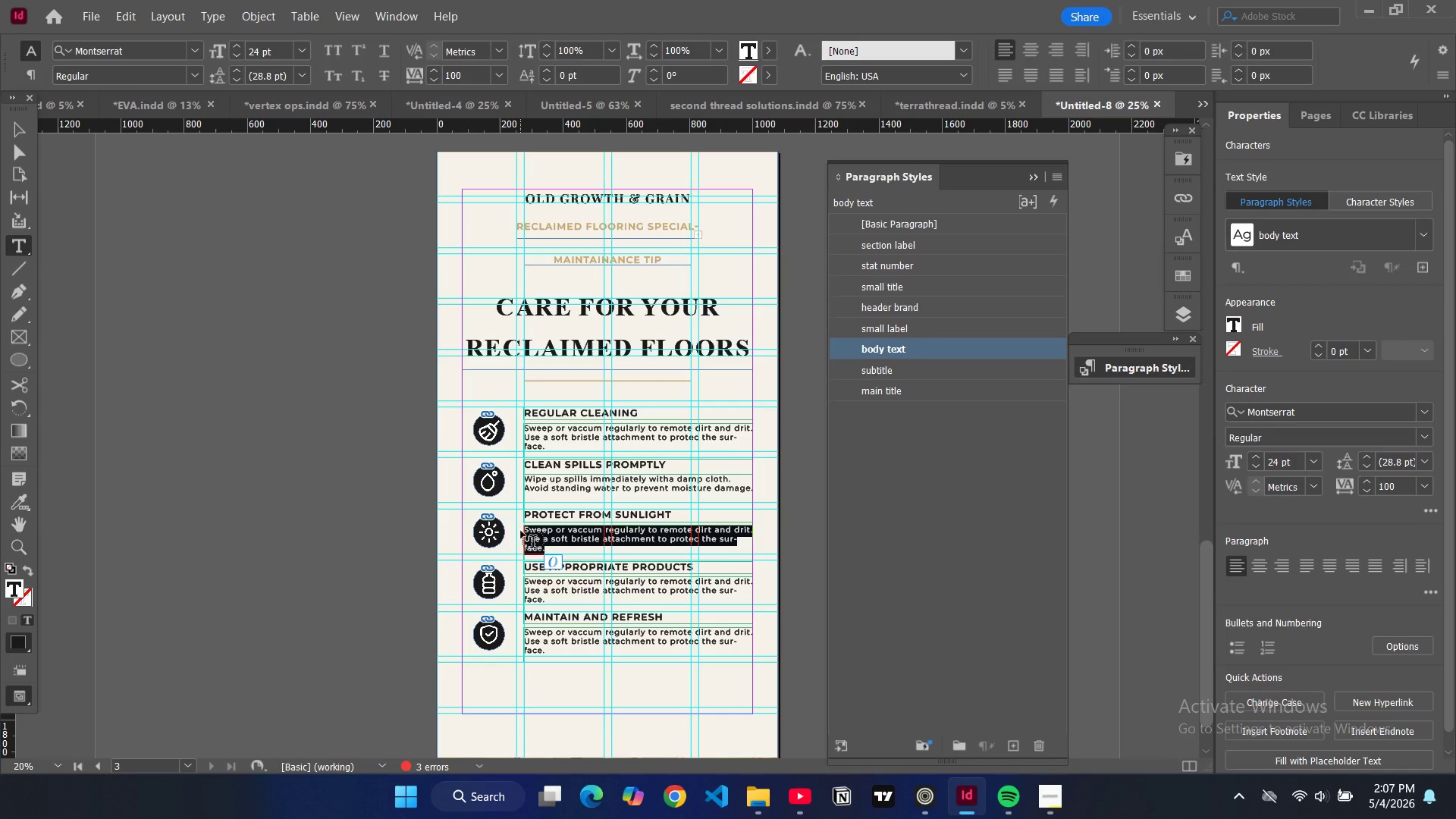 
type(Use blinds or curtains to minimize direct sun epos)
key(Backspace)
key(Backspace)
key(Backspace)
type(xposure )
 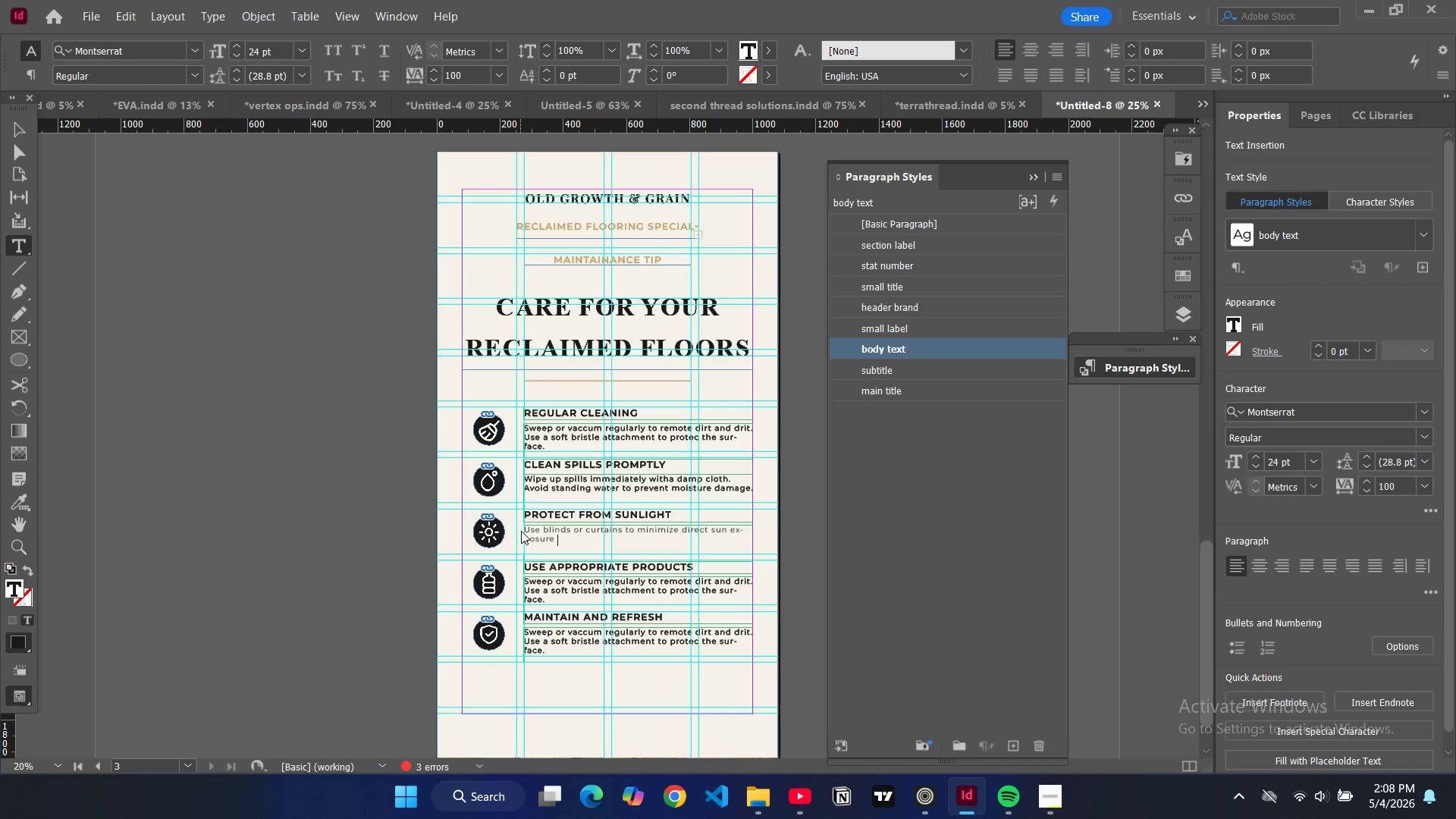 
wait(6.24)
 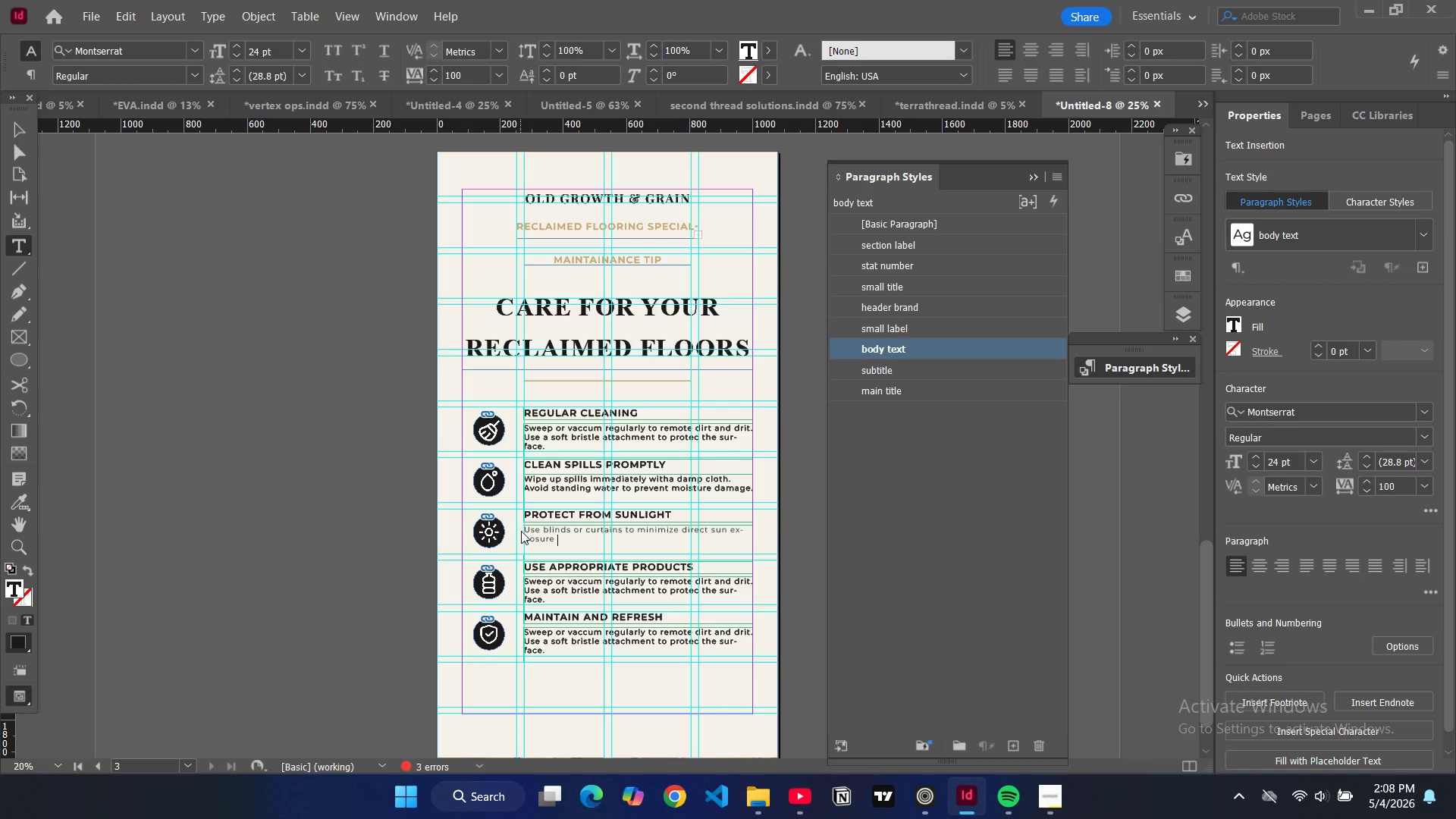 
type(and prevent fading overt)
key(Backspace)
type( time.)
 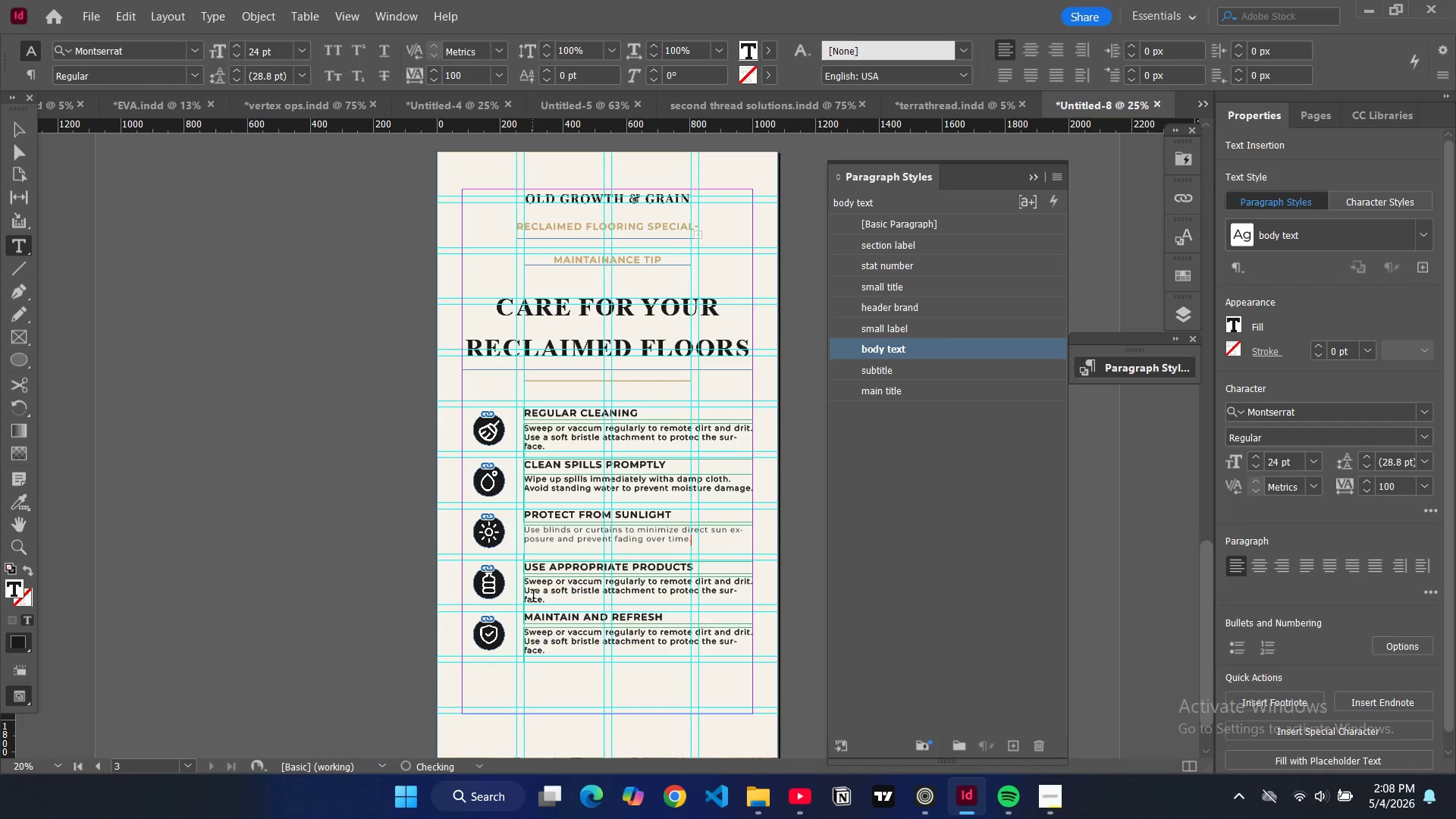 
left_click_drag(start_coordinate=[552, 603], to_coordinate=[523, 582])
 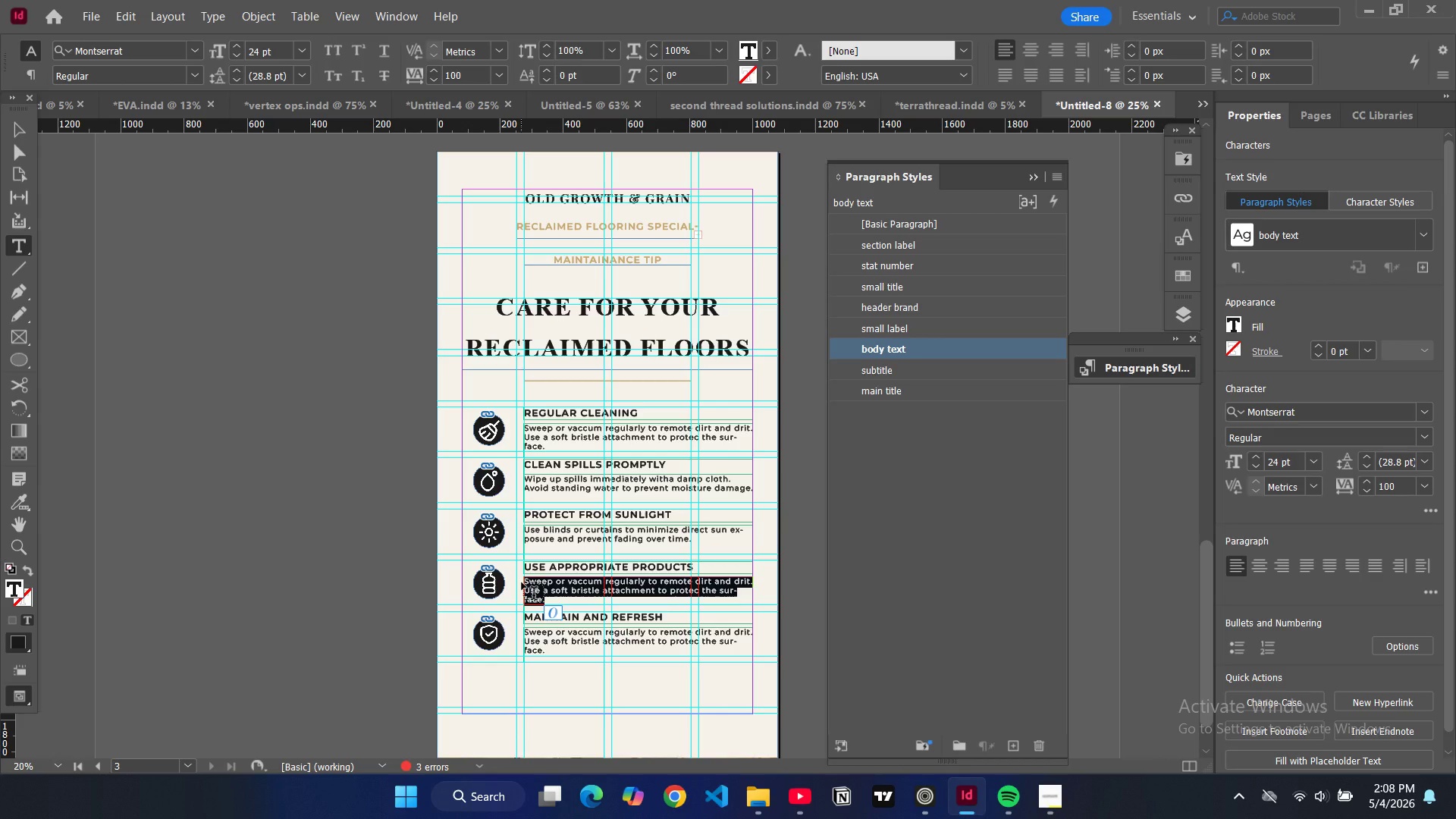 
type(Use pH neutral wood floor cleaners. Avoid harsh chemiv)
key(Backspace)
type(cals and abrasive tools.)
 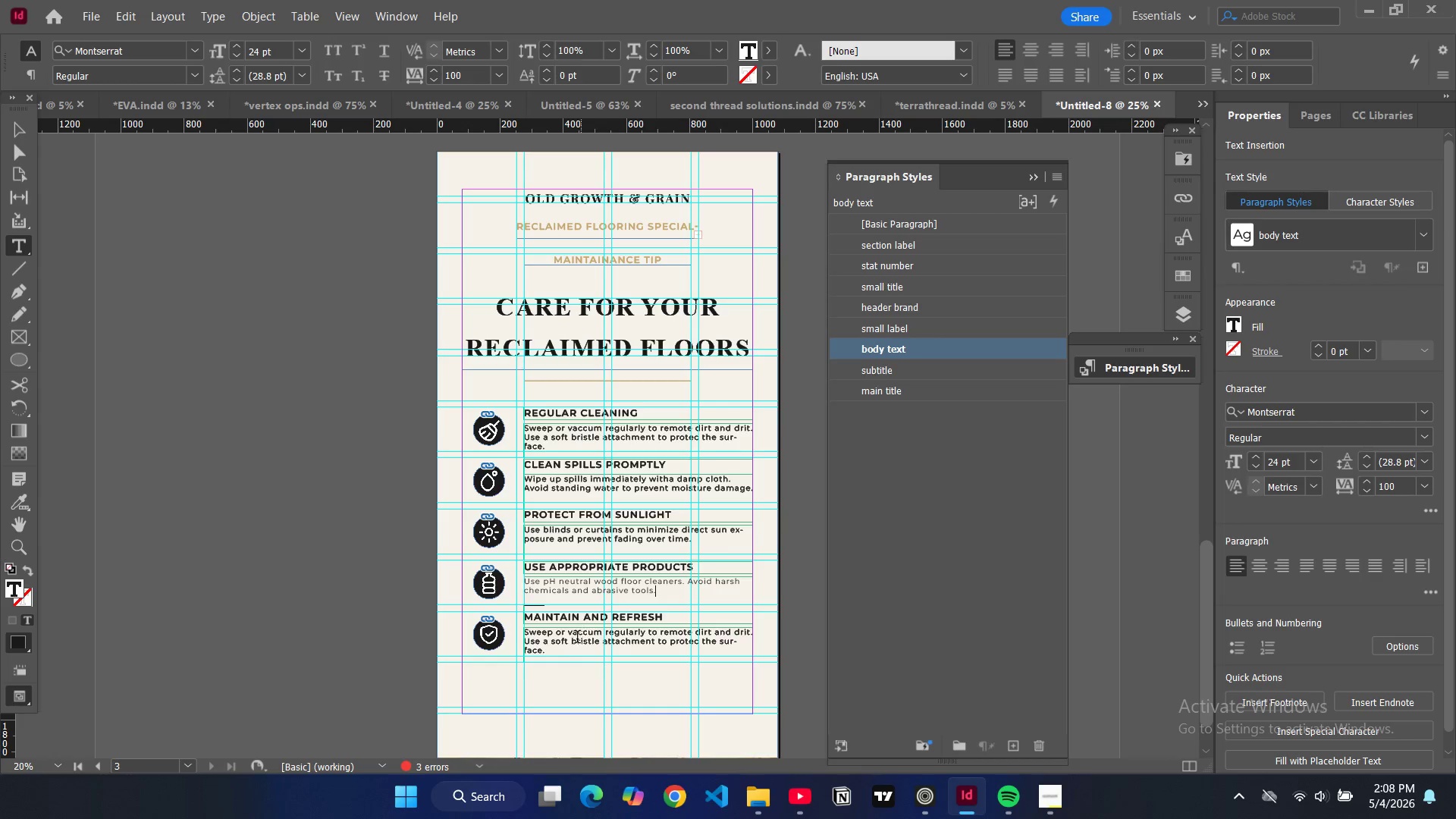 
left_click([571, 648])
 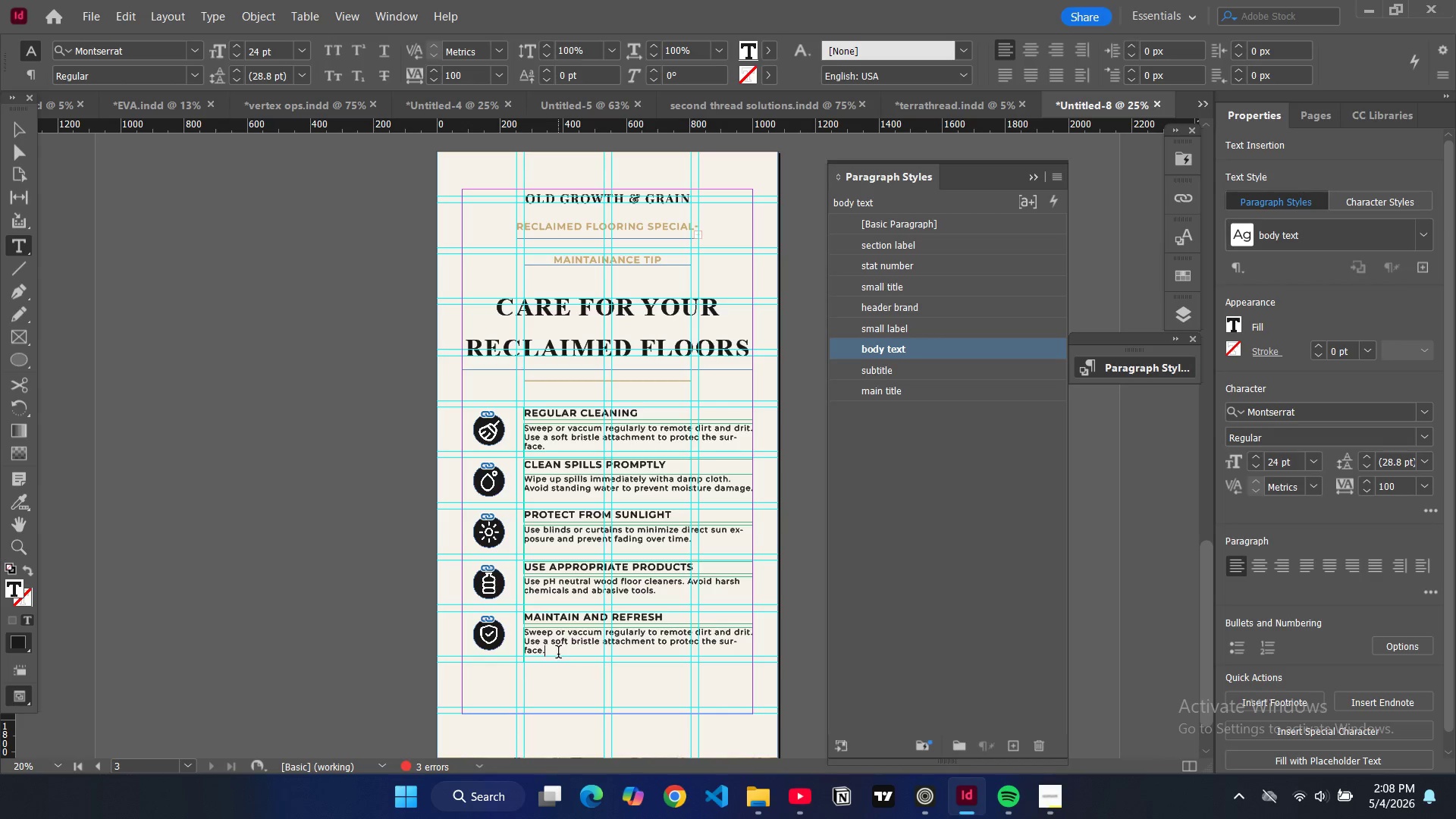 
key(Control+A)
 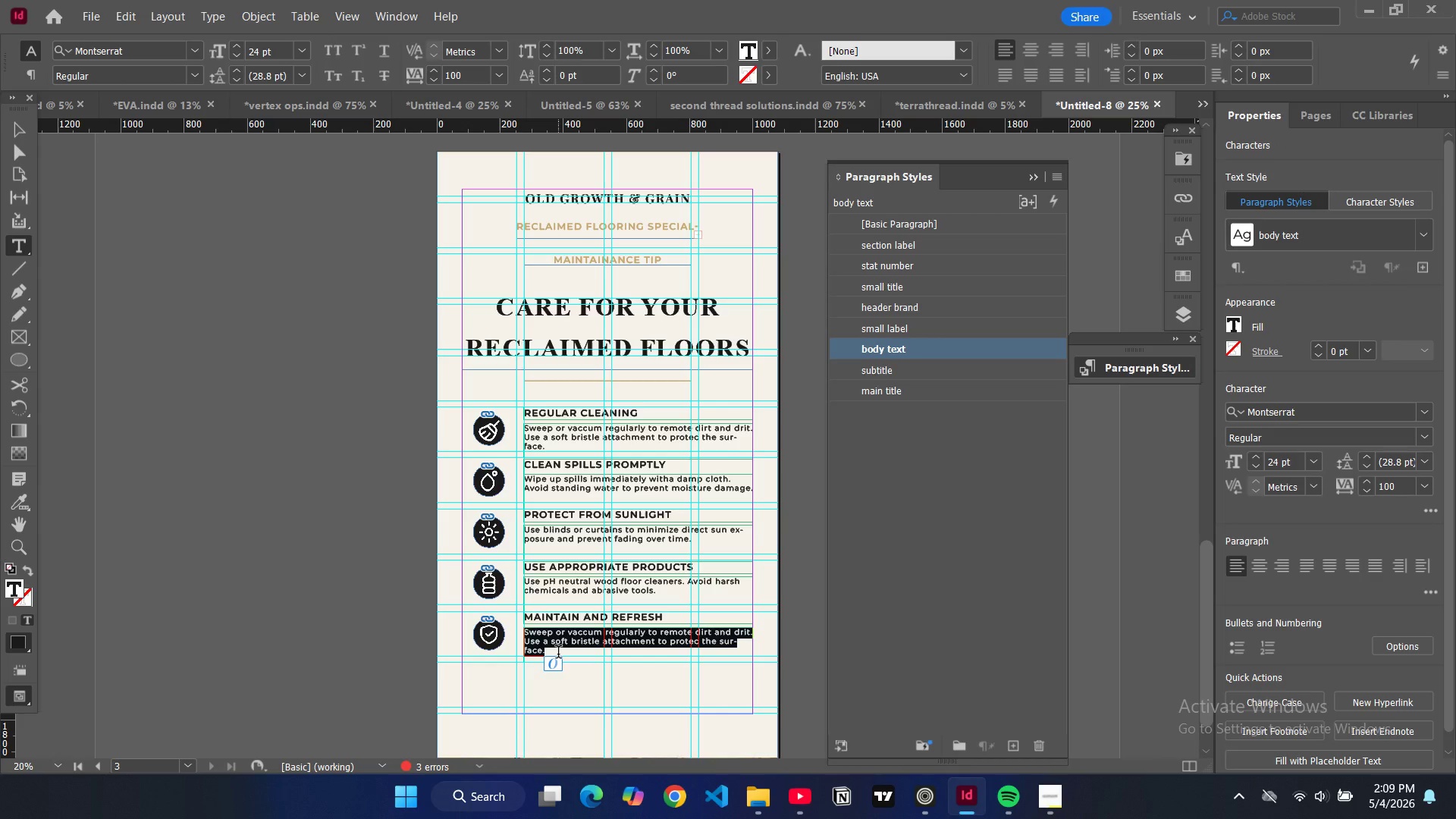 
type(Refinish or re-oil as ned)
key(Backspace)
type(eded to maintain luster and protection for years to come.)
 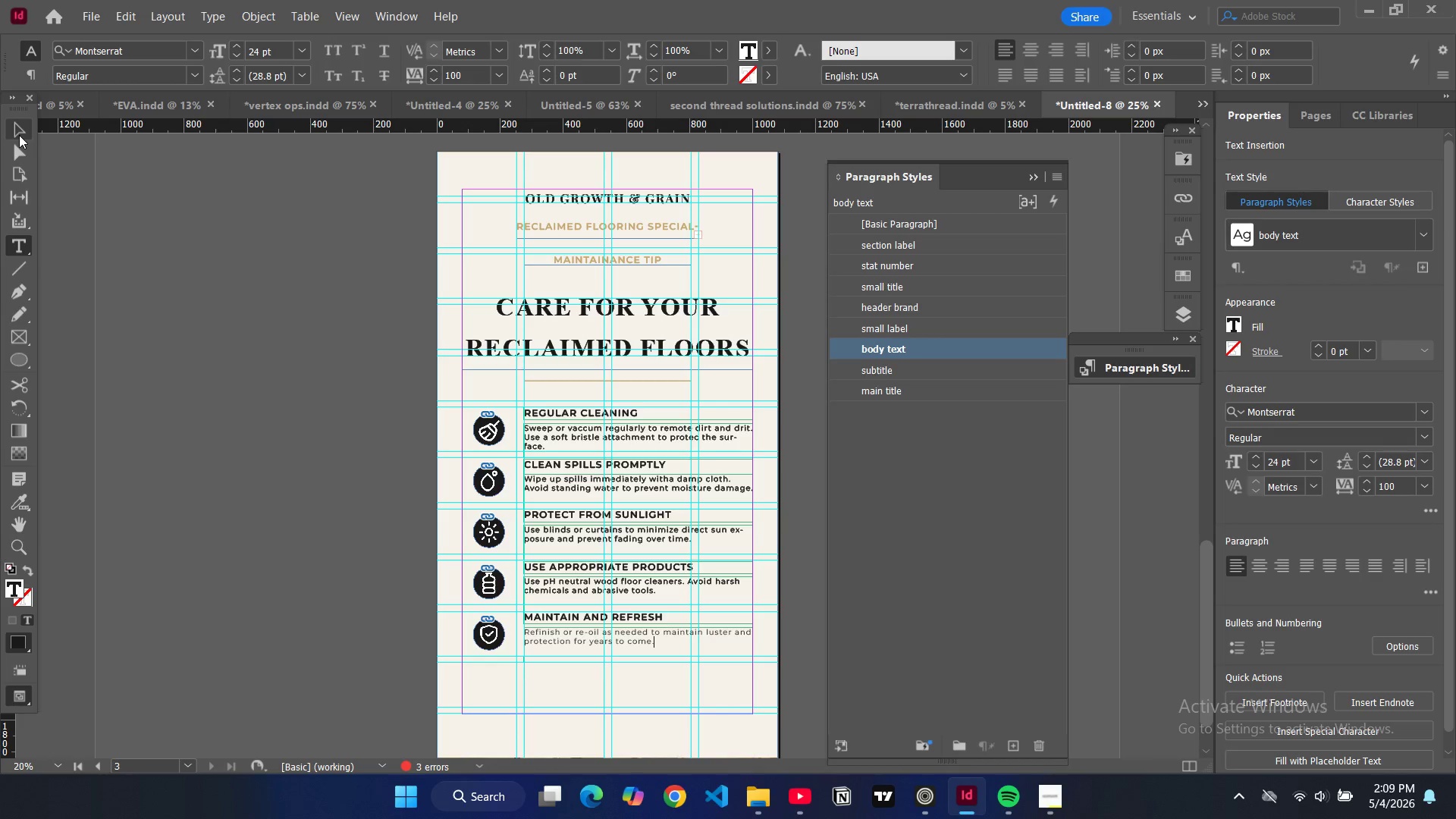 
left_click([15, 129])
 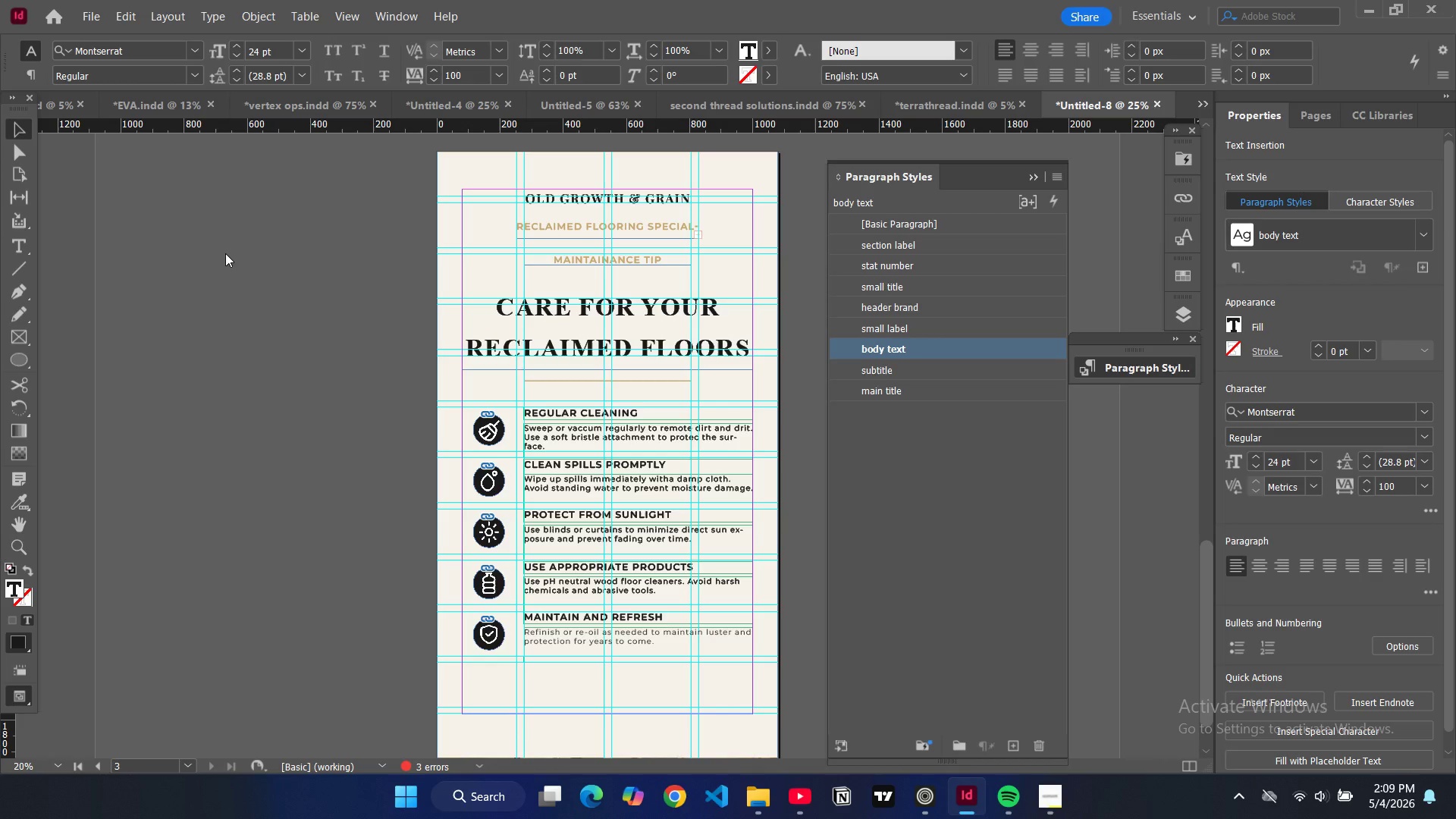 
left_click([225, 253])
 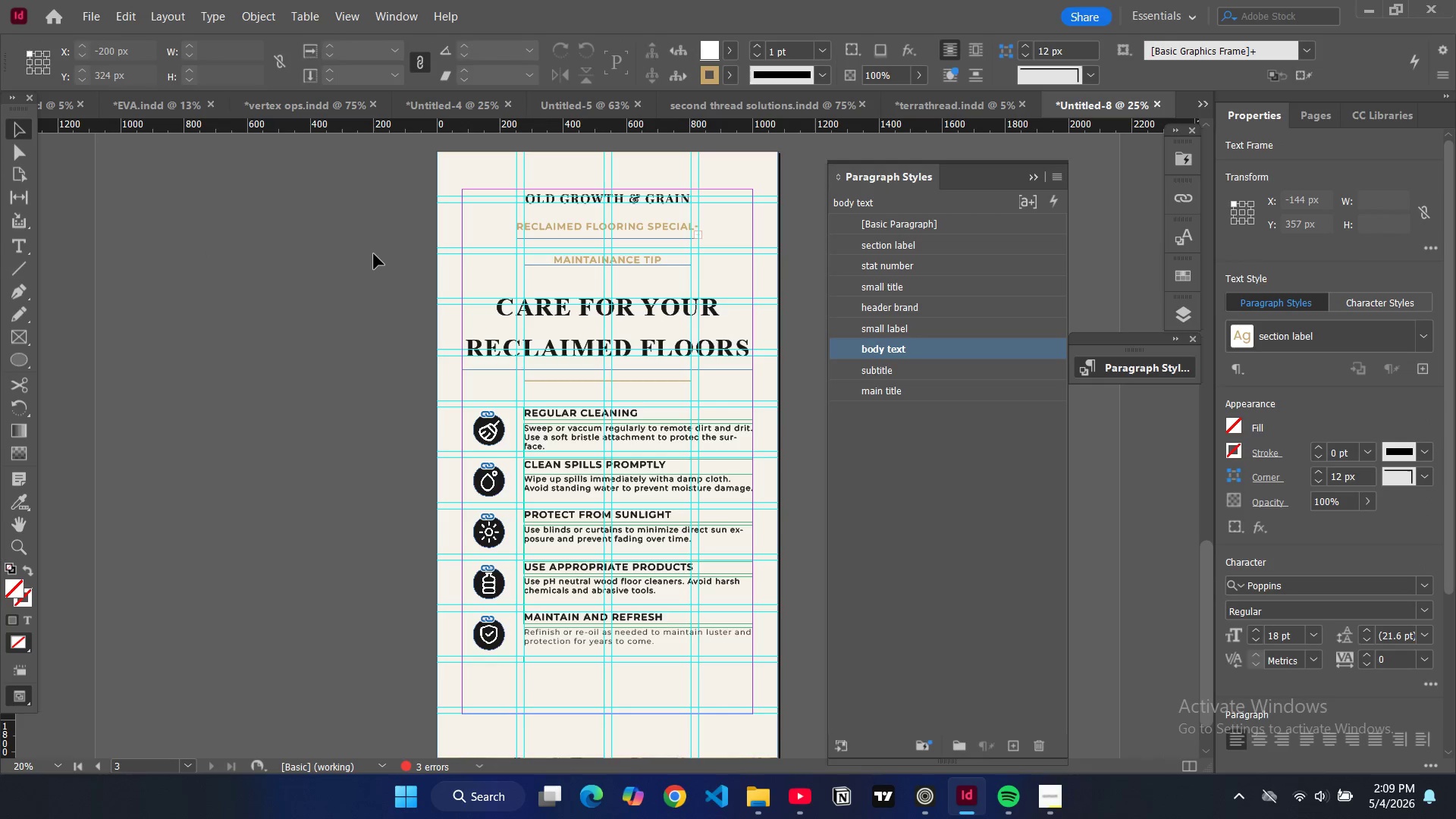 
type(ww)
 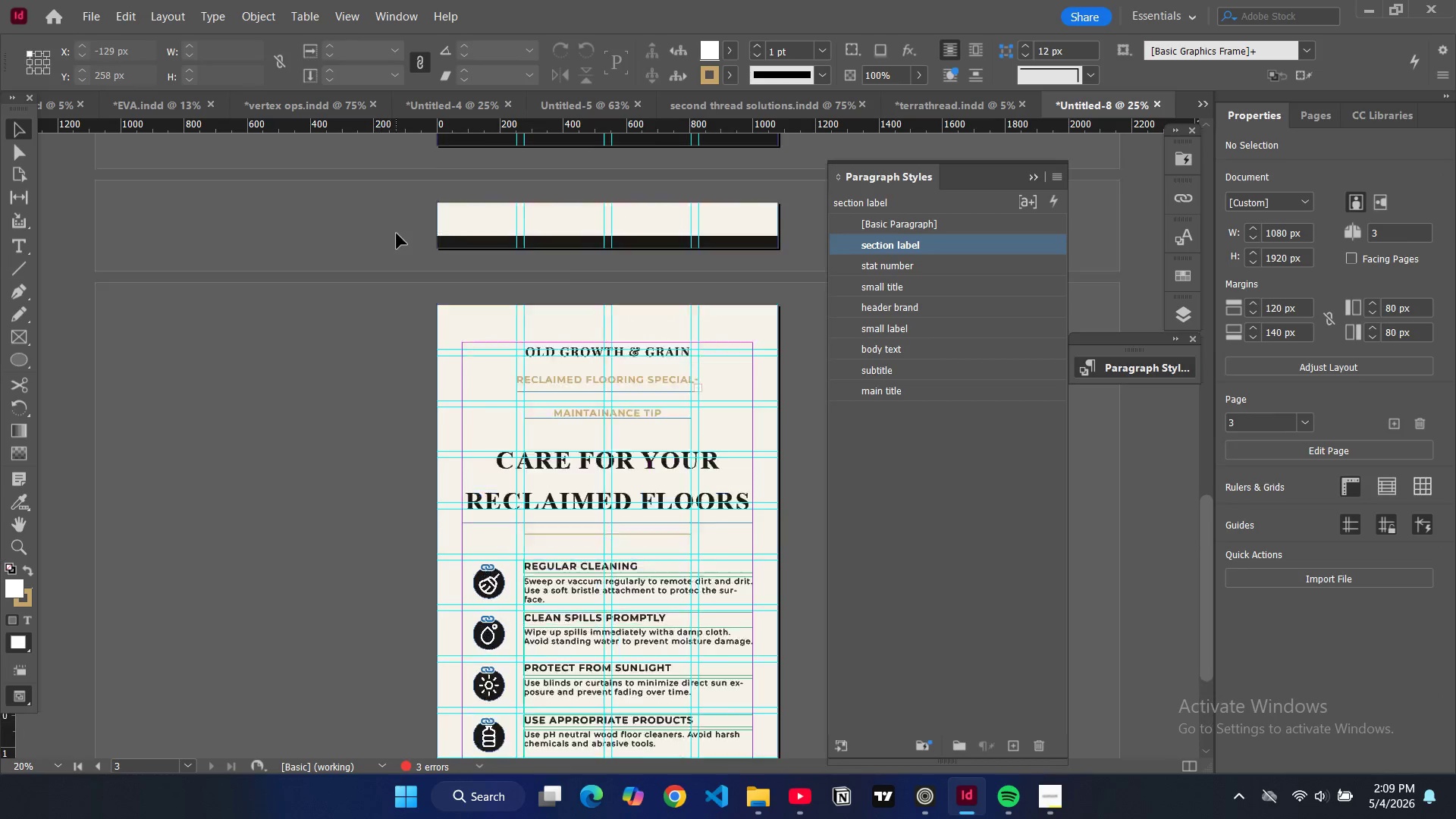 
scroll: coordinate [400, 228], scroll_direction: up, amount: 6.0
 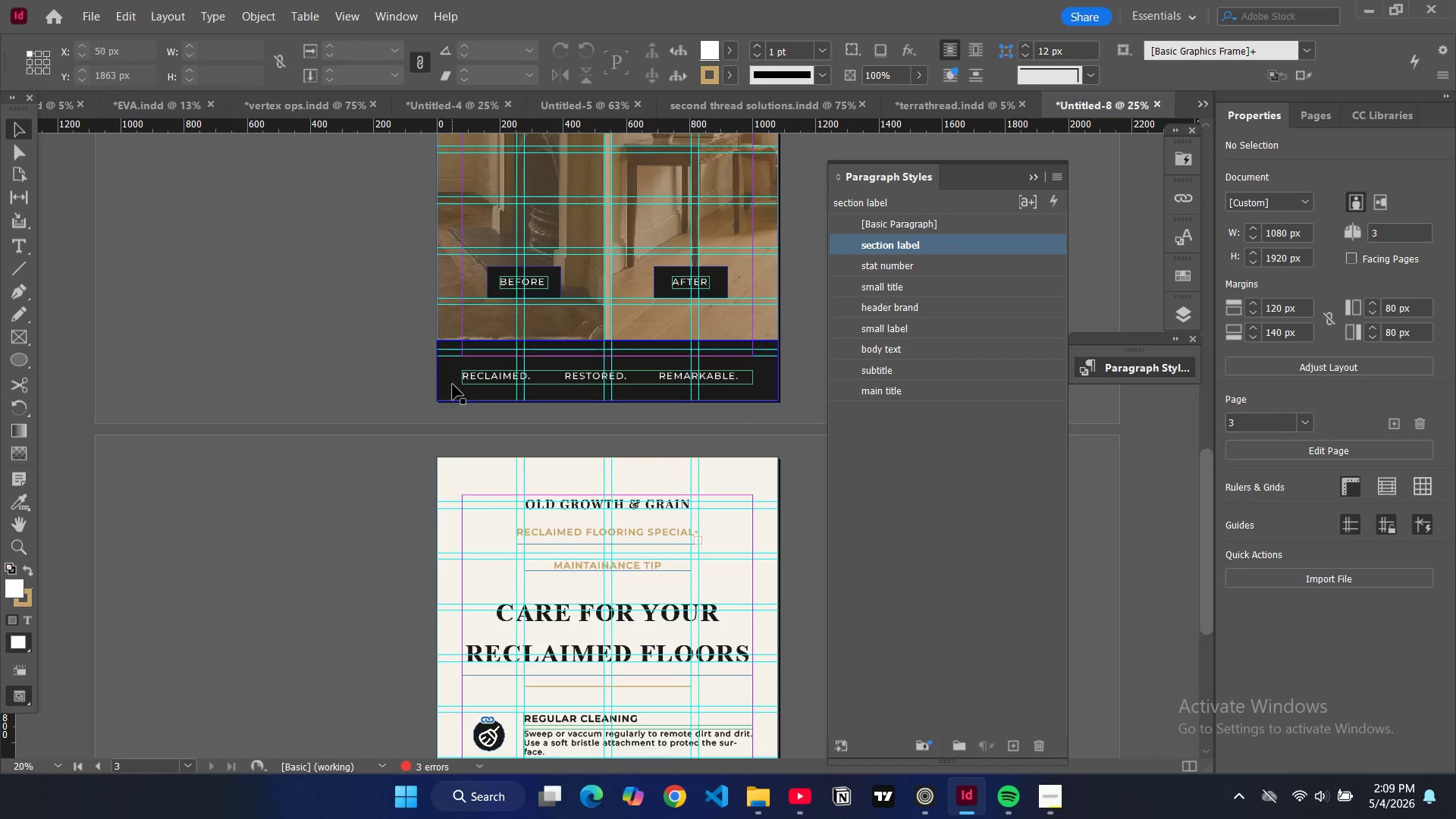 
left_click([453, 384])
 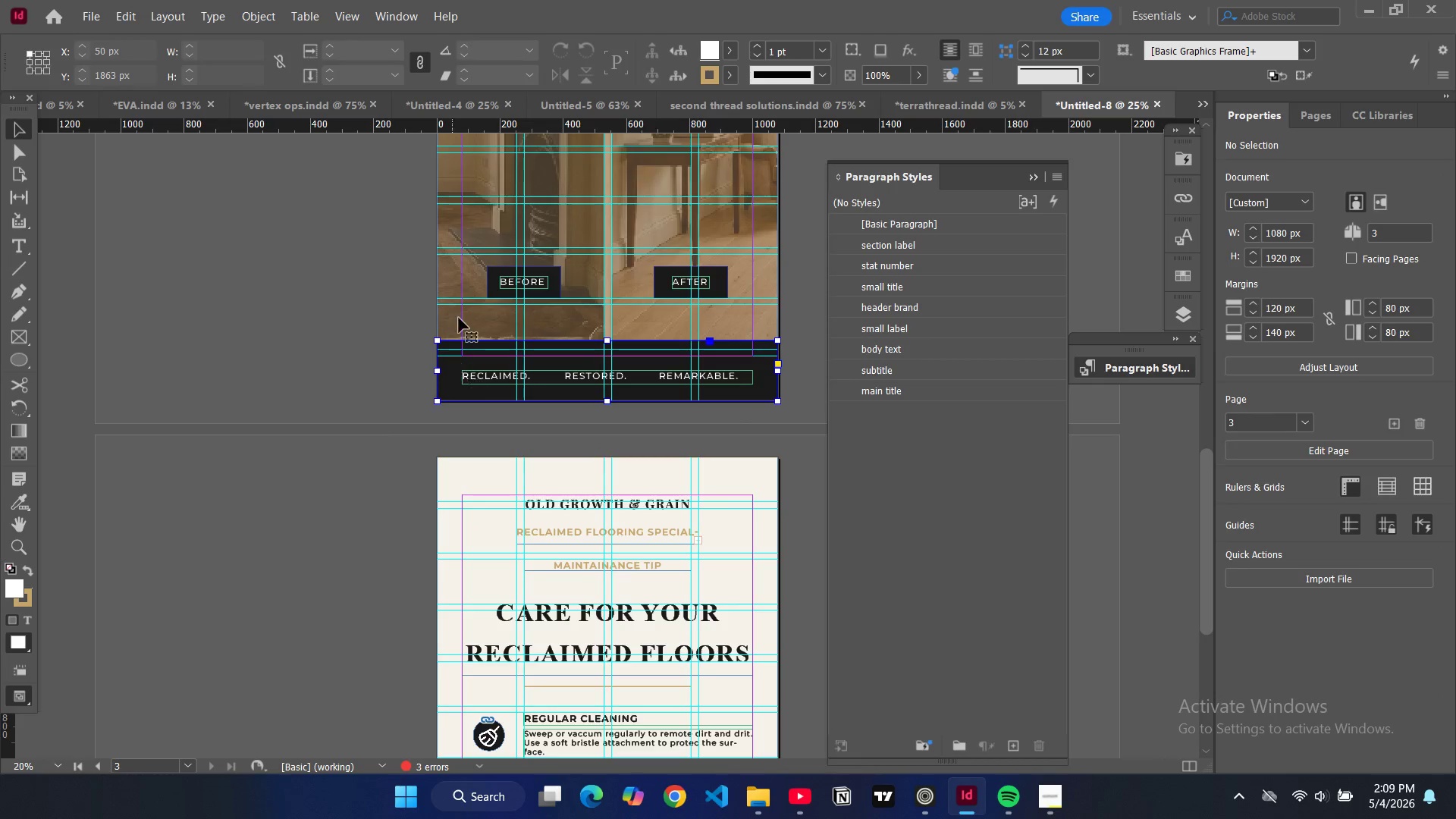 
key(Control+C)
 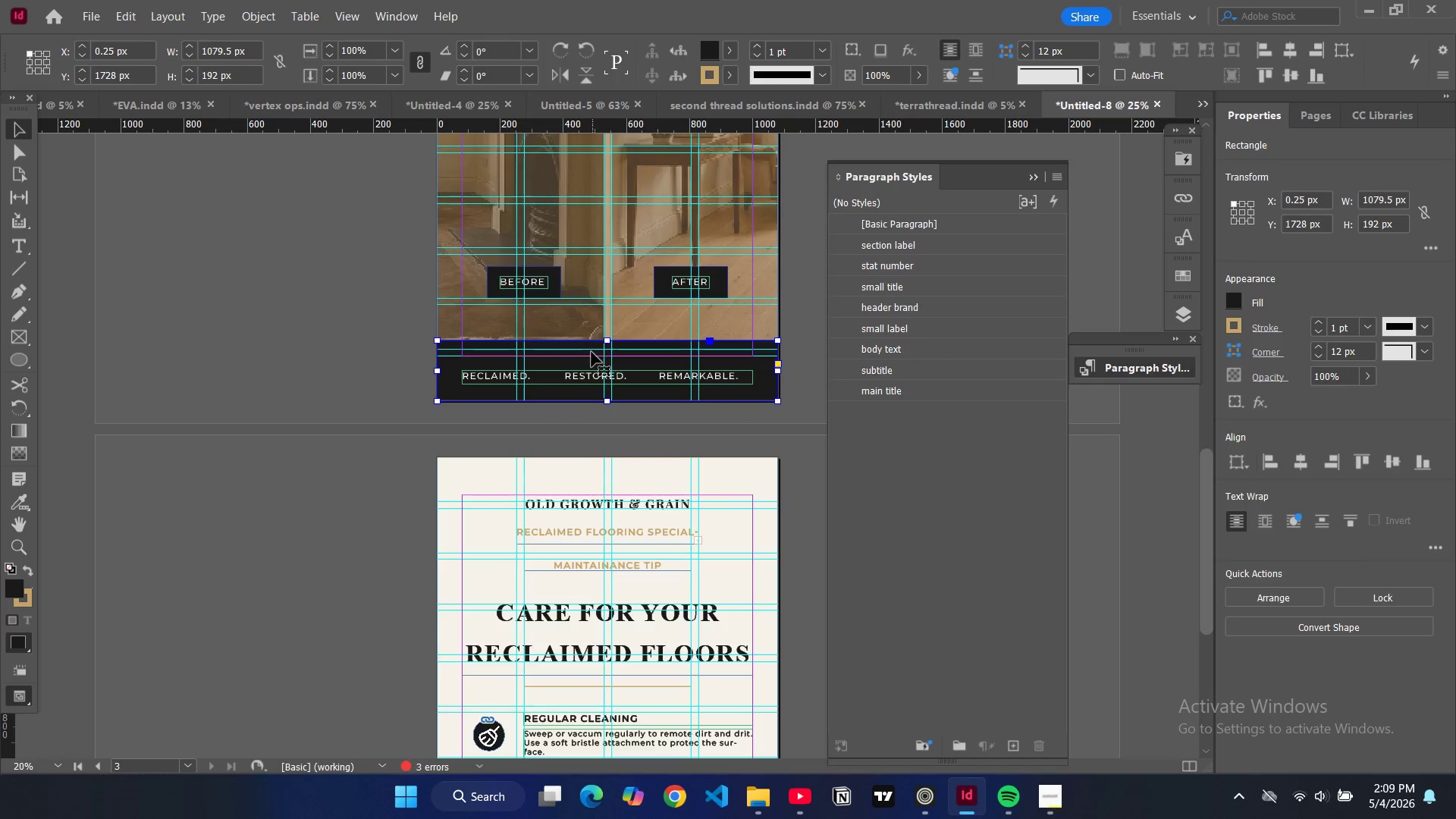 
scroll: coordinate [591, 351], scroll_direction: down, amount: 11.0
 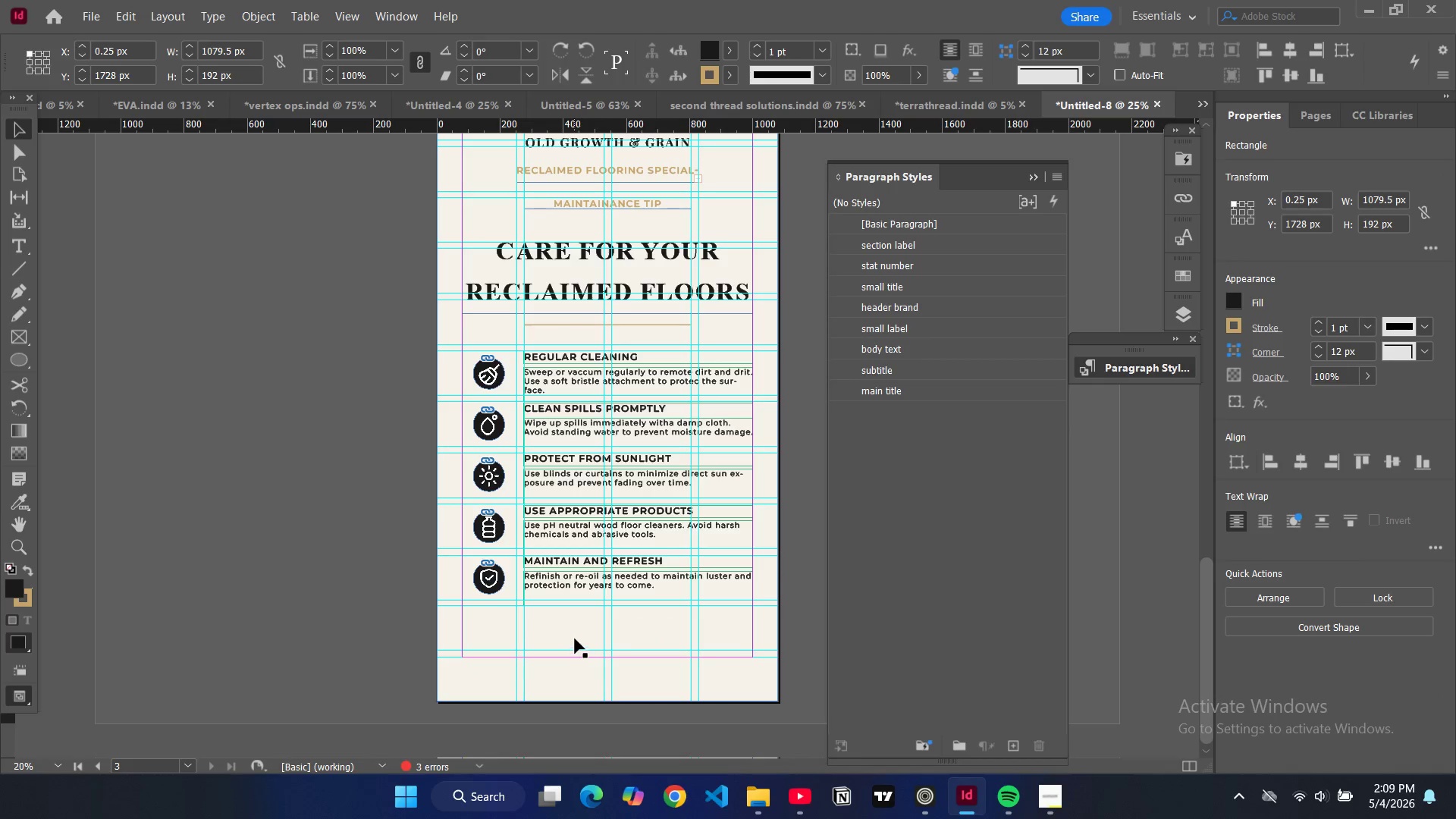 
left_click([574, 639])
 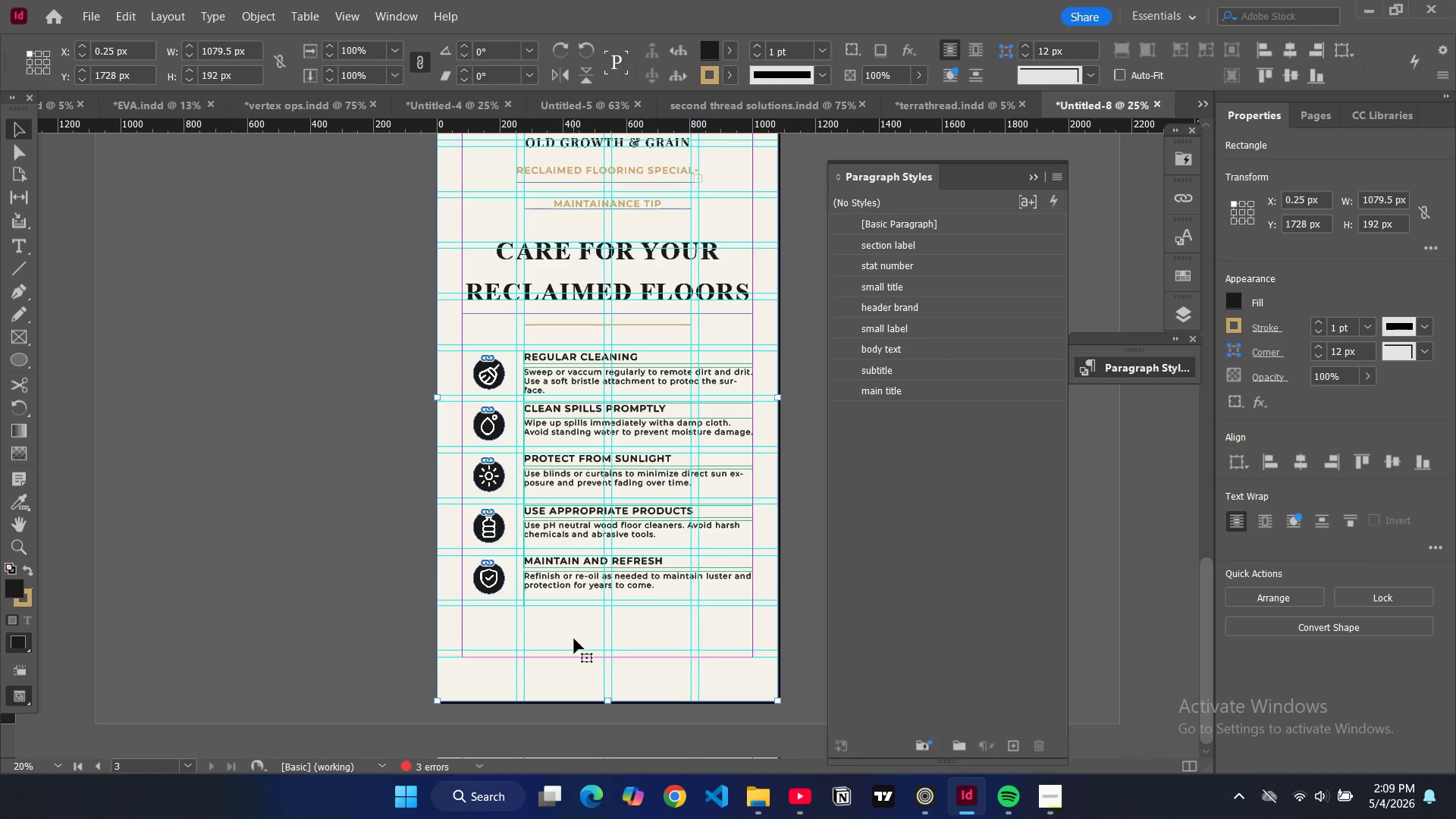 
key(Control+V)
 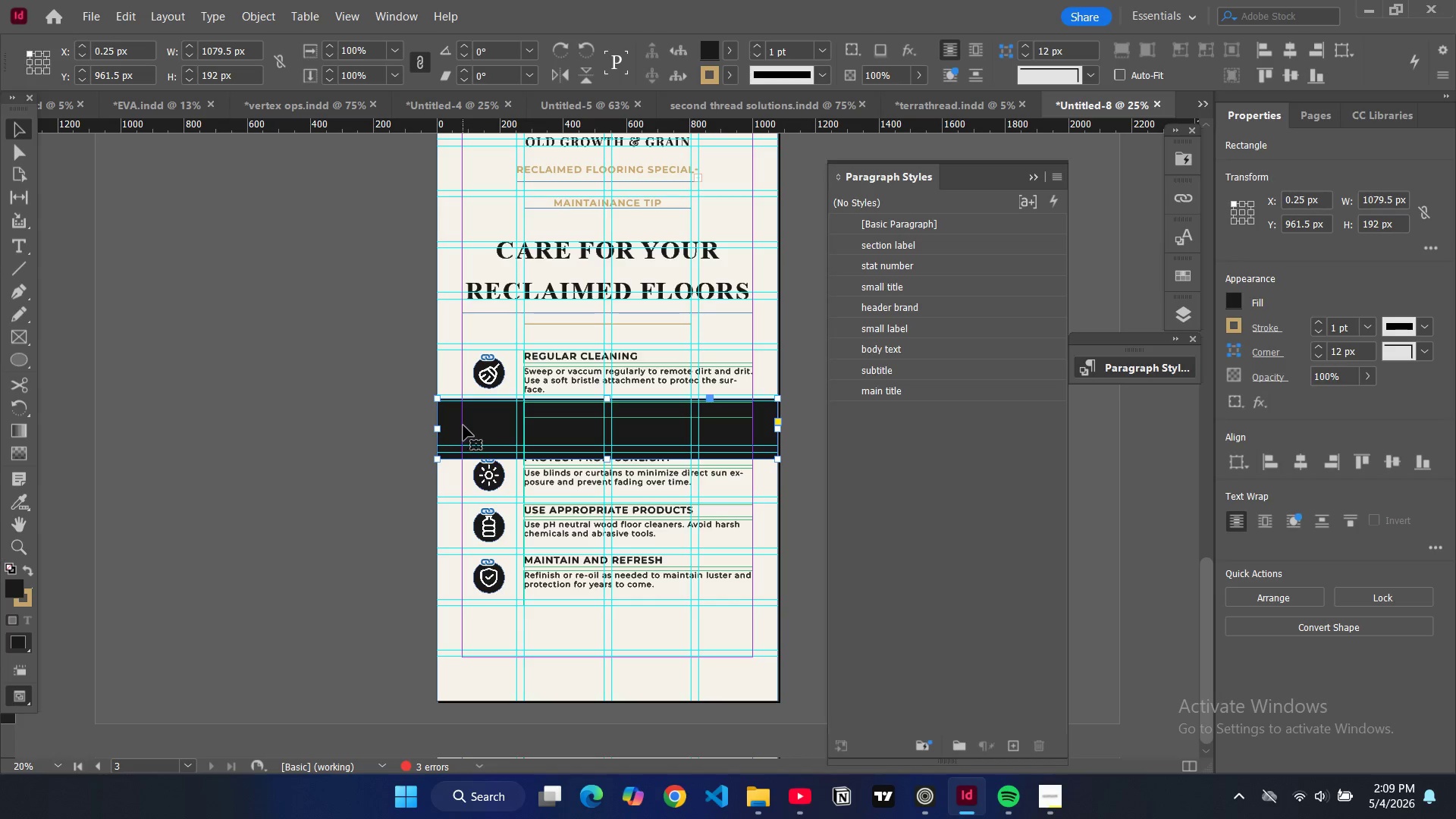 
left_click_drag(start_coordinate=[484, 428], to_coordinate=[485, 671])
 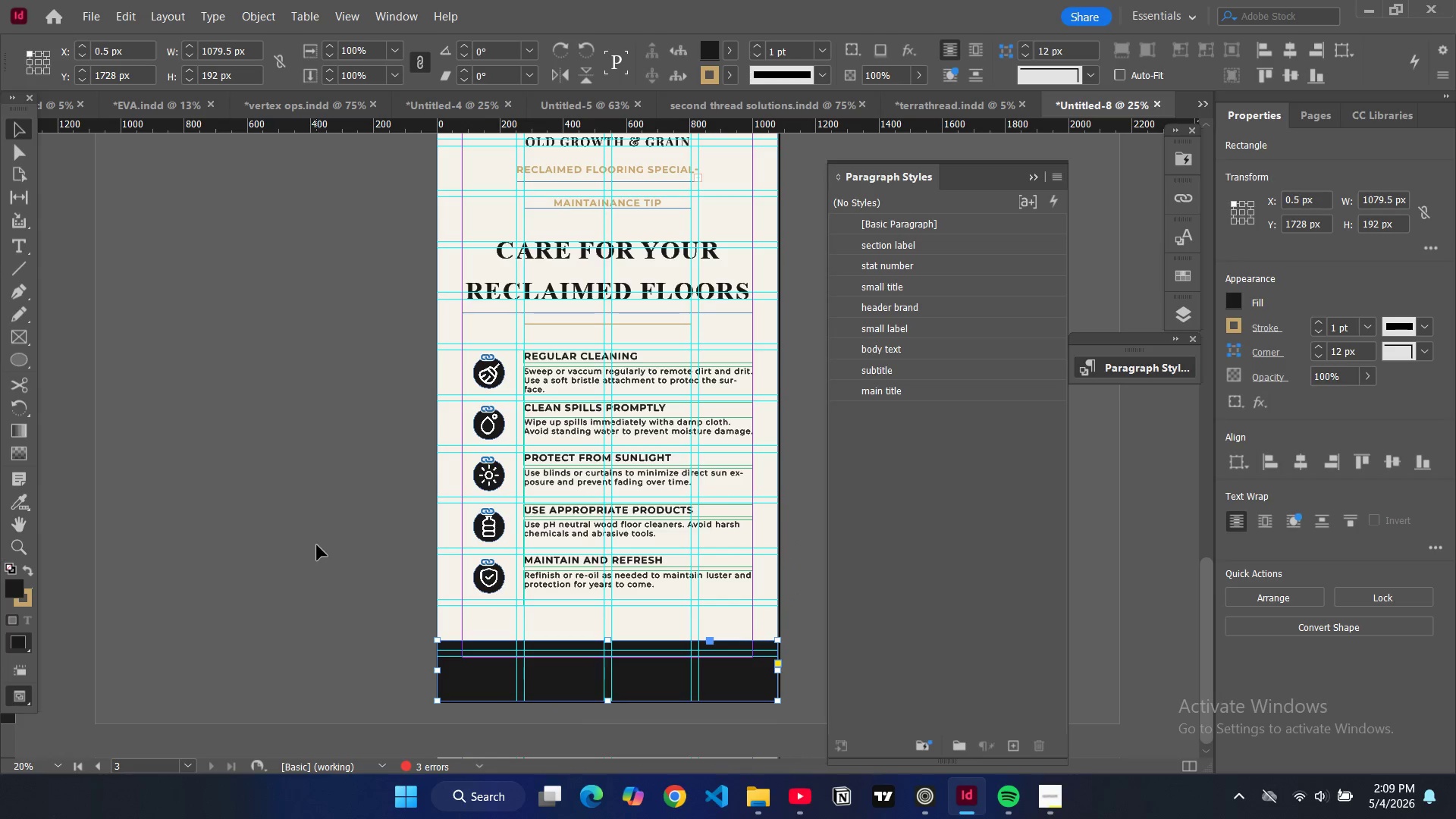 
scroll: coordinate [539, 406], scroll_direction: up, amount: 21.0
 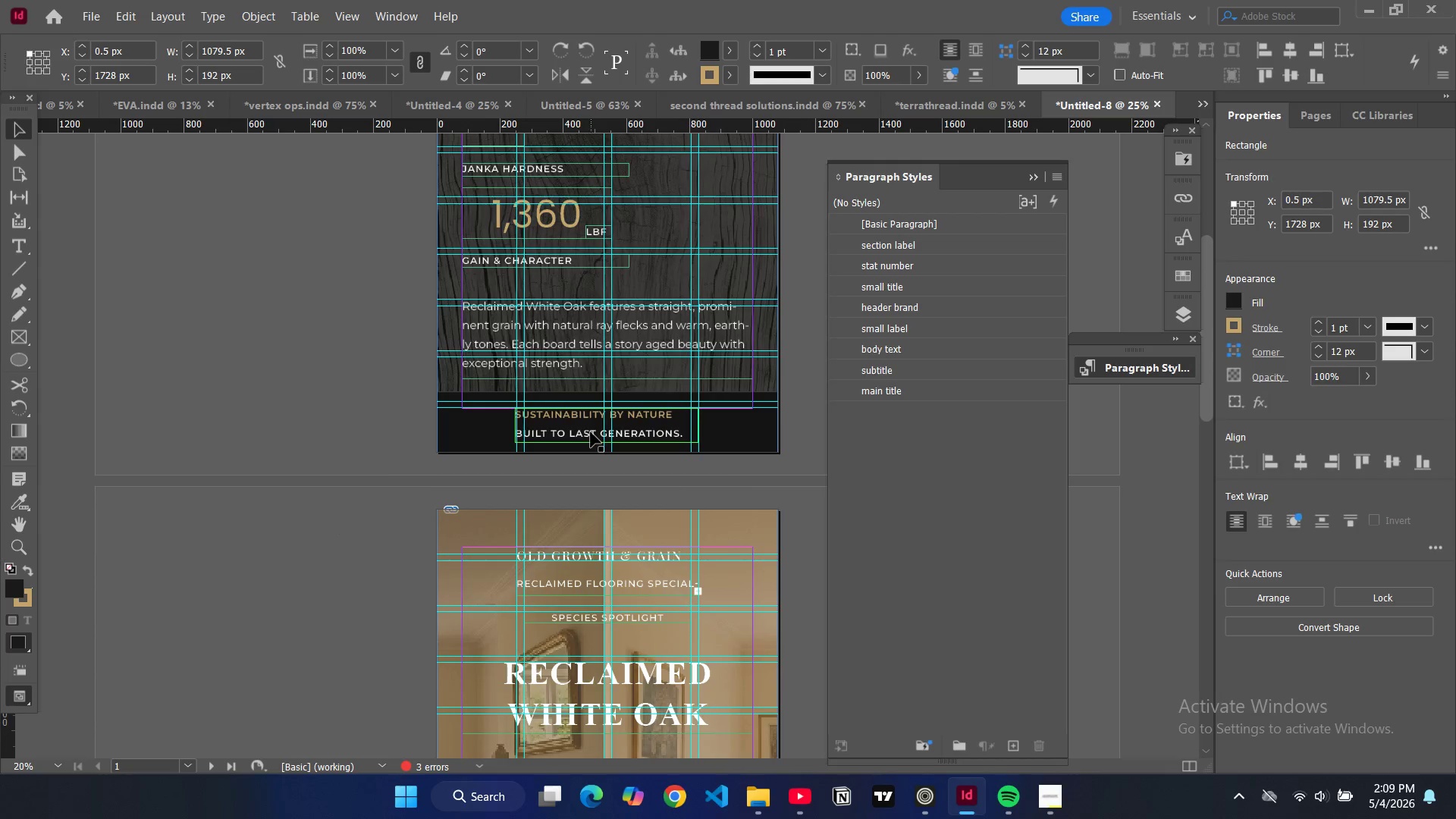 
left_click([591, 432])
 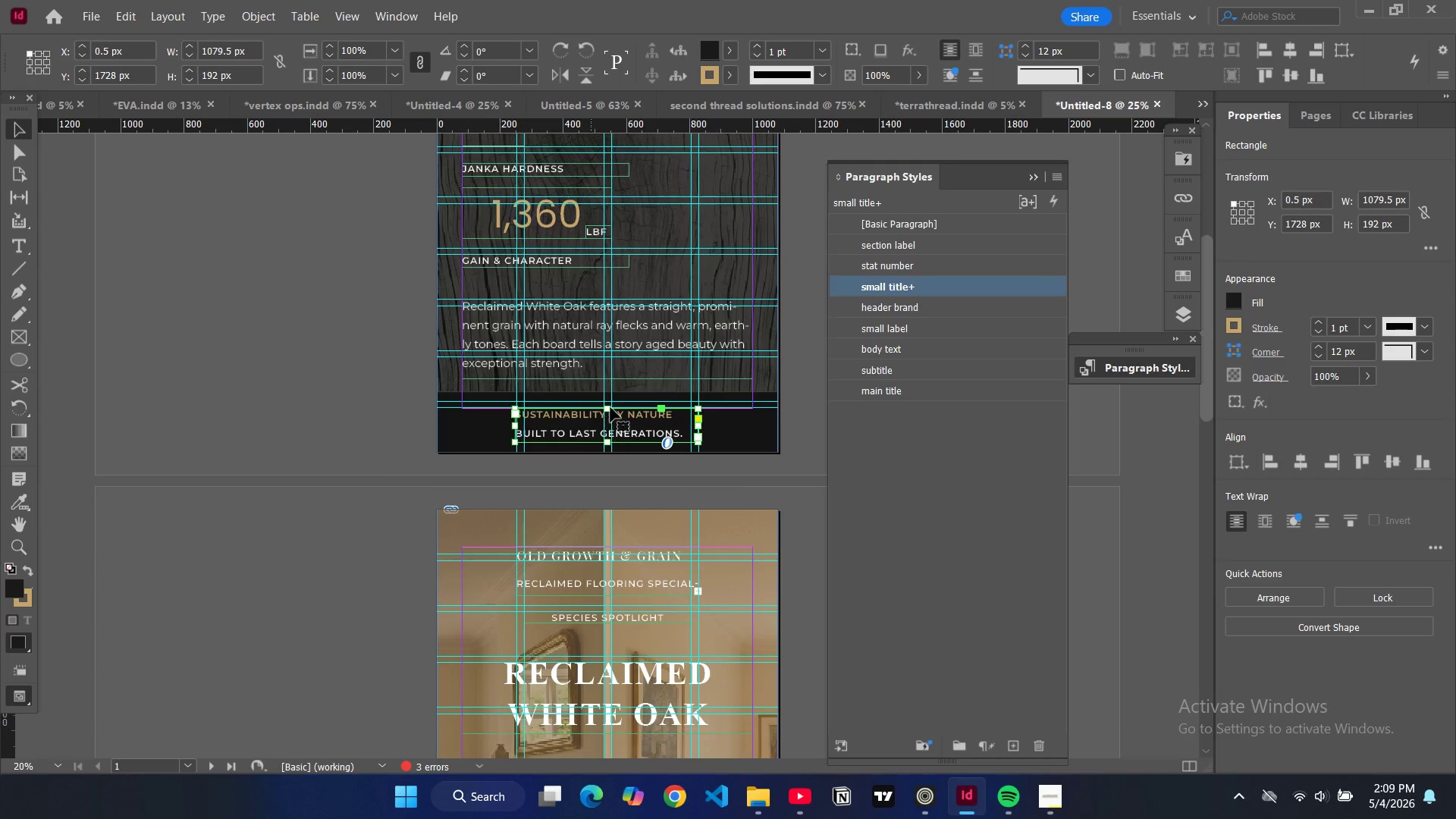 
key(Control+C)
 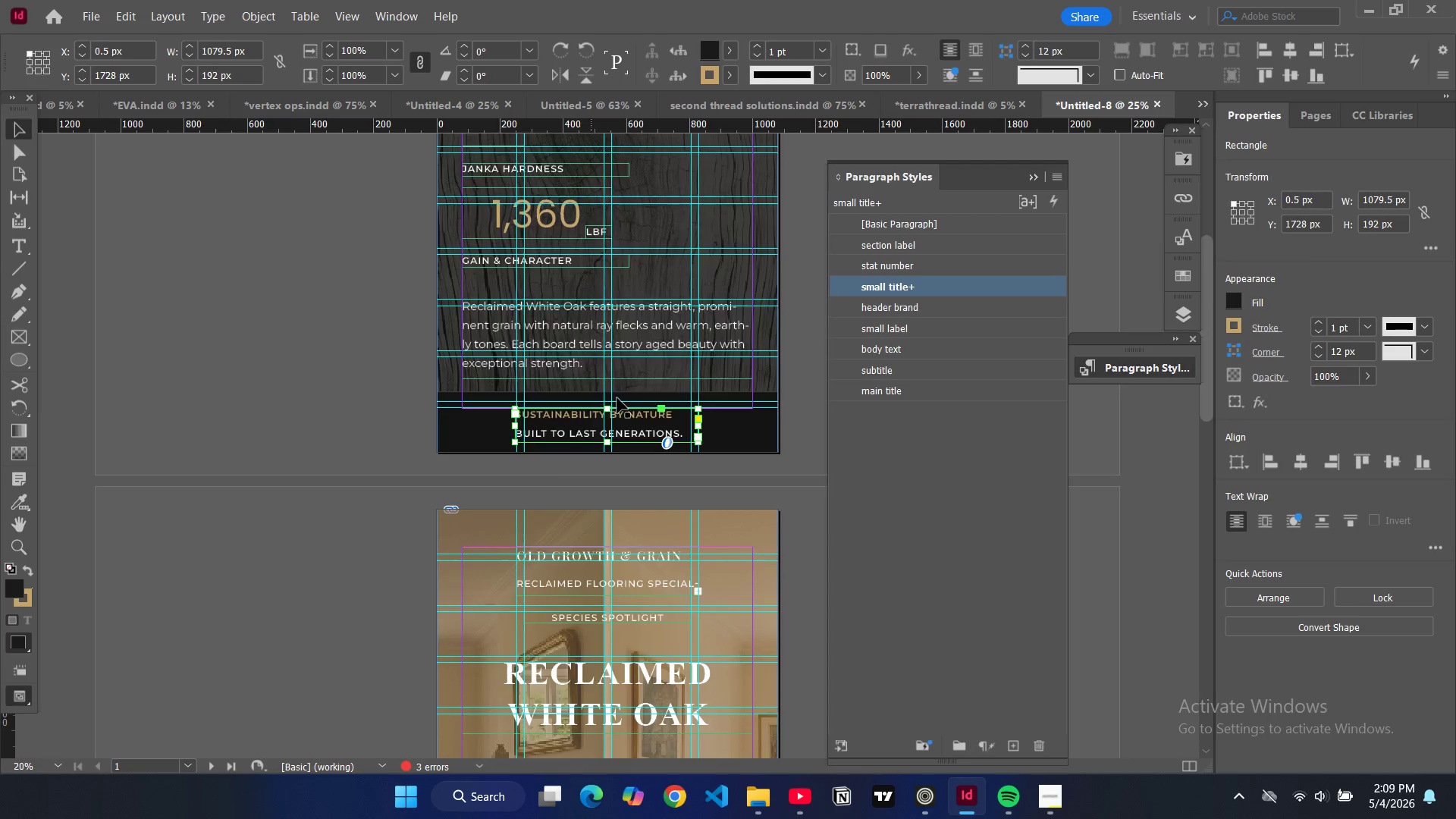 
scroll: coordinate [620, 418], scroll_direction: down, amount: 24.0
 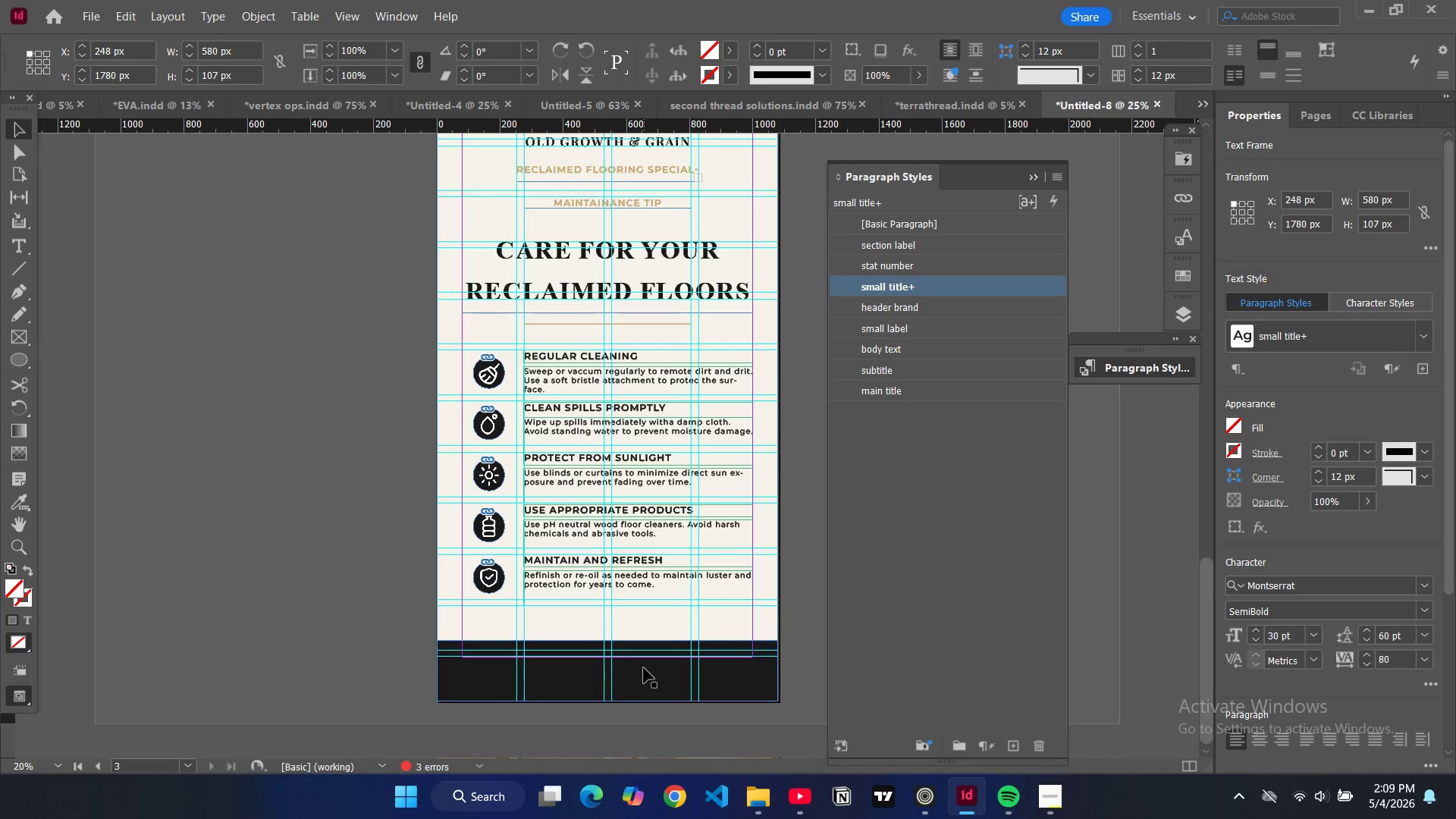 
left_click([644, 668])
 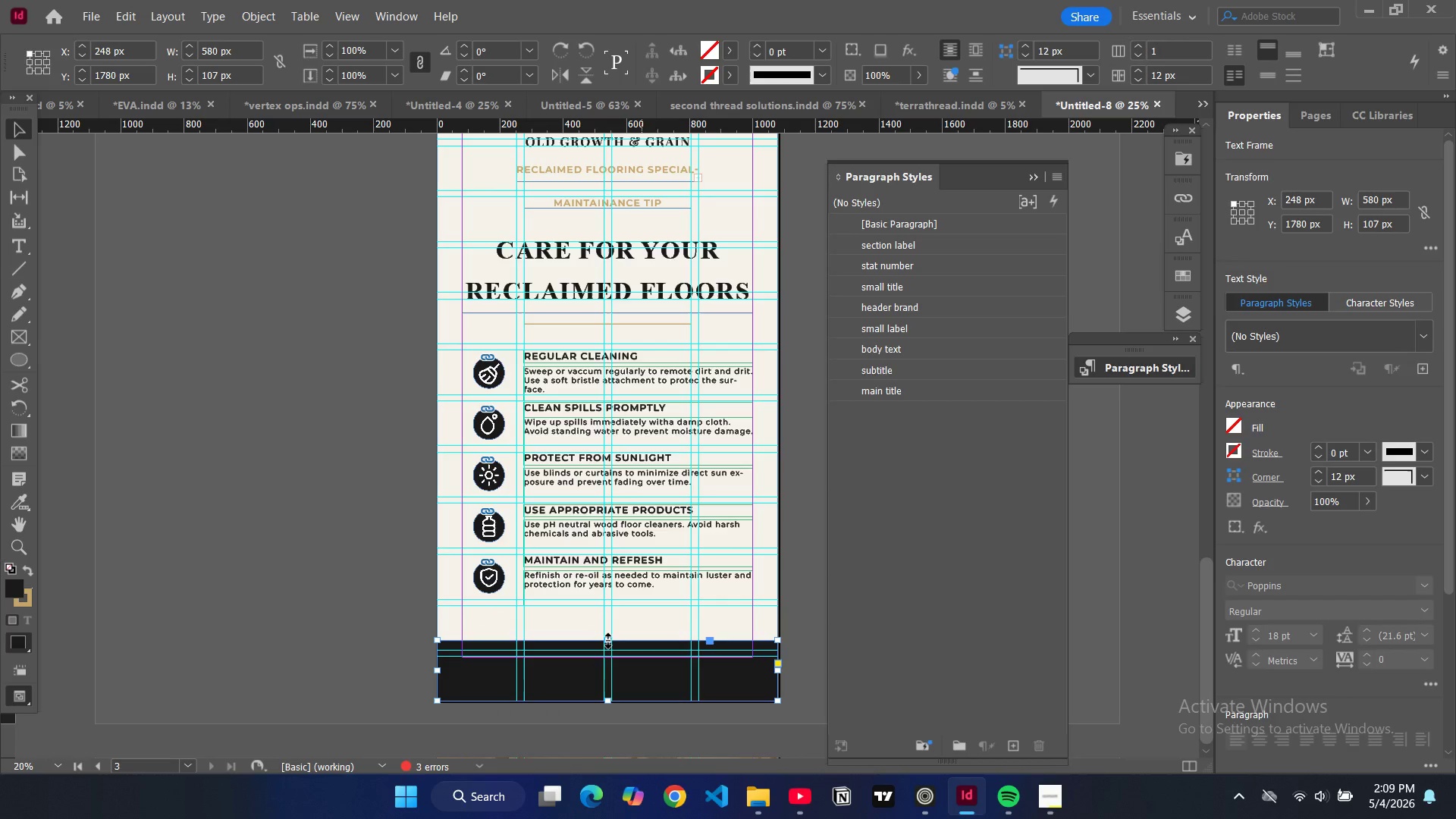 
left_click_drag(start_coordinate=[608, 641], to_coordinate=[610, 604])
 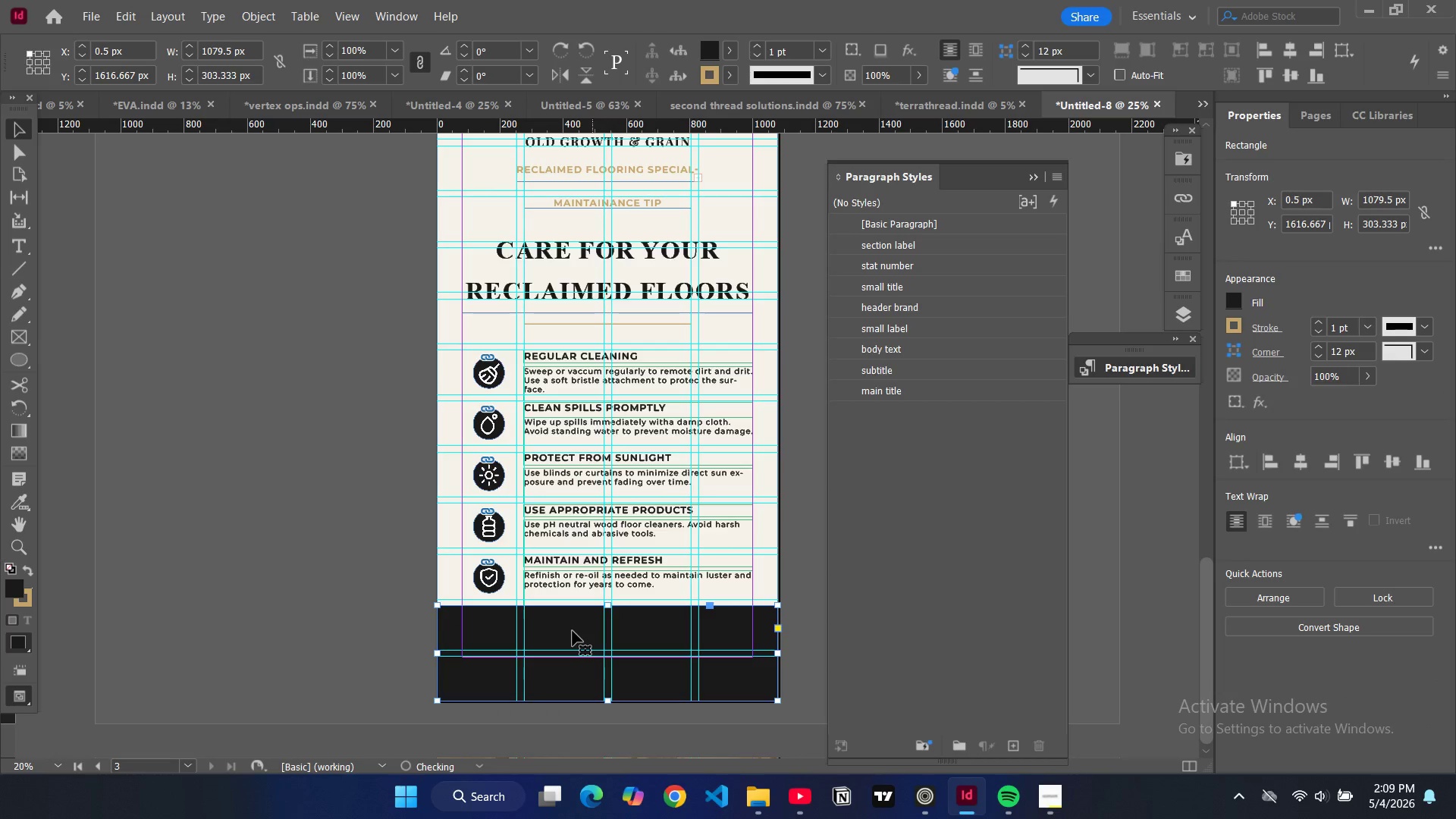 
left_click([573, 631])
 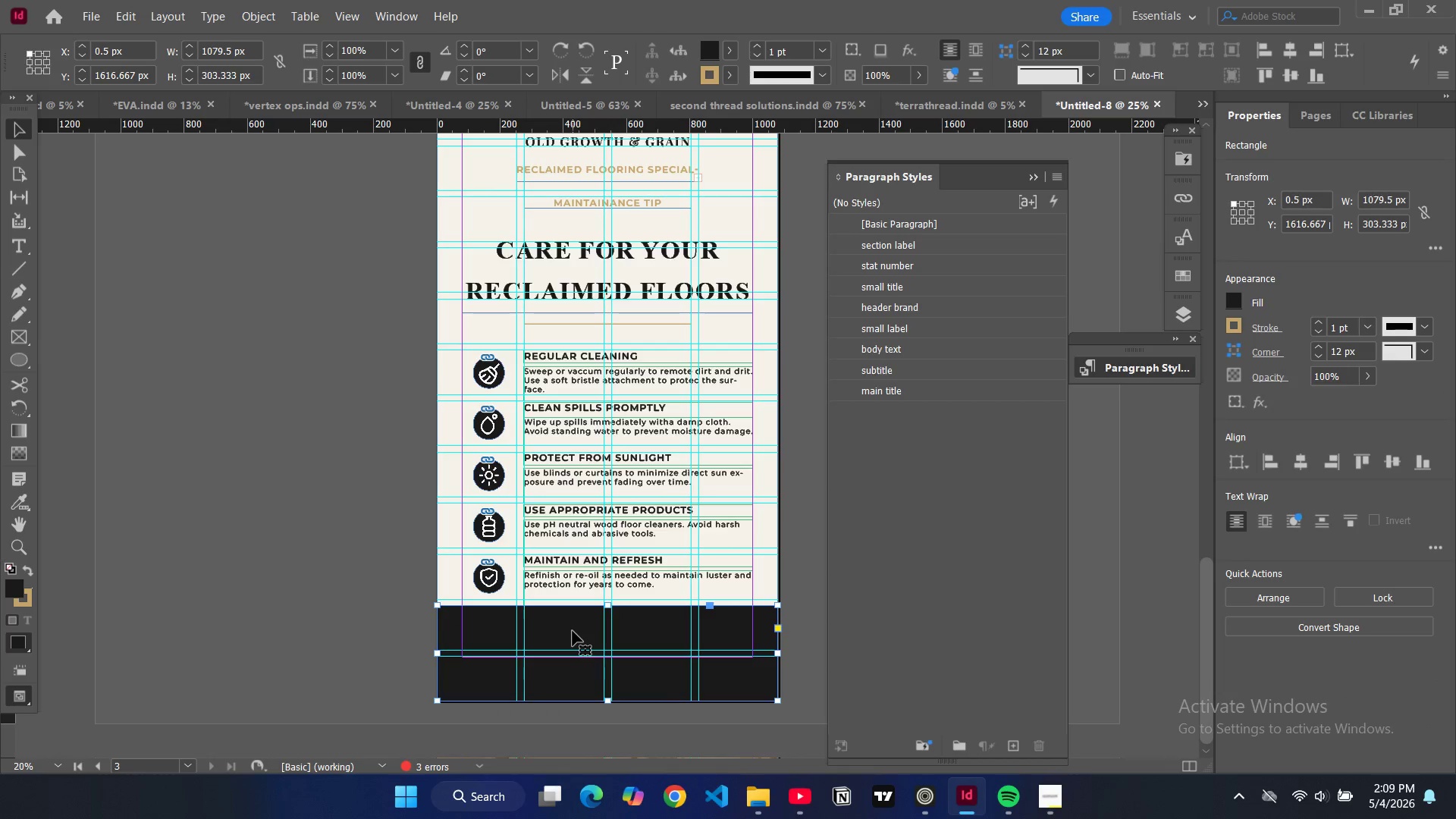 
key(Control+V)
 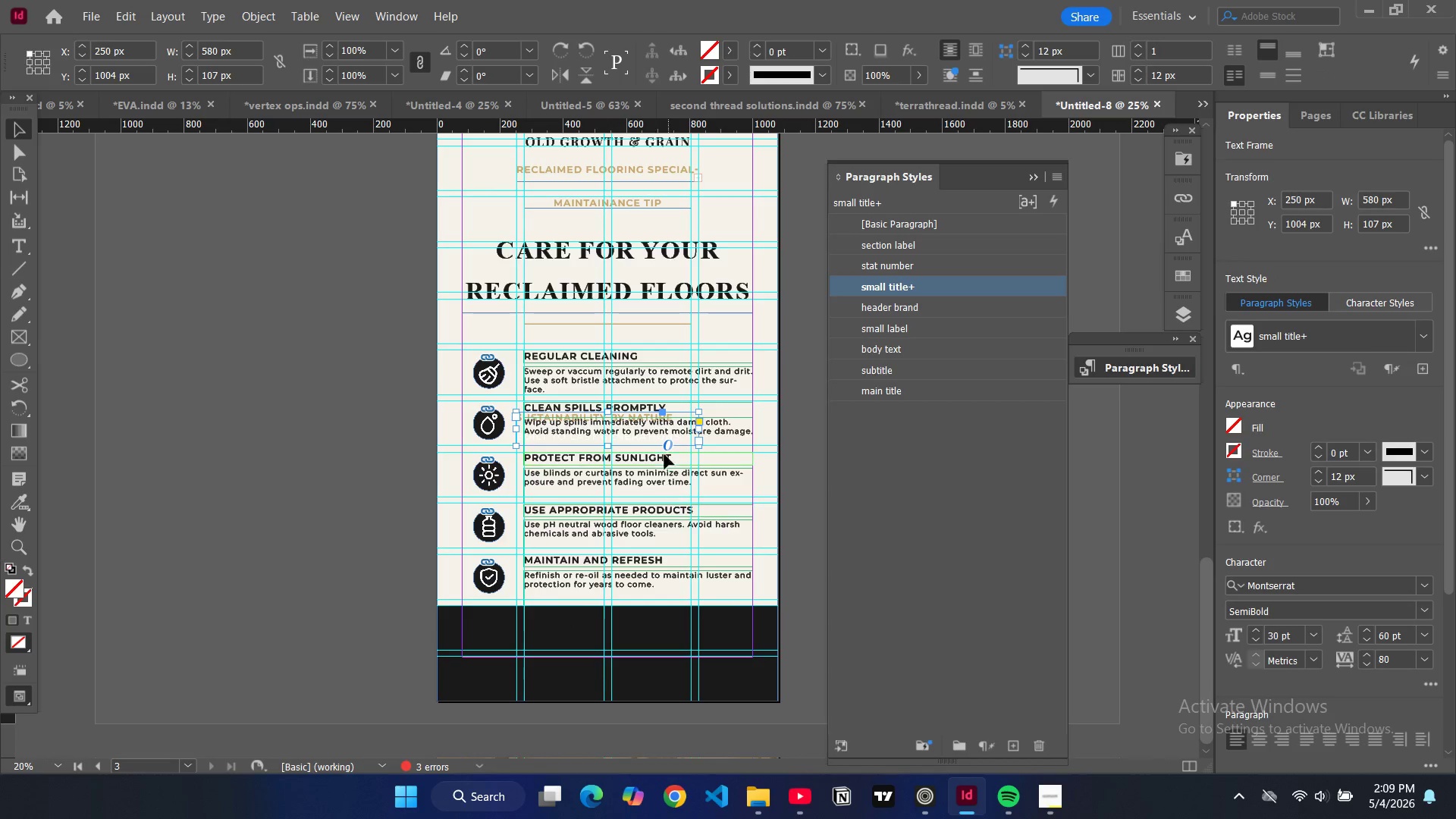 
left_click_drag(start_coordinate=[650, 431], to_coordinate=[654, 642])
 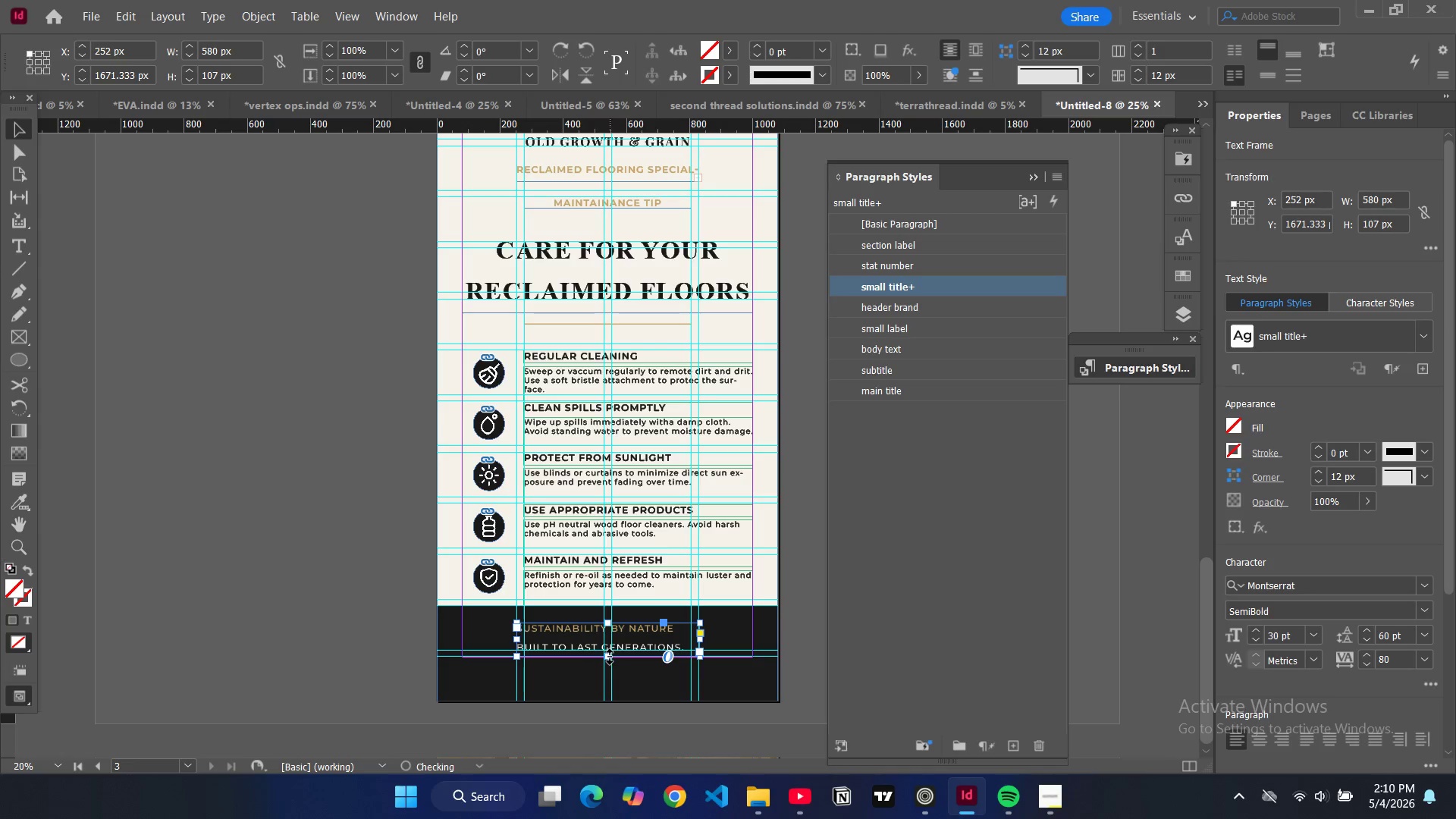 
left_click_drag(start_coordinate=[610, 657], to_coordinate=[610, 679])
 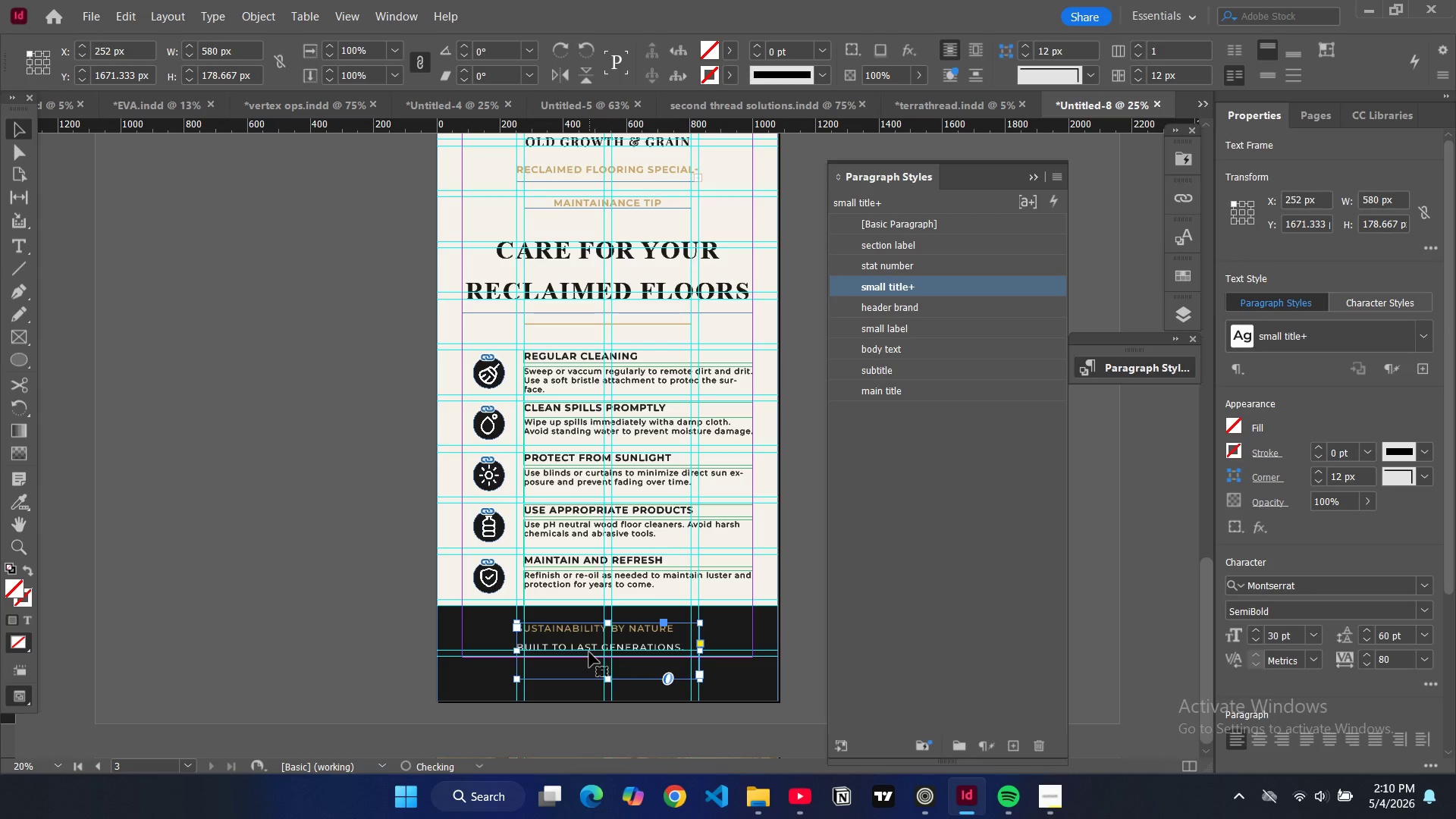 
double_click([589, 652])
 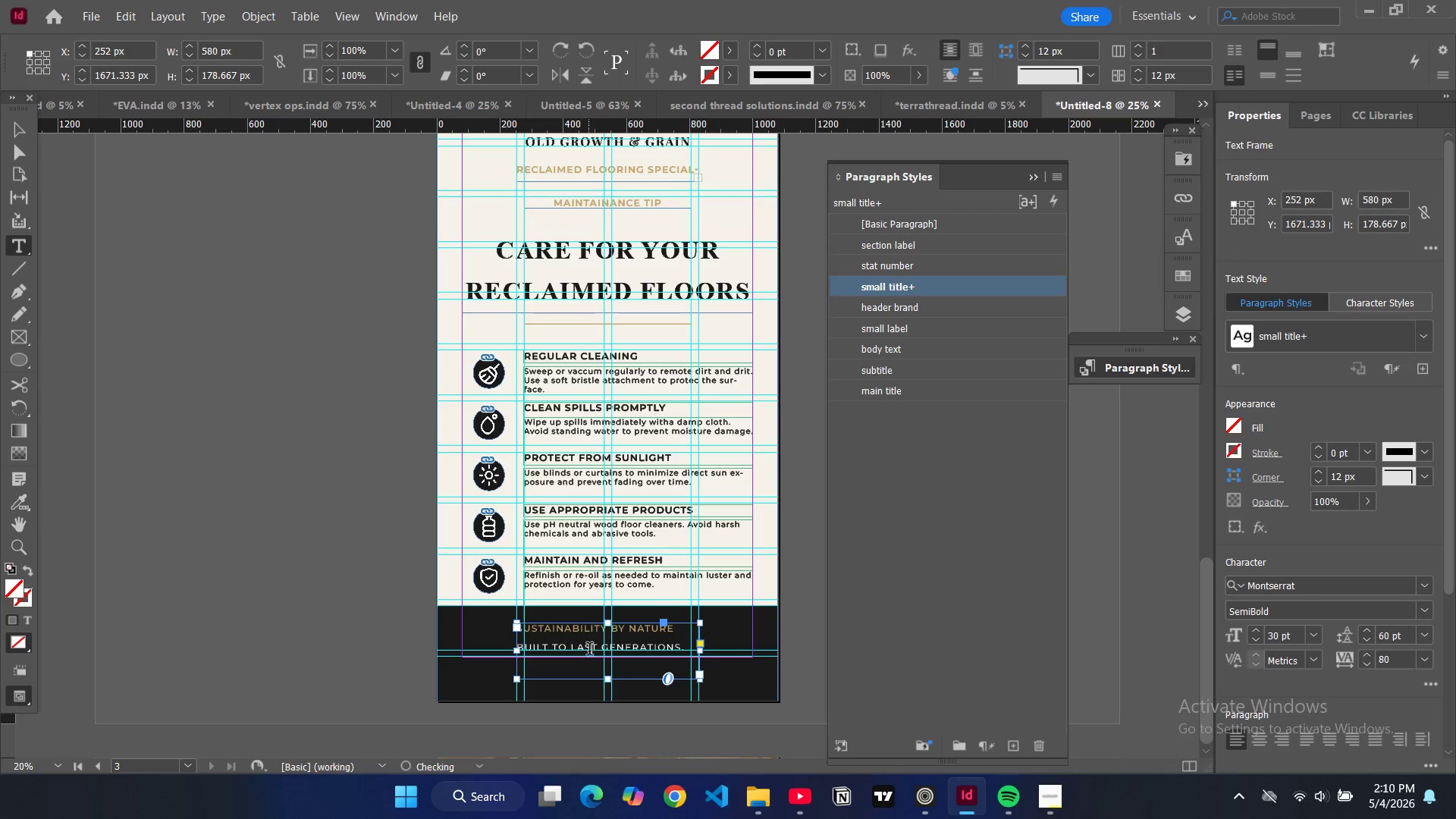 
key(Control+A)
 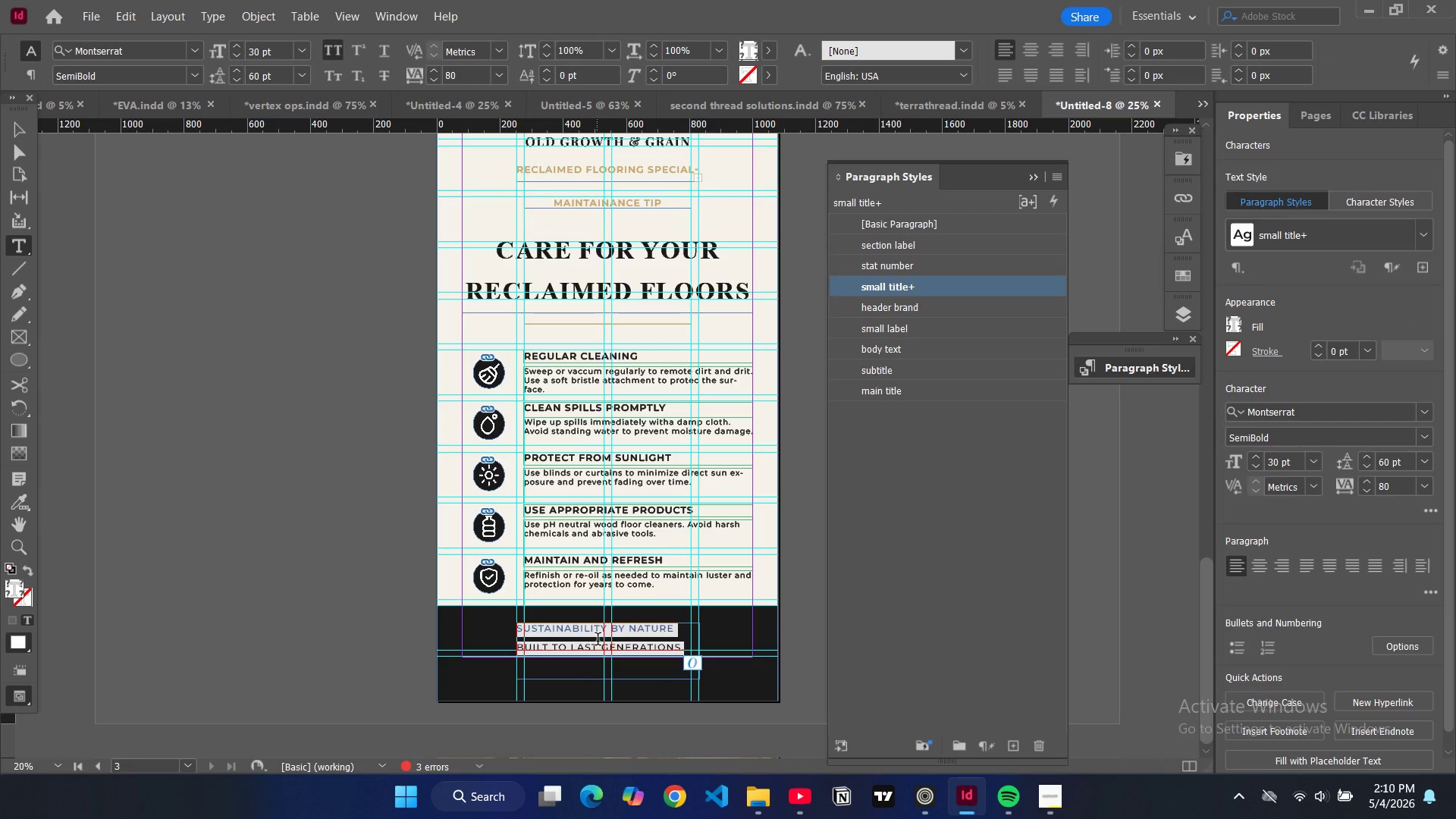 
type(Quality care.)
 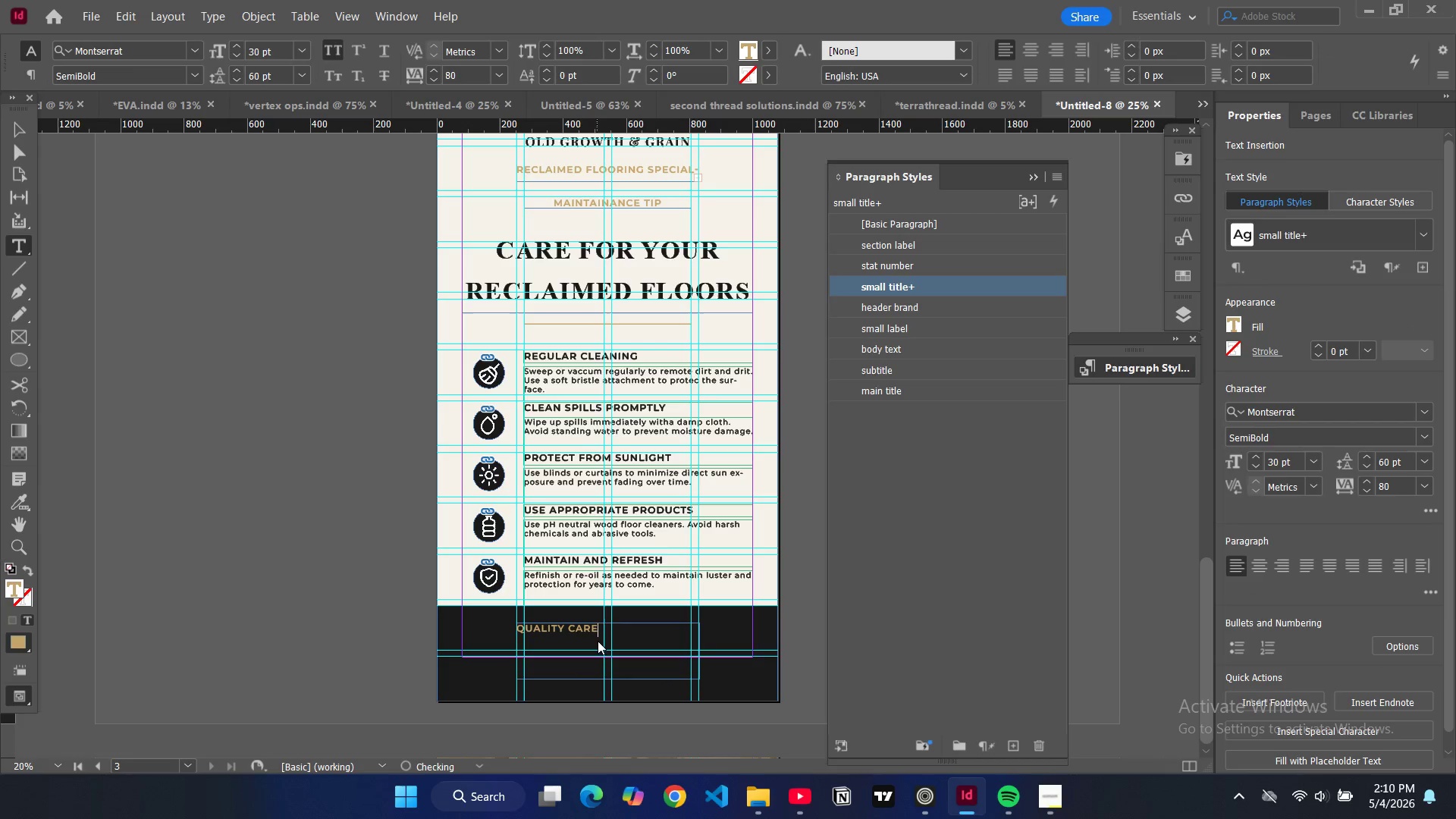 
key(Enter)
 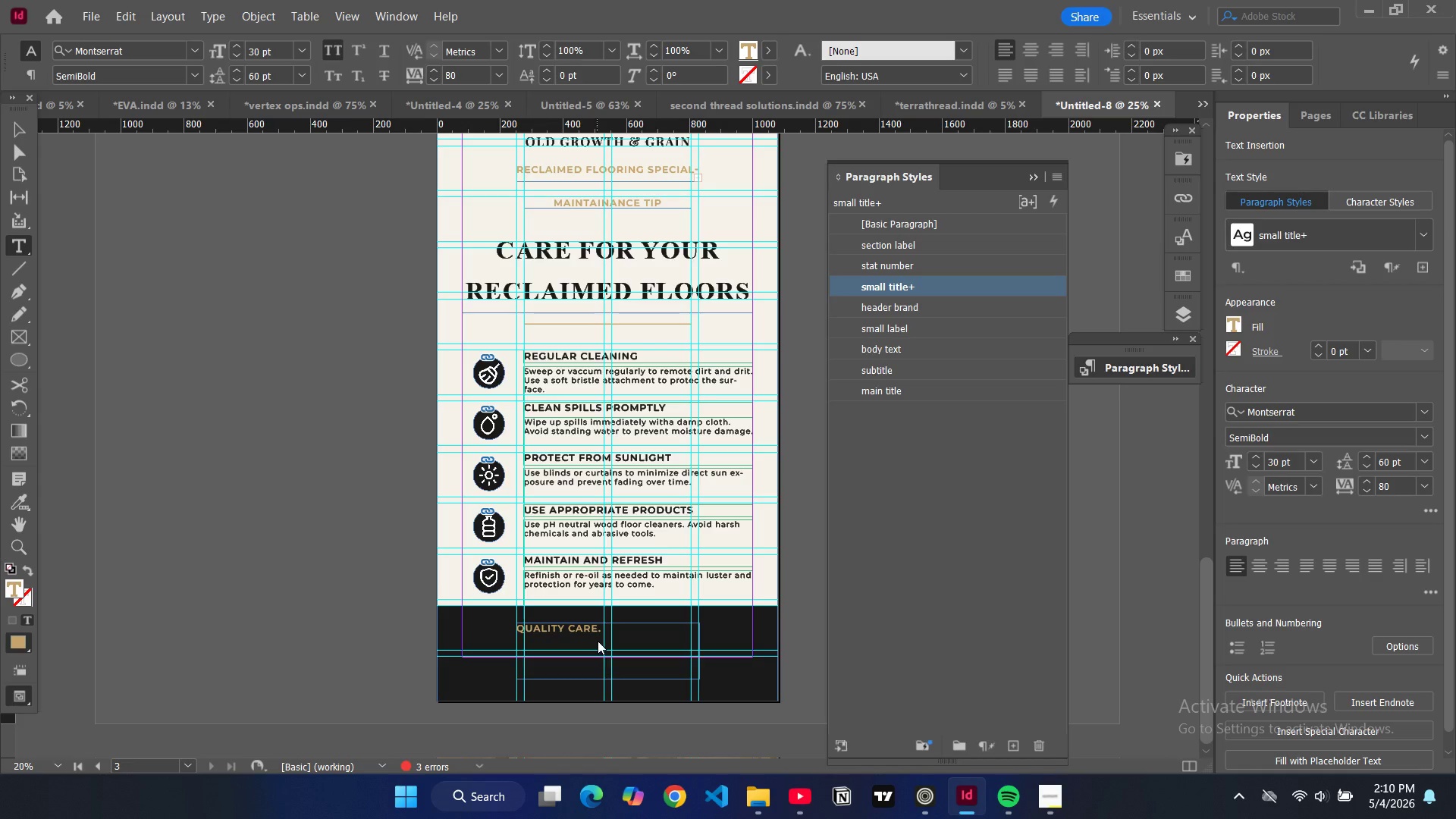 
type(timeless beauty.)
 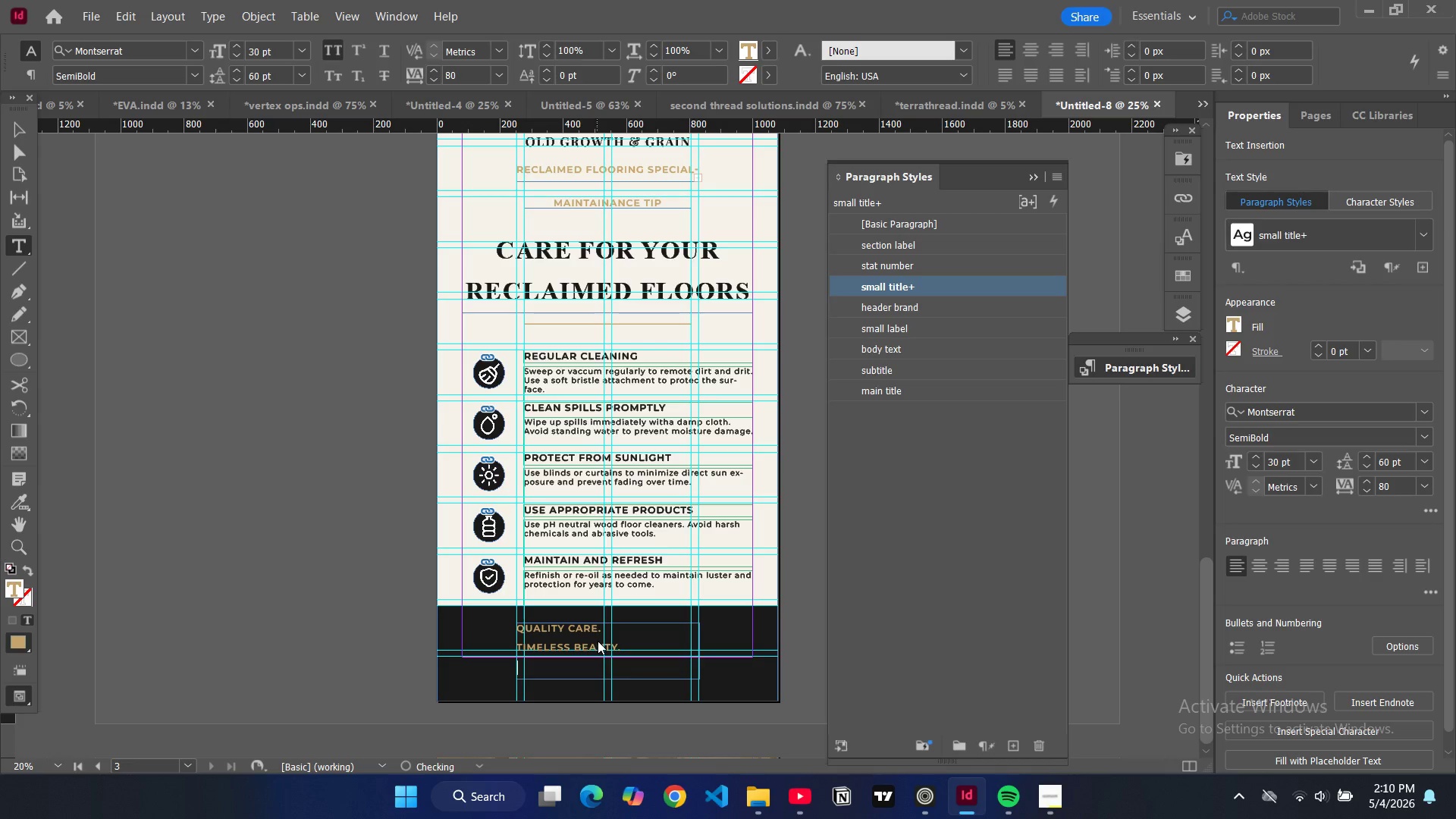 
key(Enter)
 